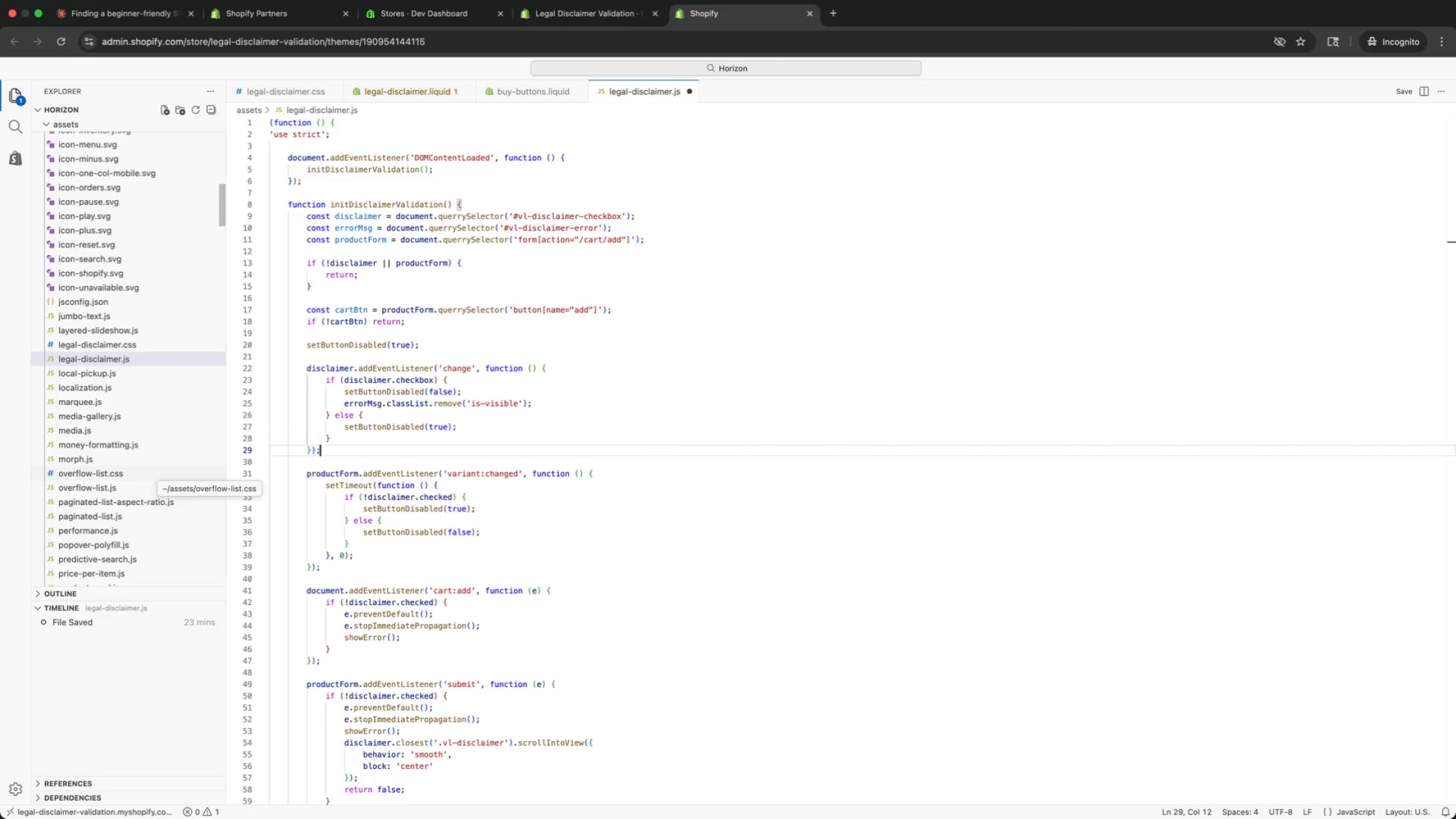 
key(ArrowDown)
 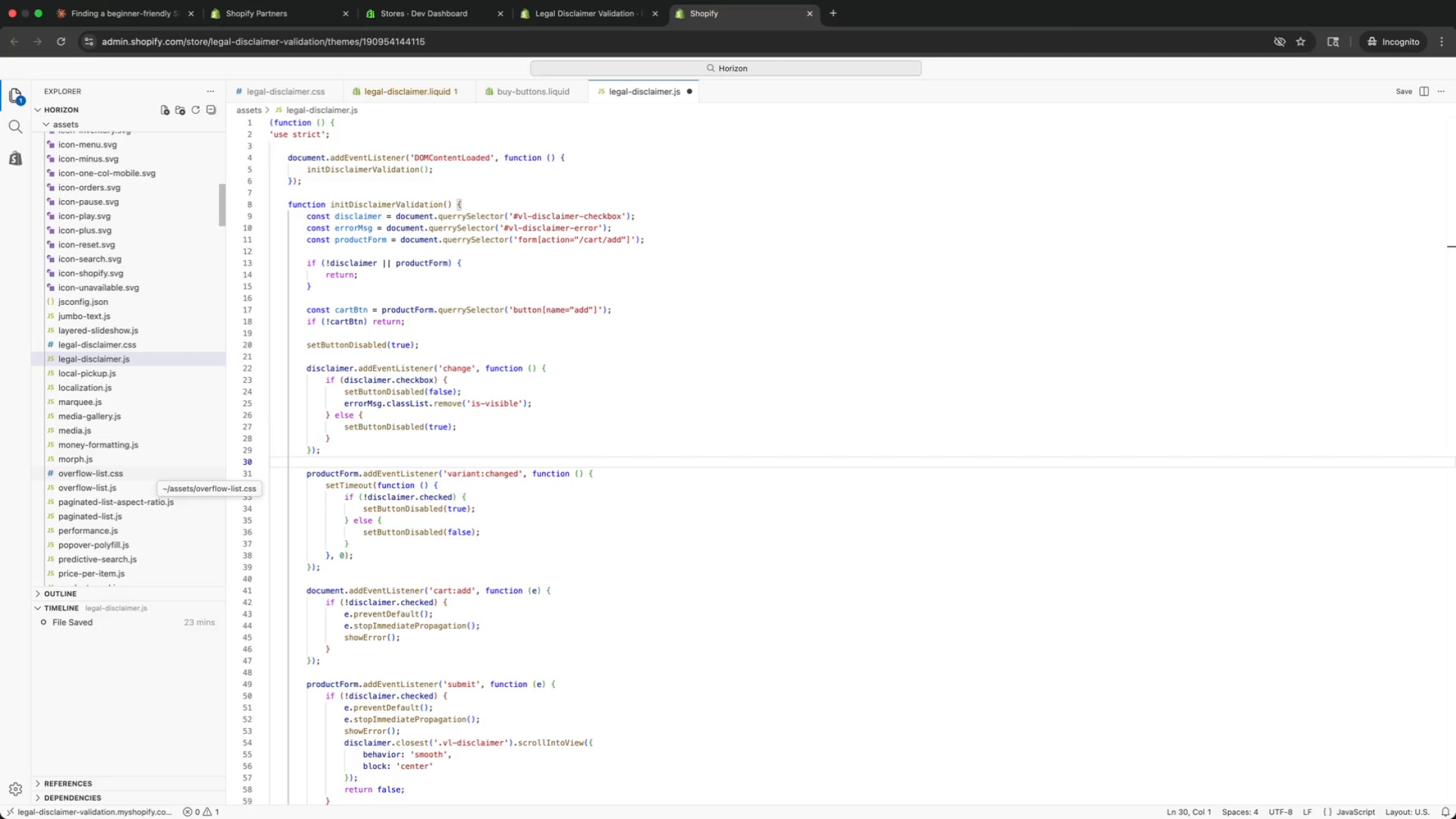 
key(ArrowDown)
 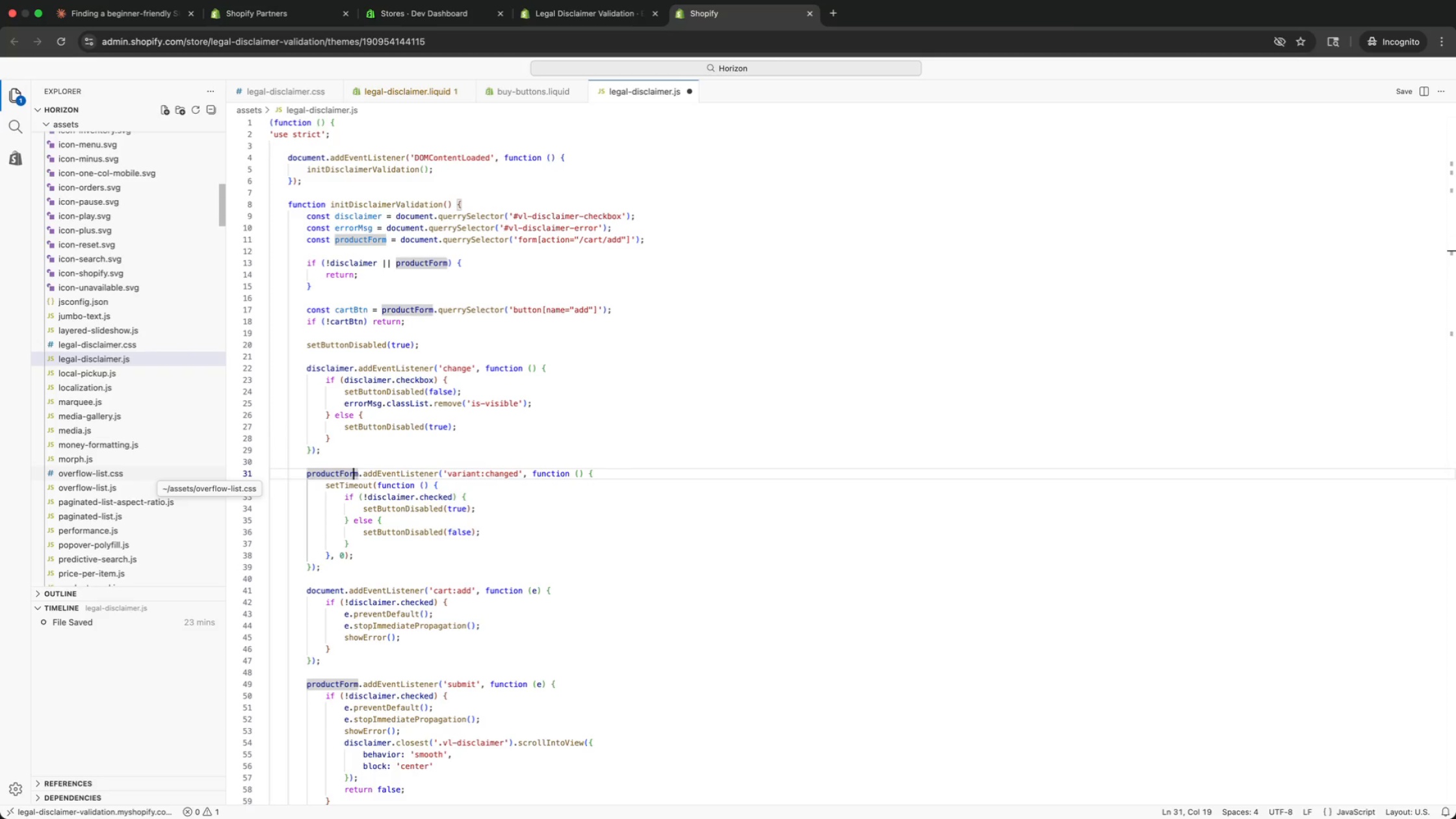 
key(ArrowUp)
 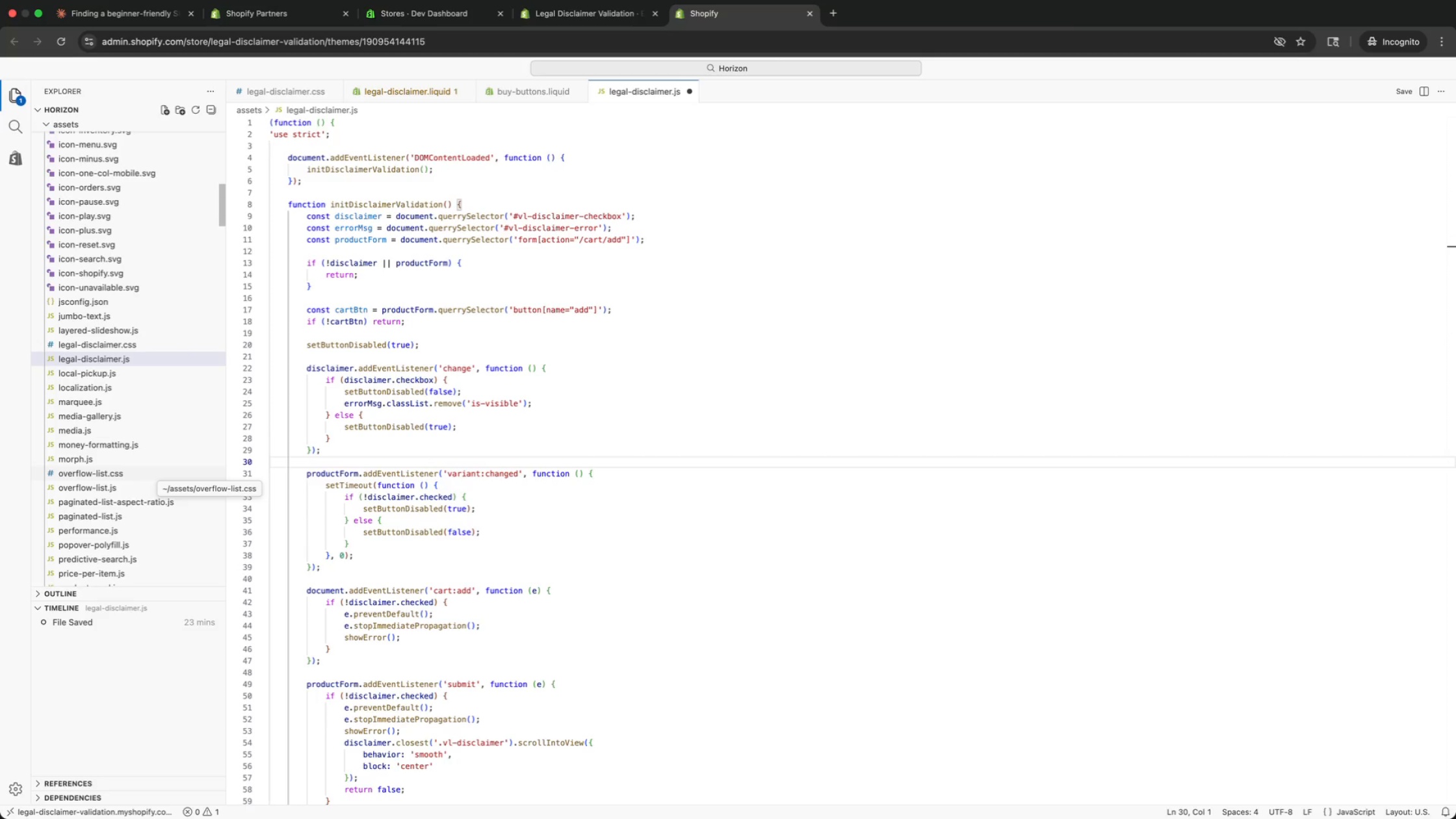 
key(ArrowUp)
 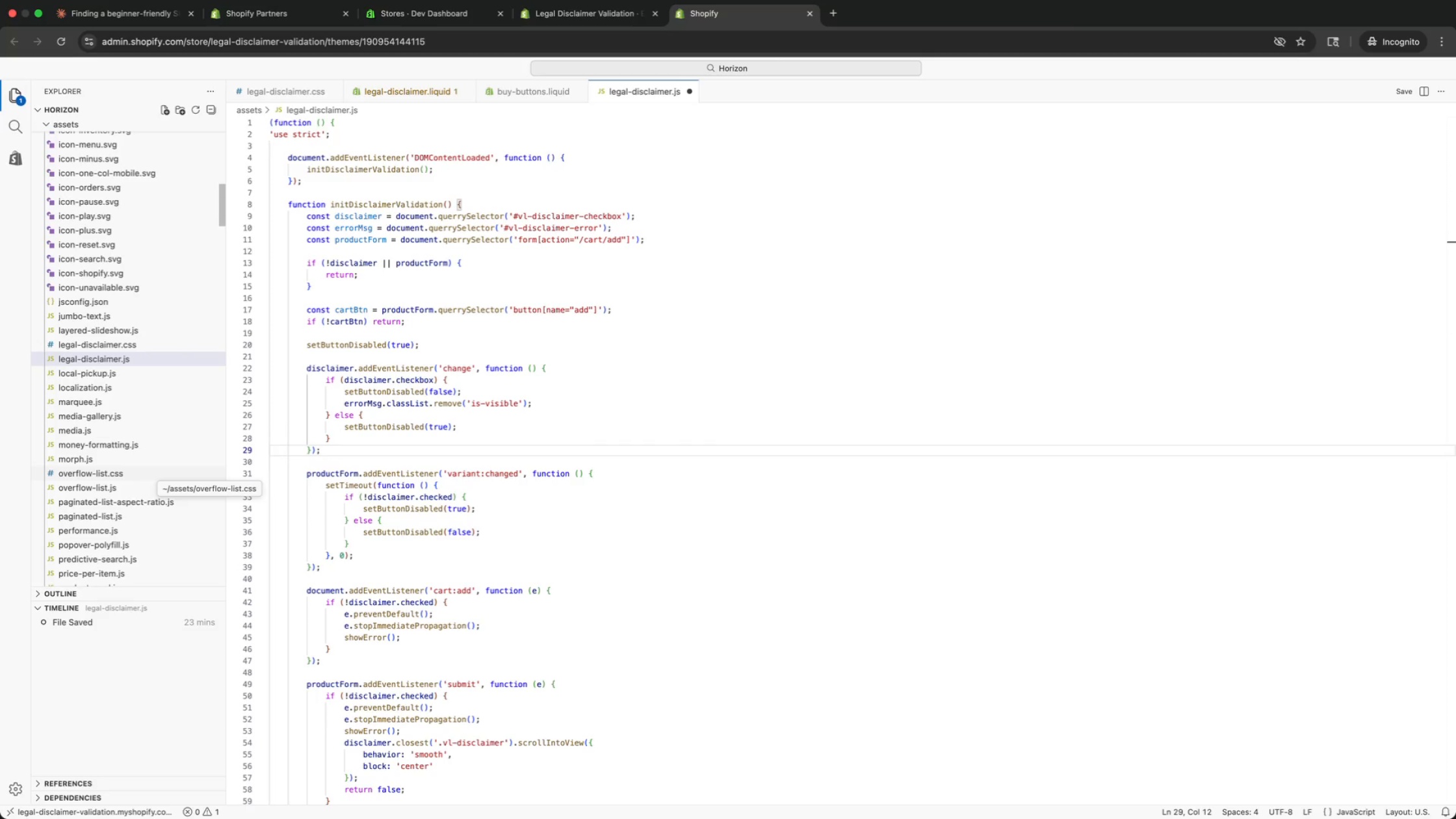 
key(ArrowUp)
 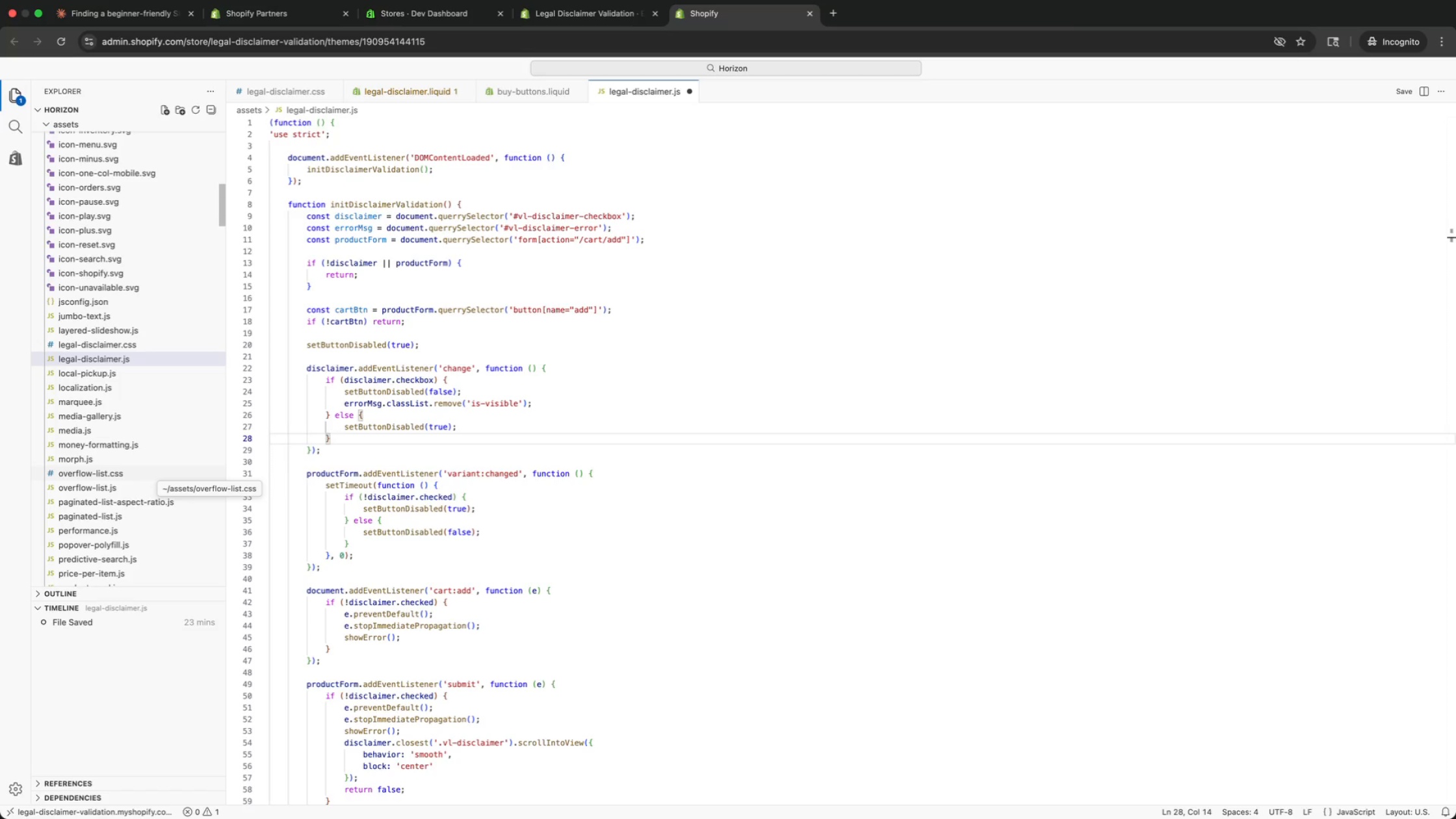 
key(ArrowDown)
 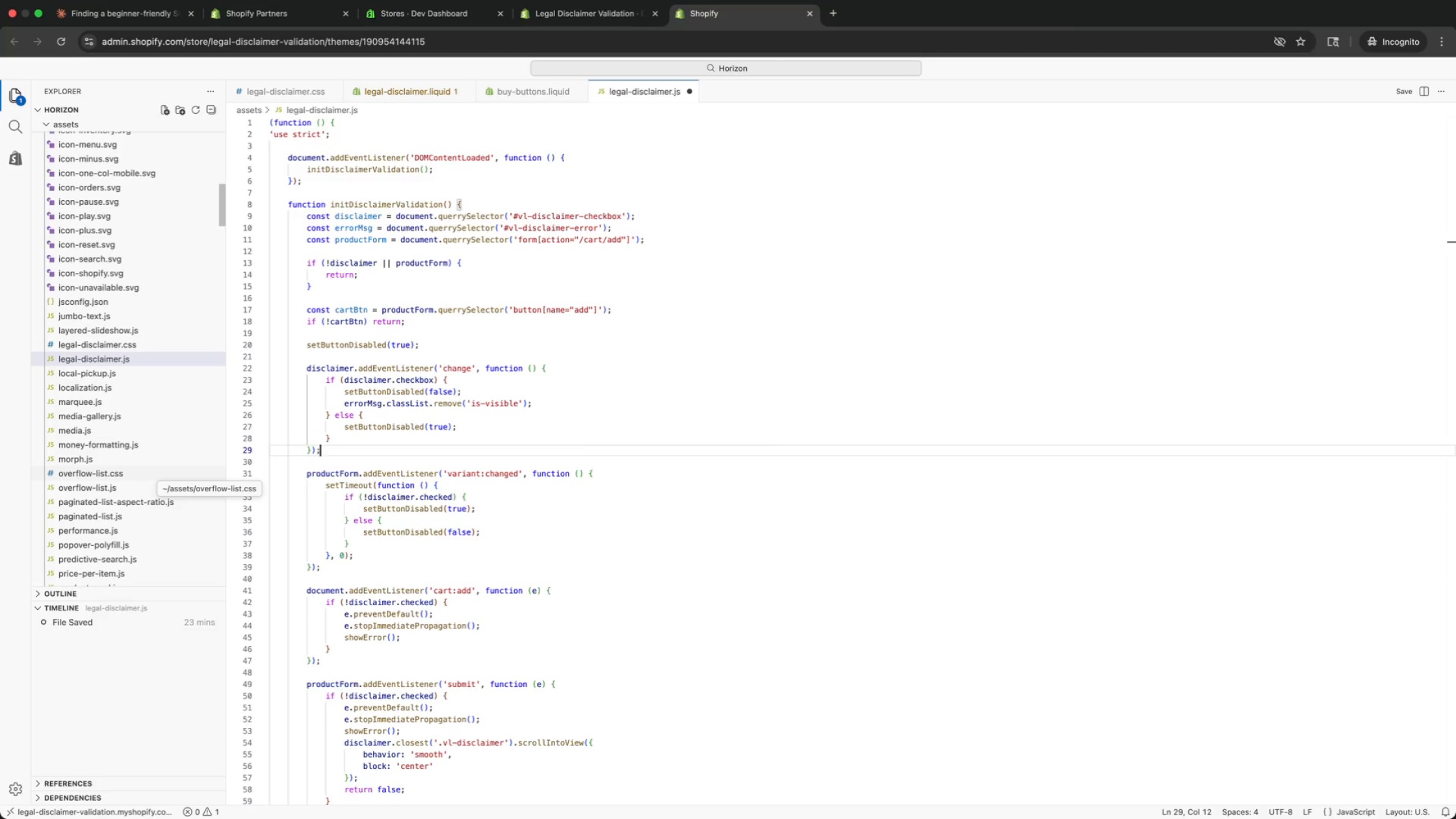 
key(ArrowUp)
 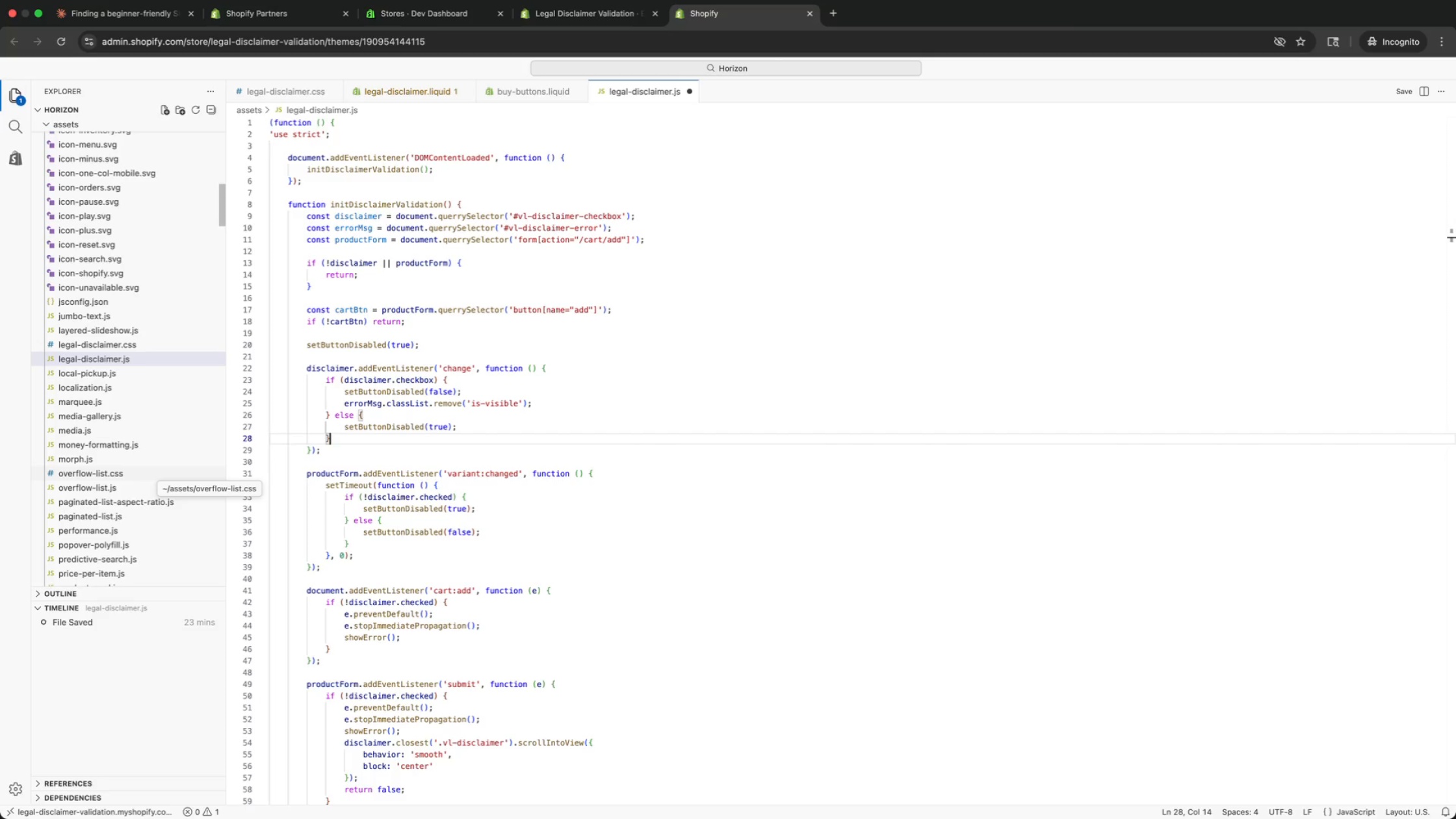 
key(ArrowUp)
 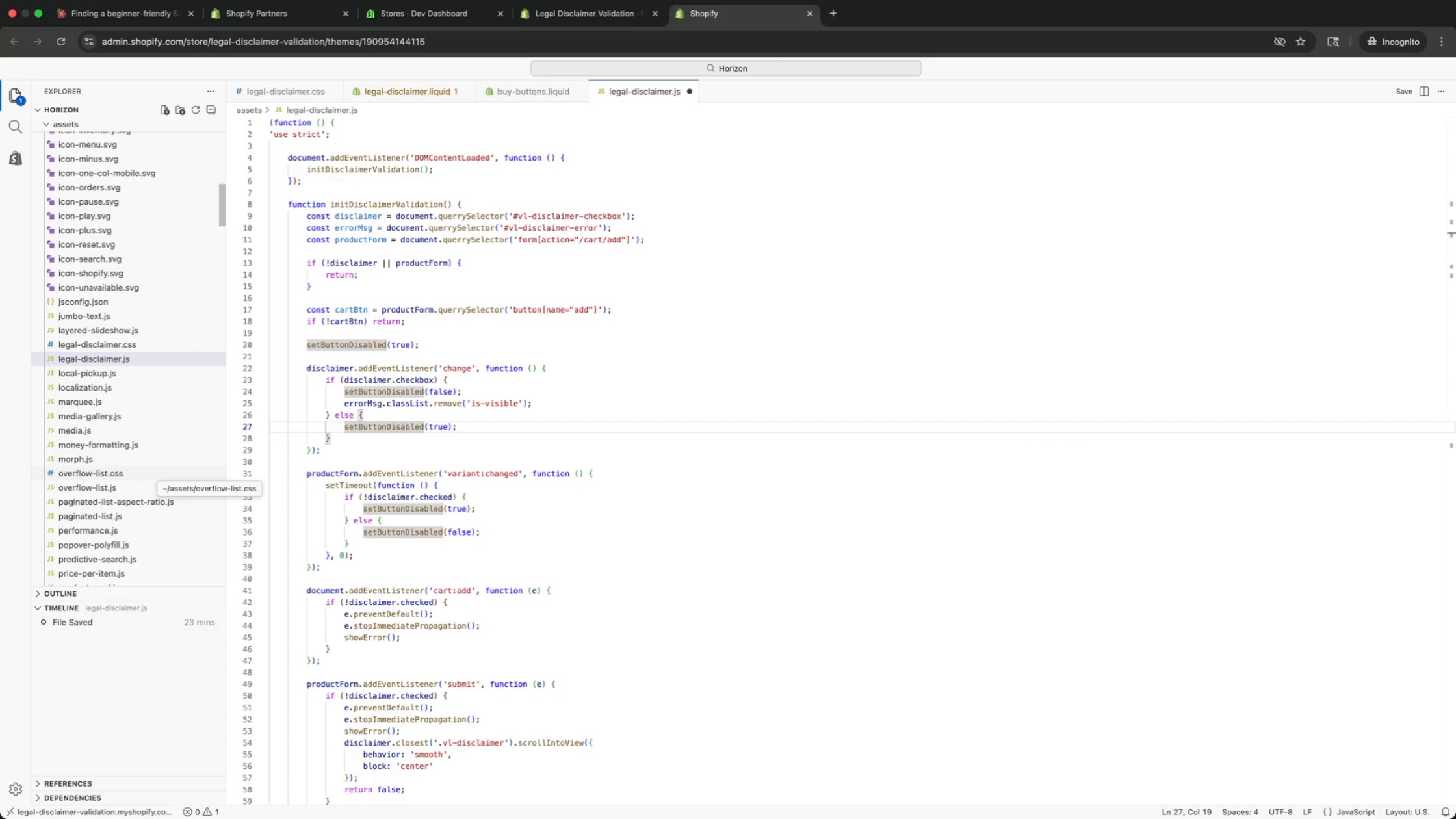 
key(ArrowUp)
 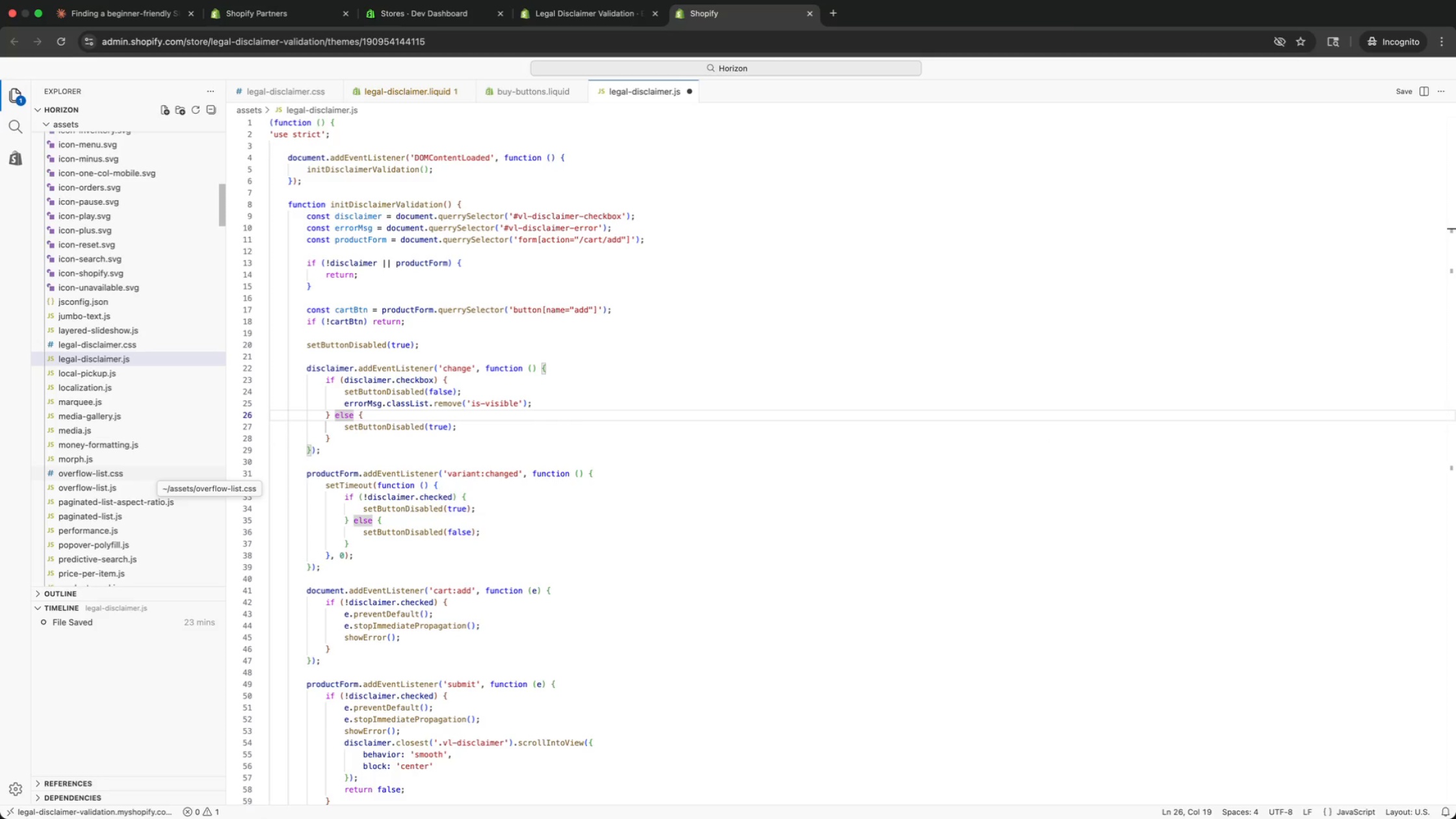 
key(ArrowUp)
 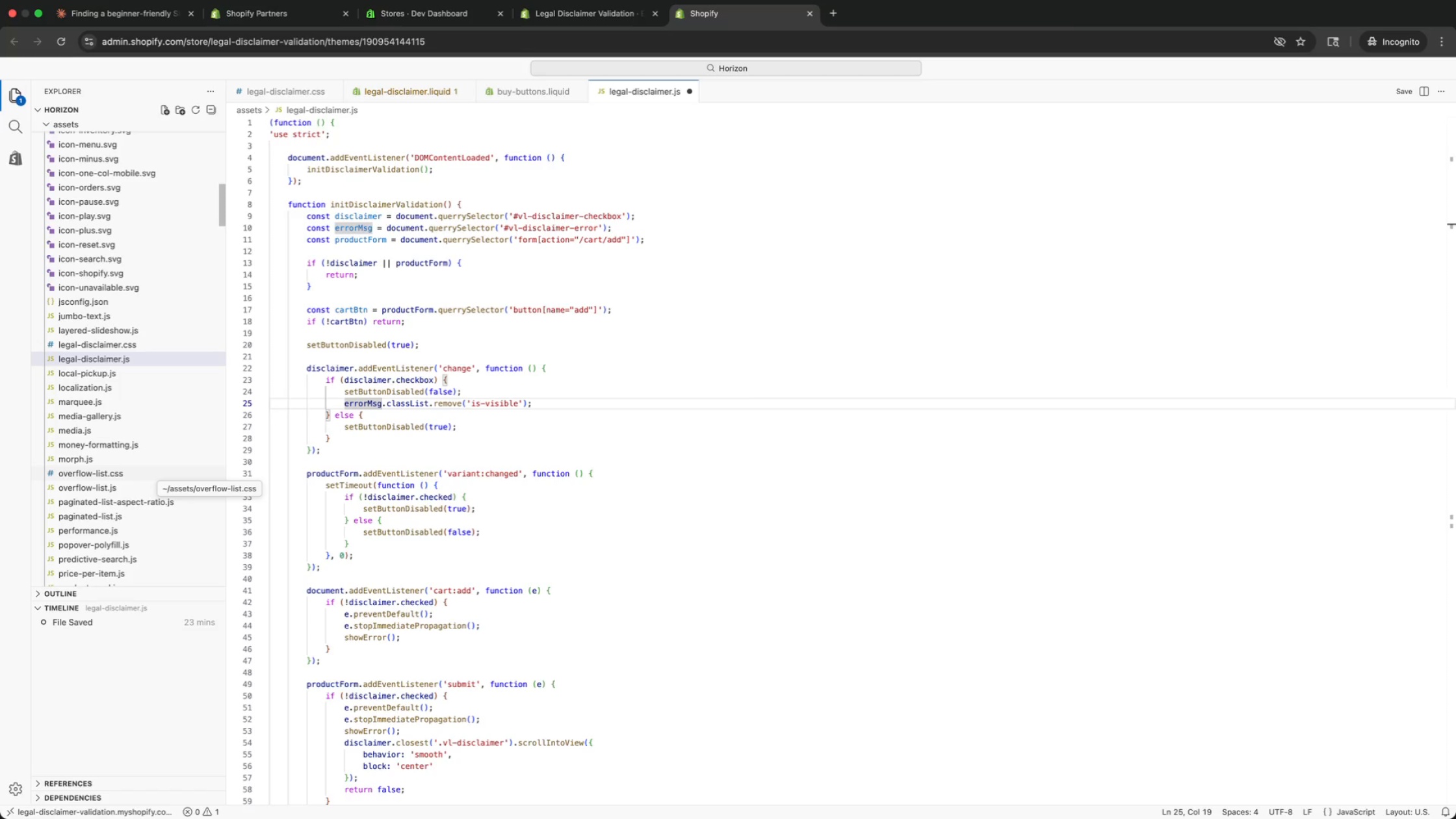 
key(ArrowDown)
 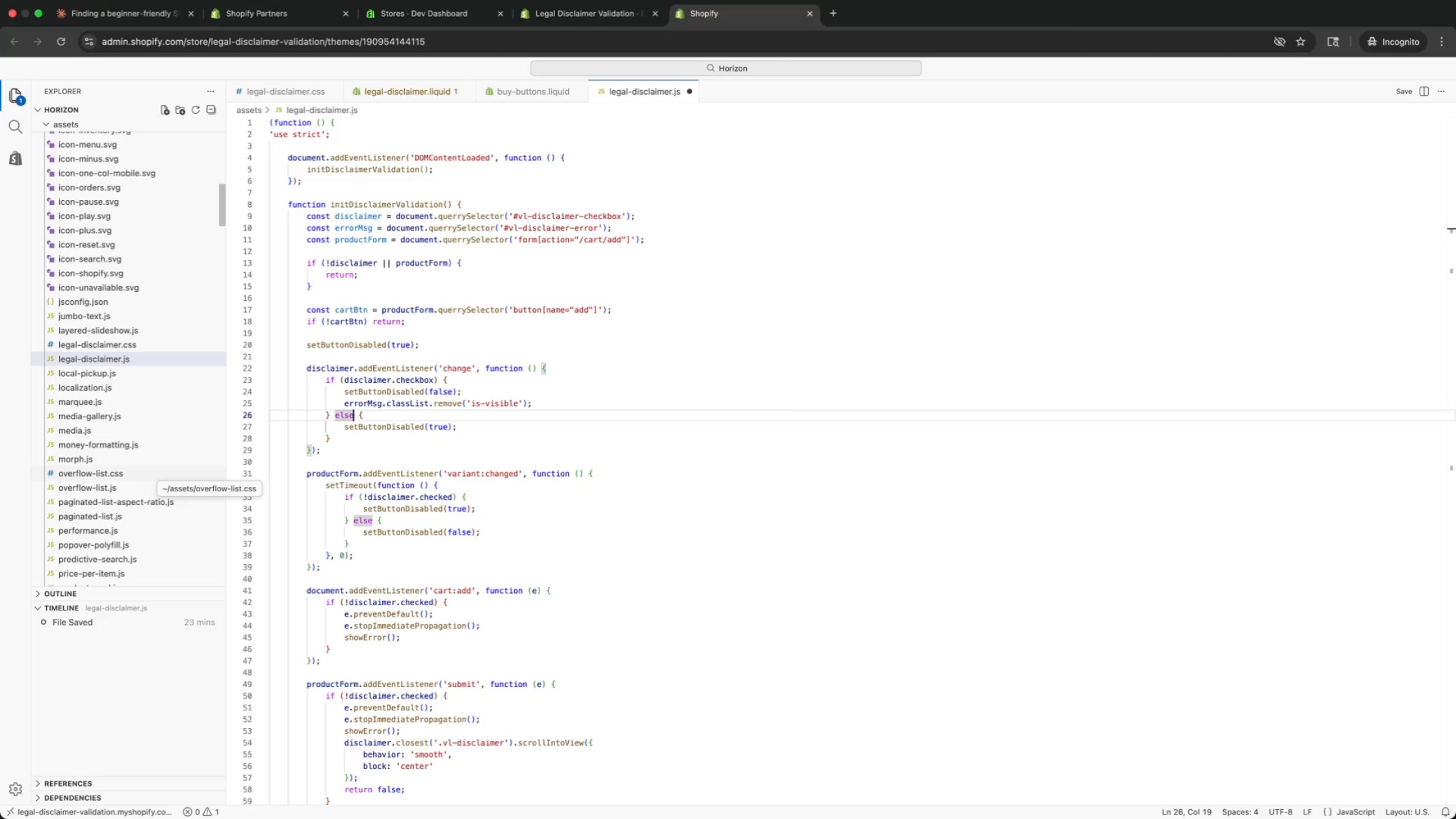 
key(ArrowUp)
 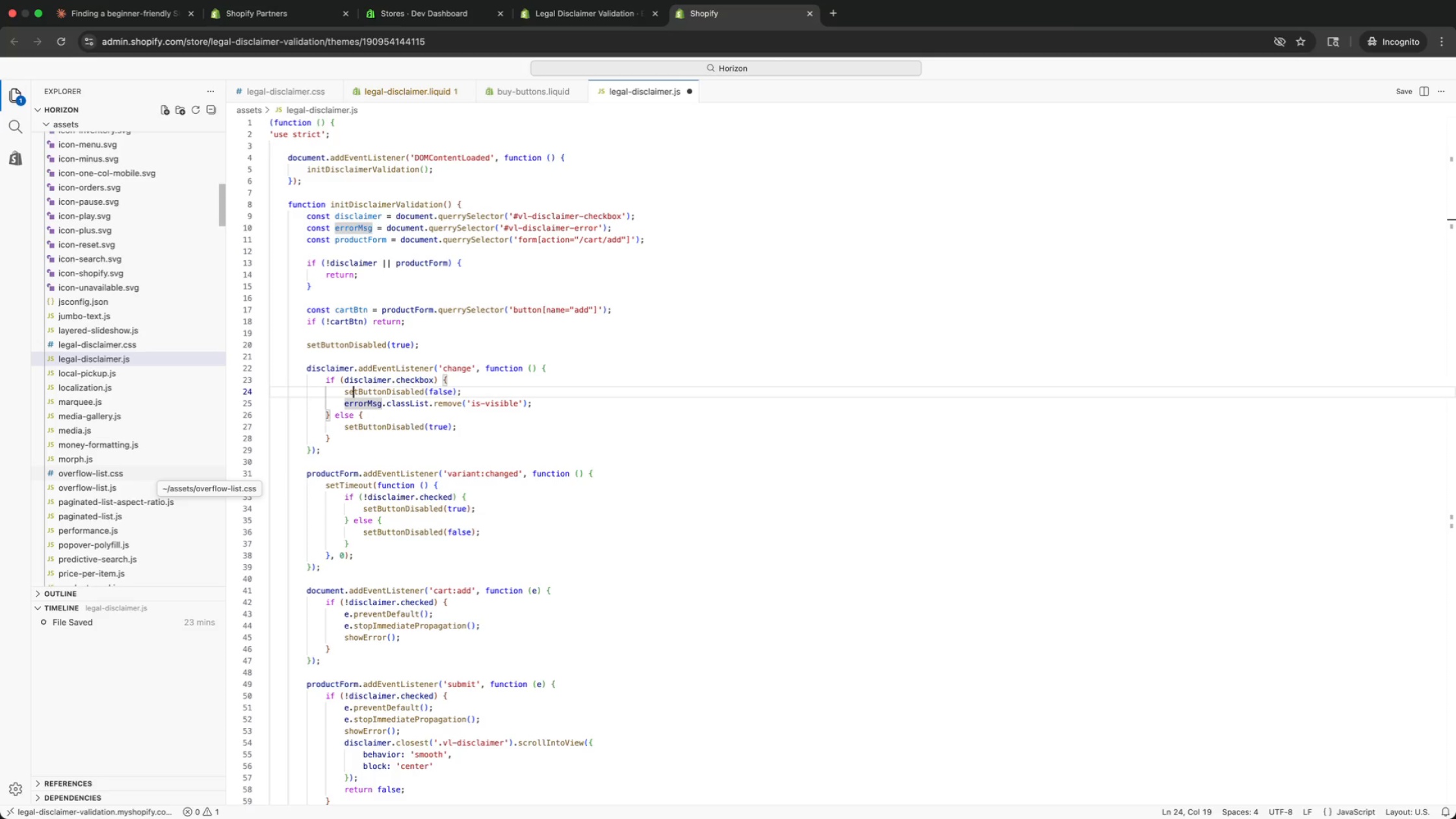 
key(ArrowUp)
 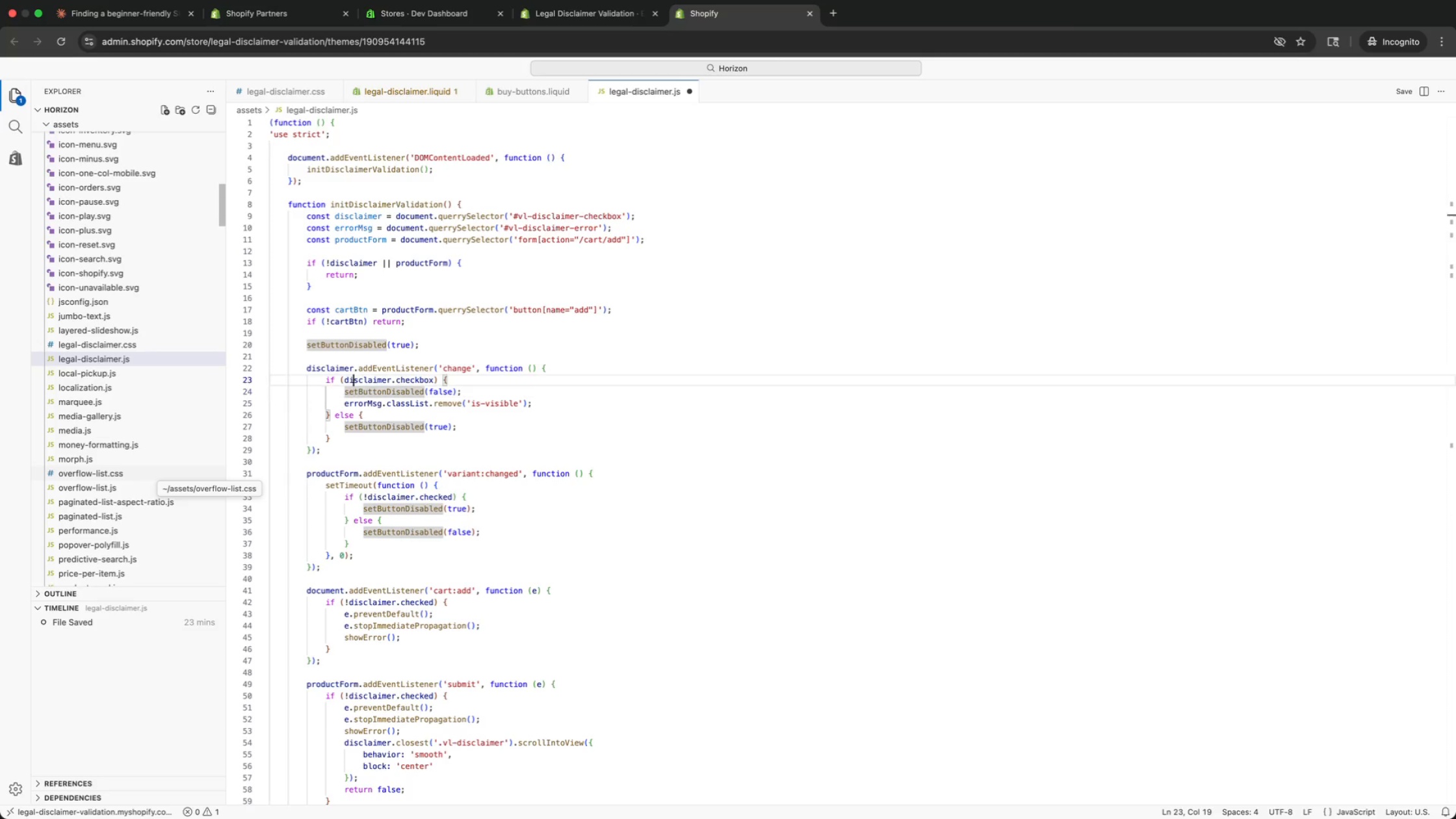 
key(ArrowUp)
 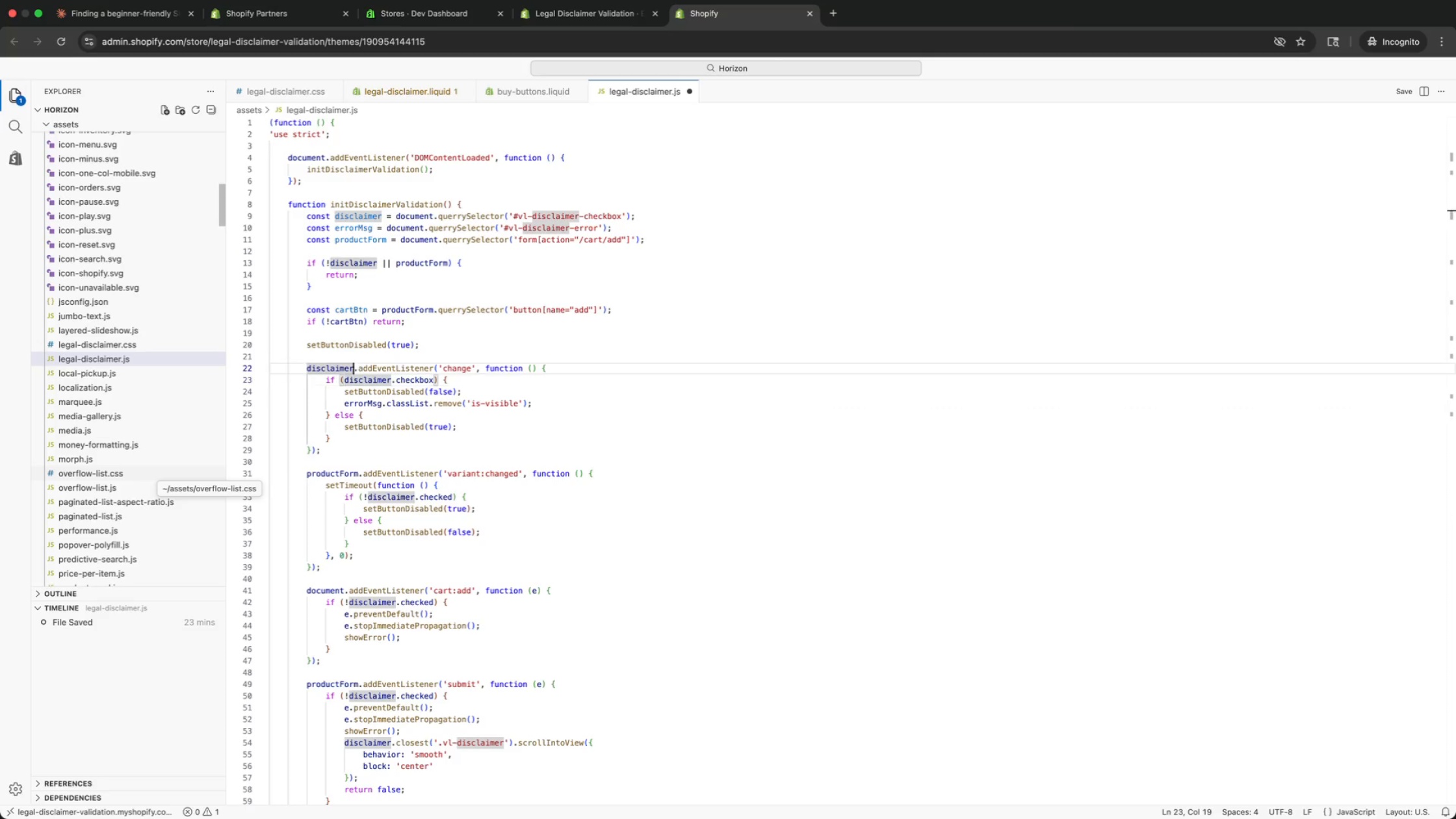 
key(ArrowUp)
 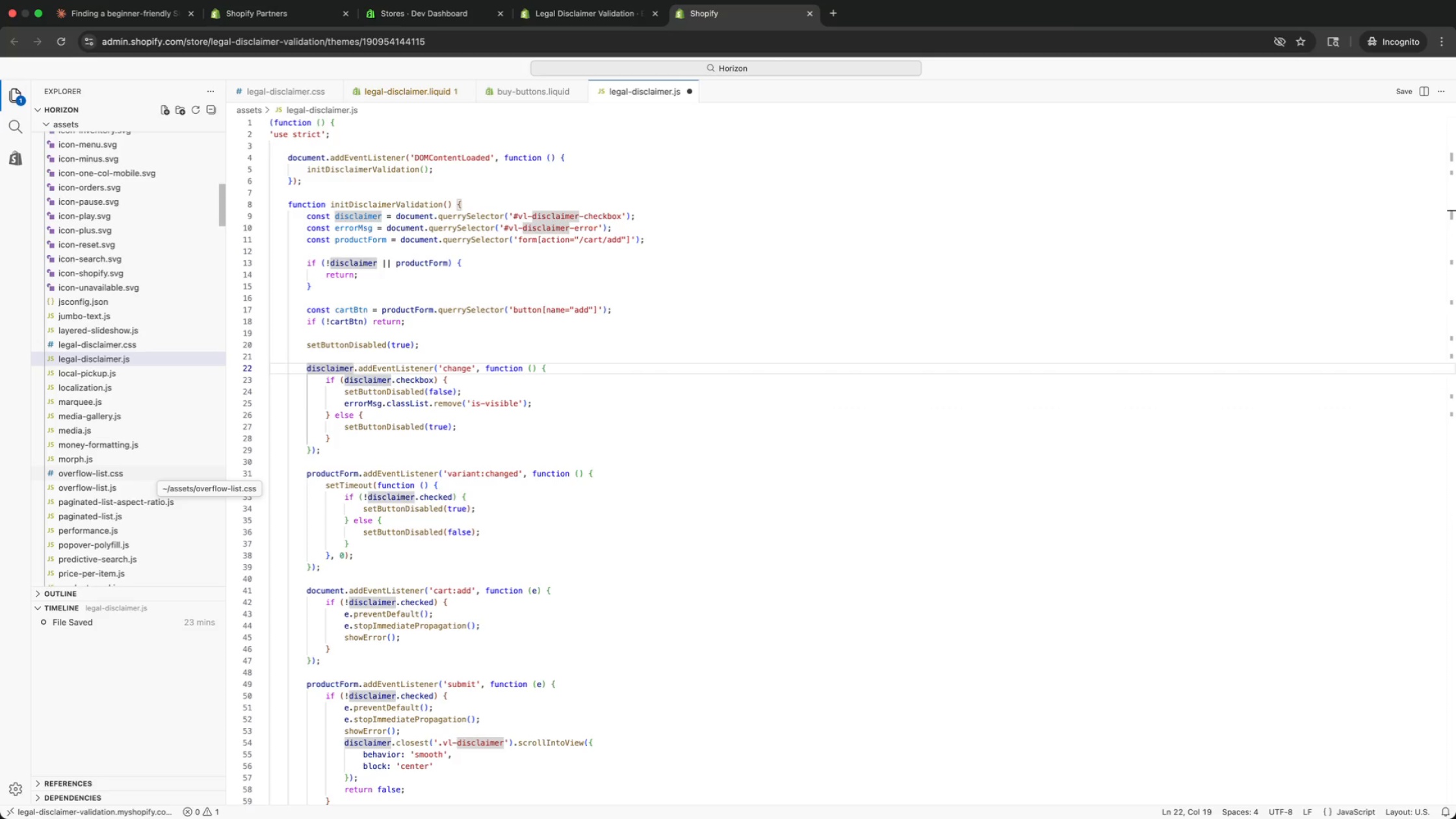 
key(ArrowUp)
 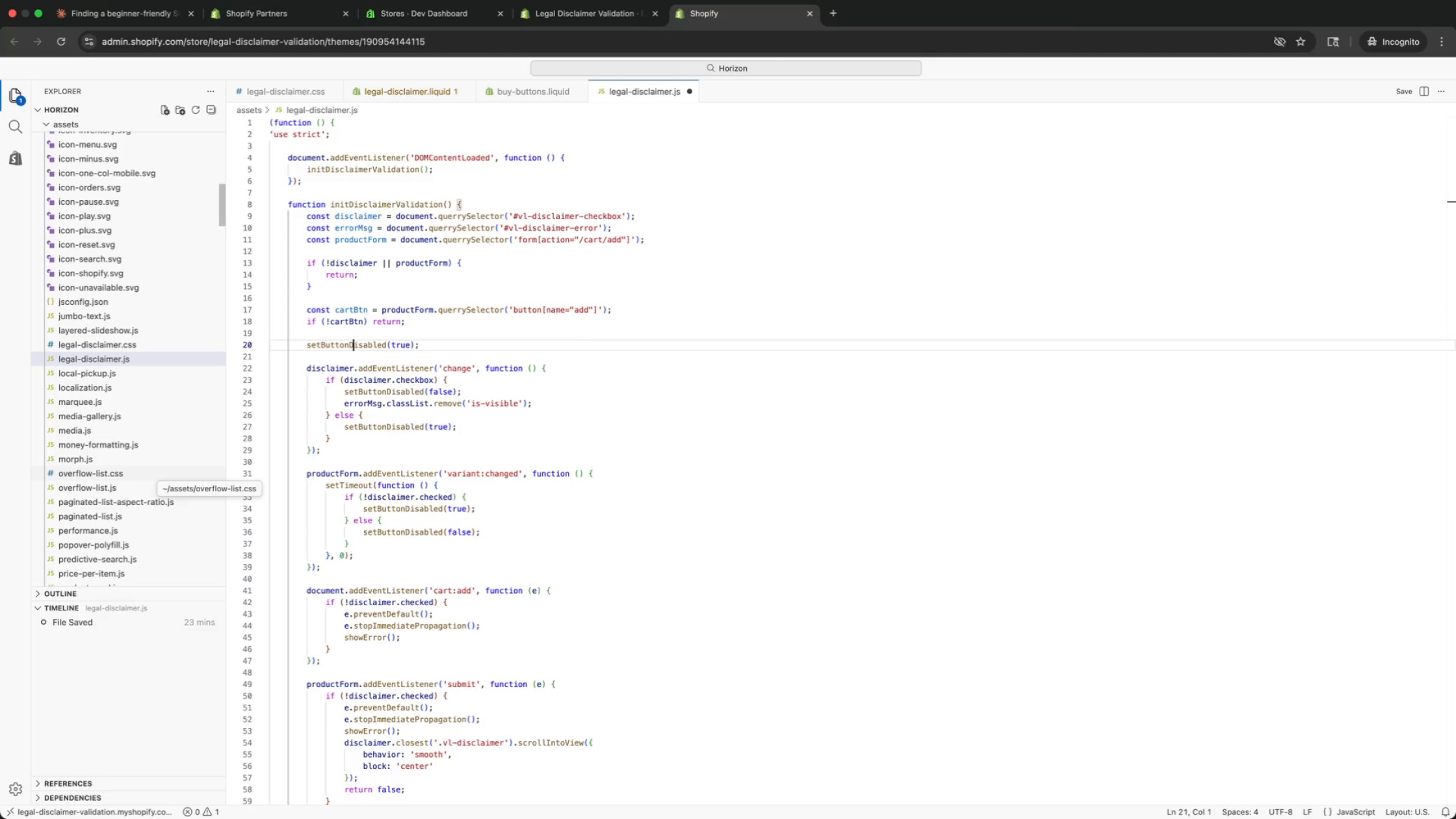 
key(ArrowUp)
 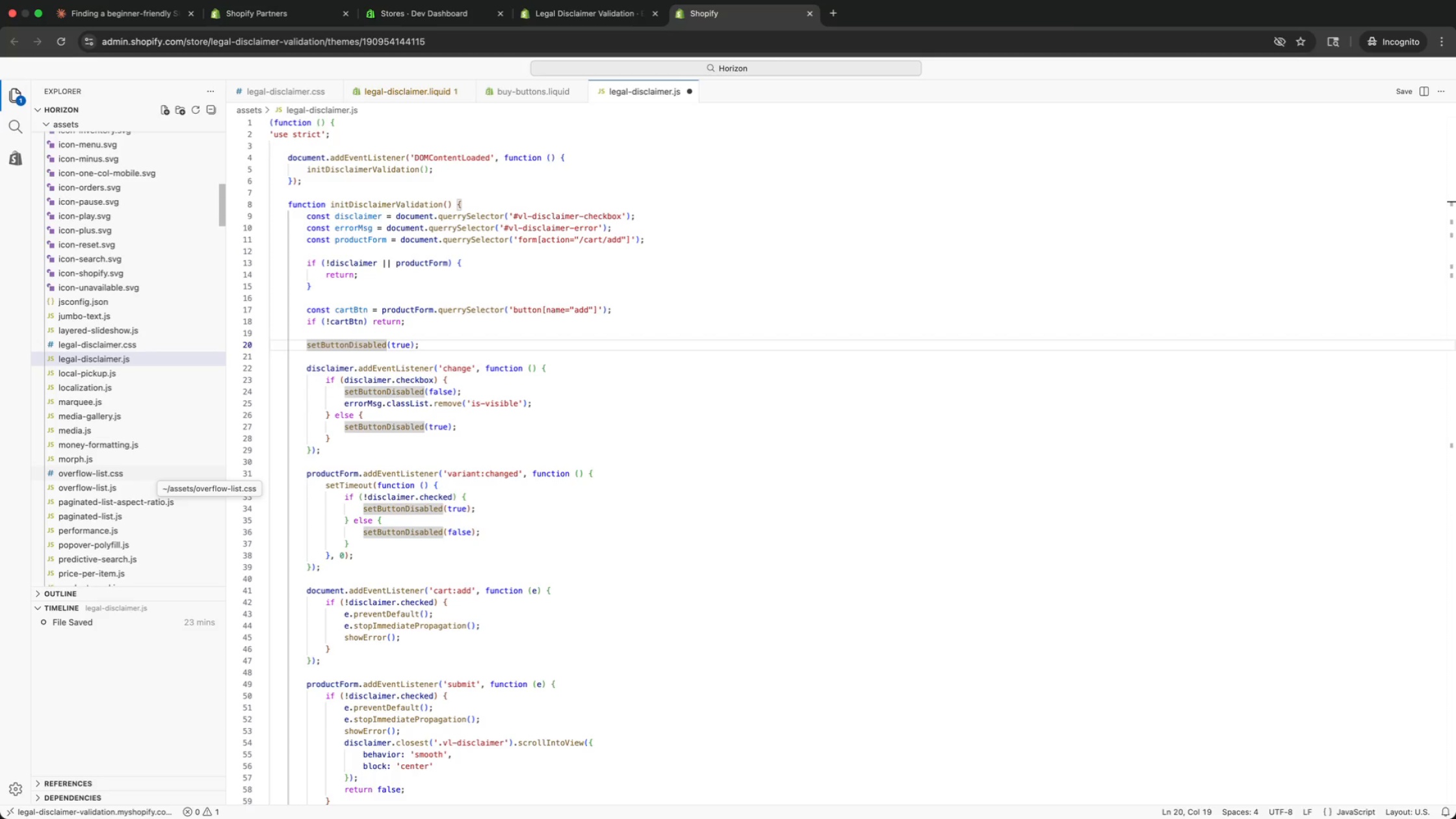 
key(ArrowUp)
 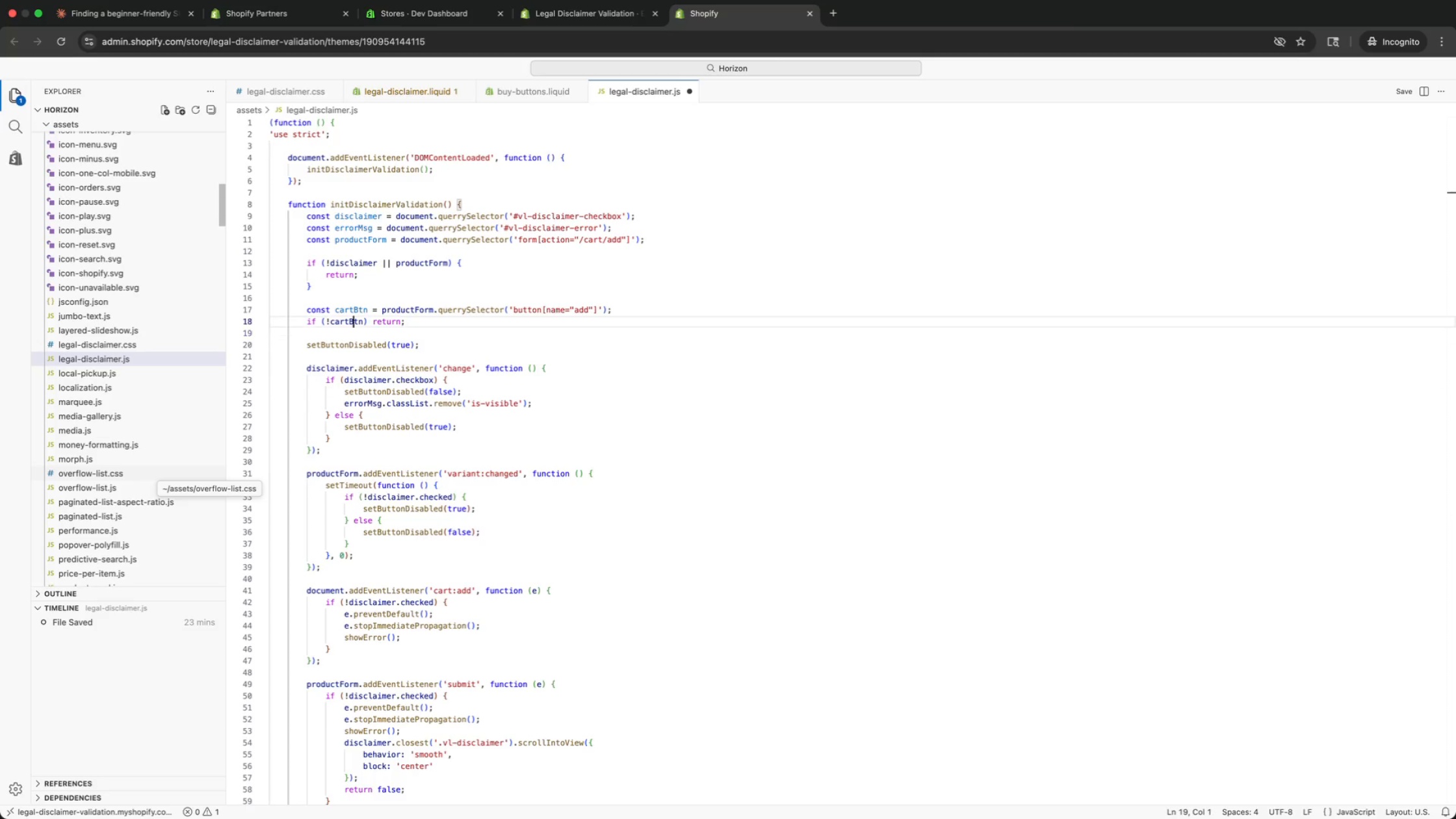 
key(ArrowUp)
 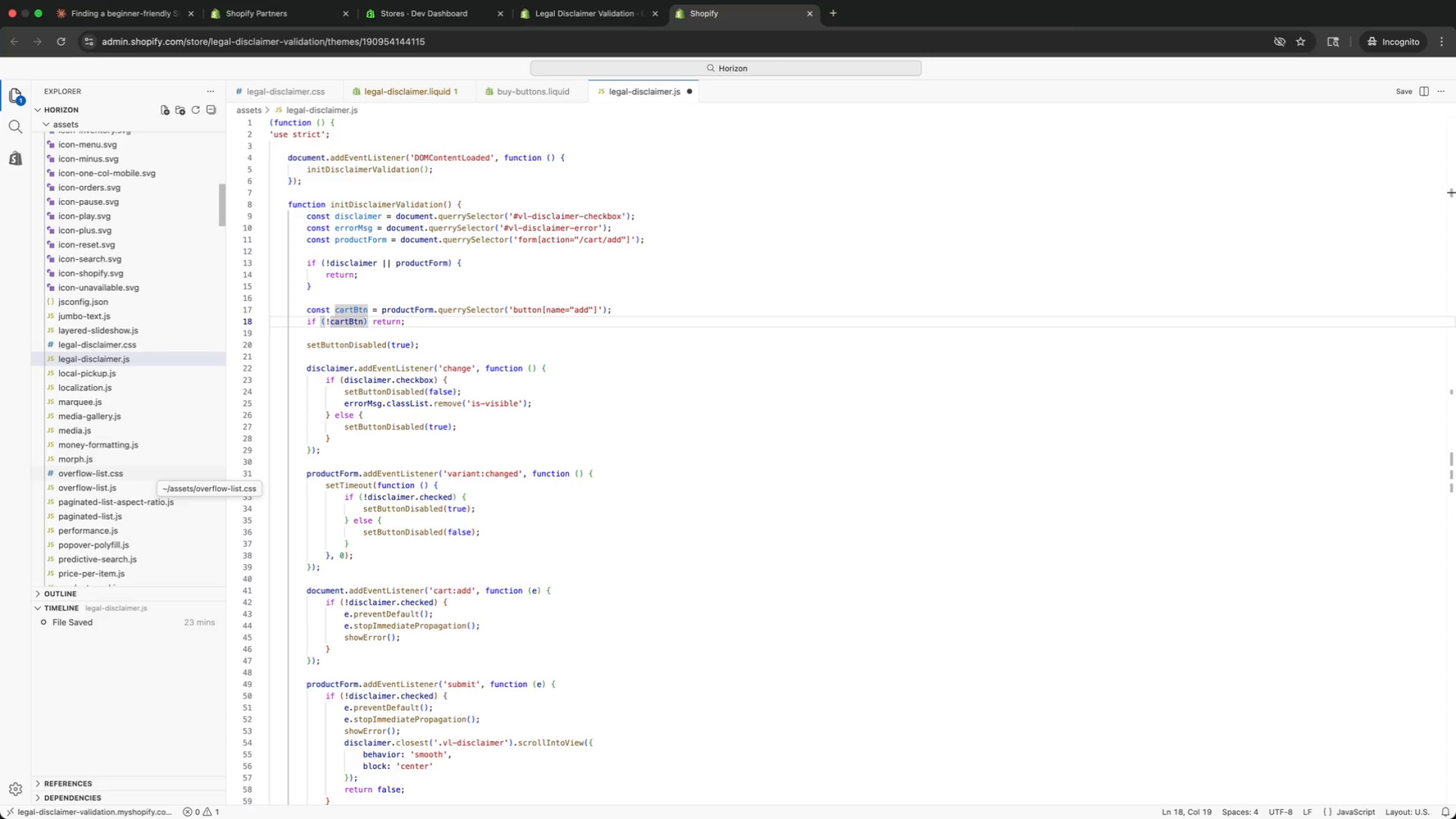 
key(ArrowUp)
 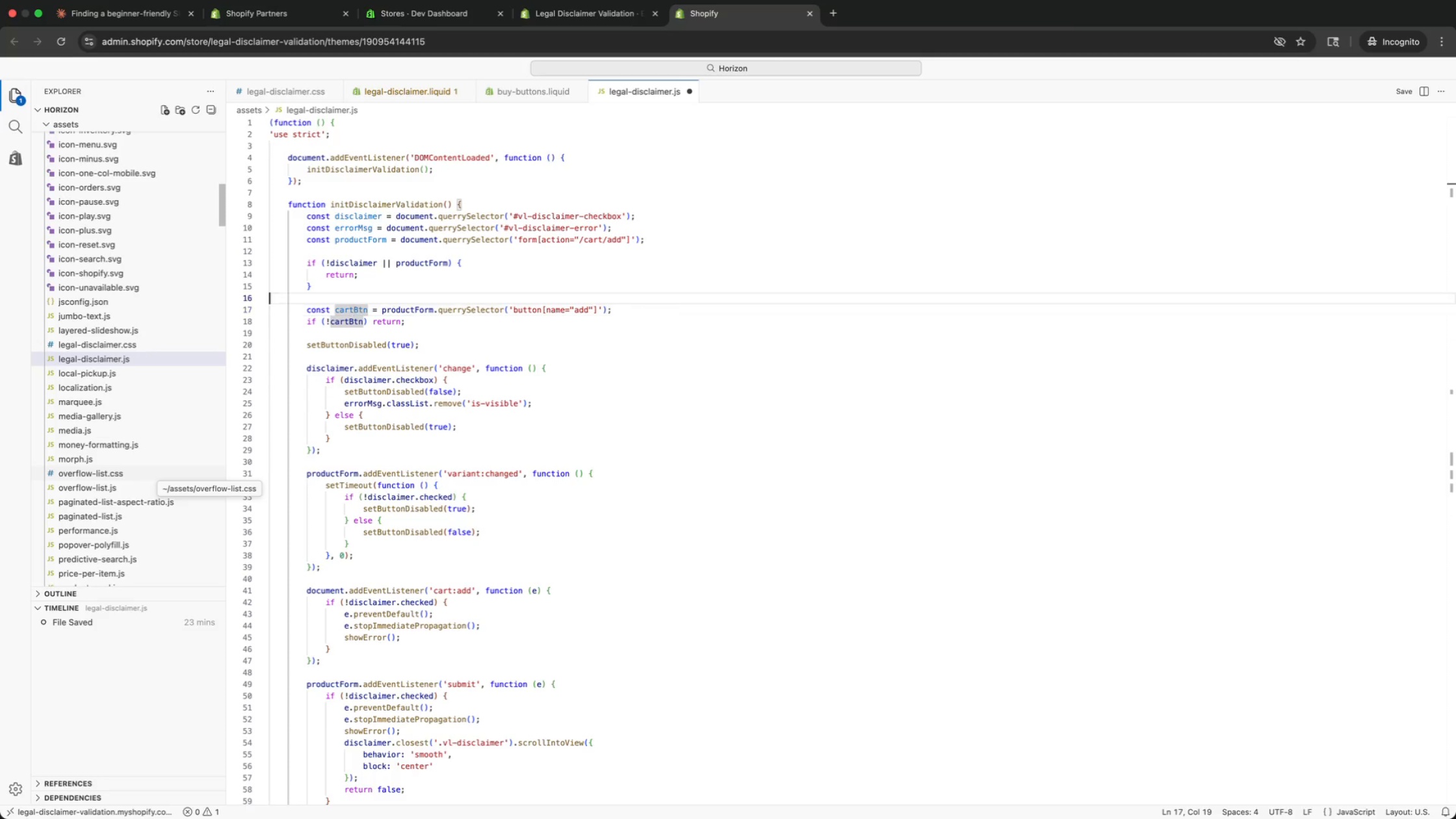 
key(ArrowUp)
 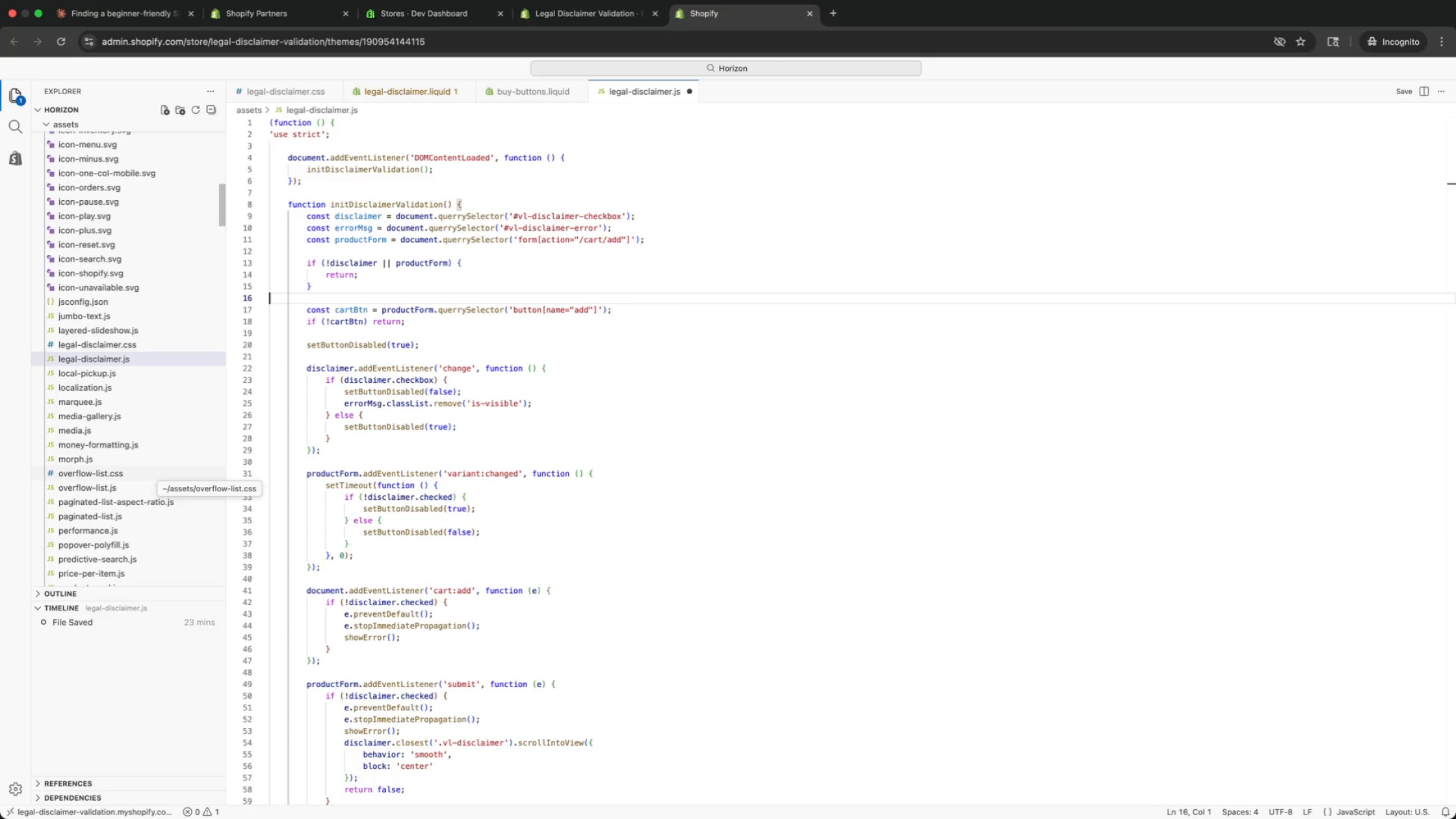 
key(ArrowDown)
 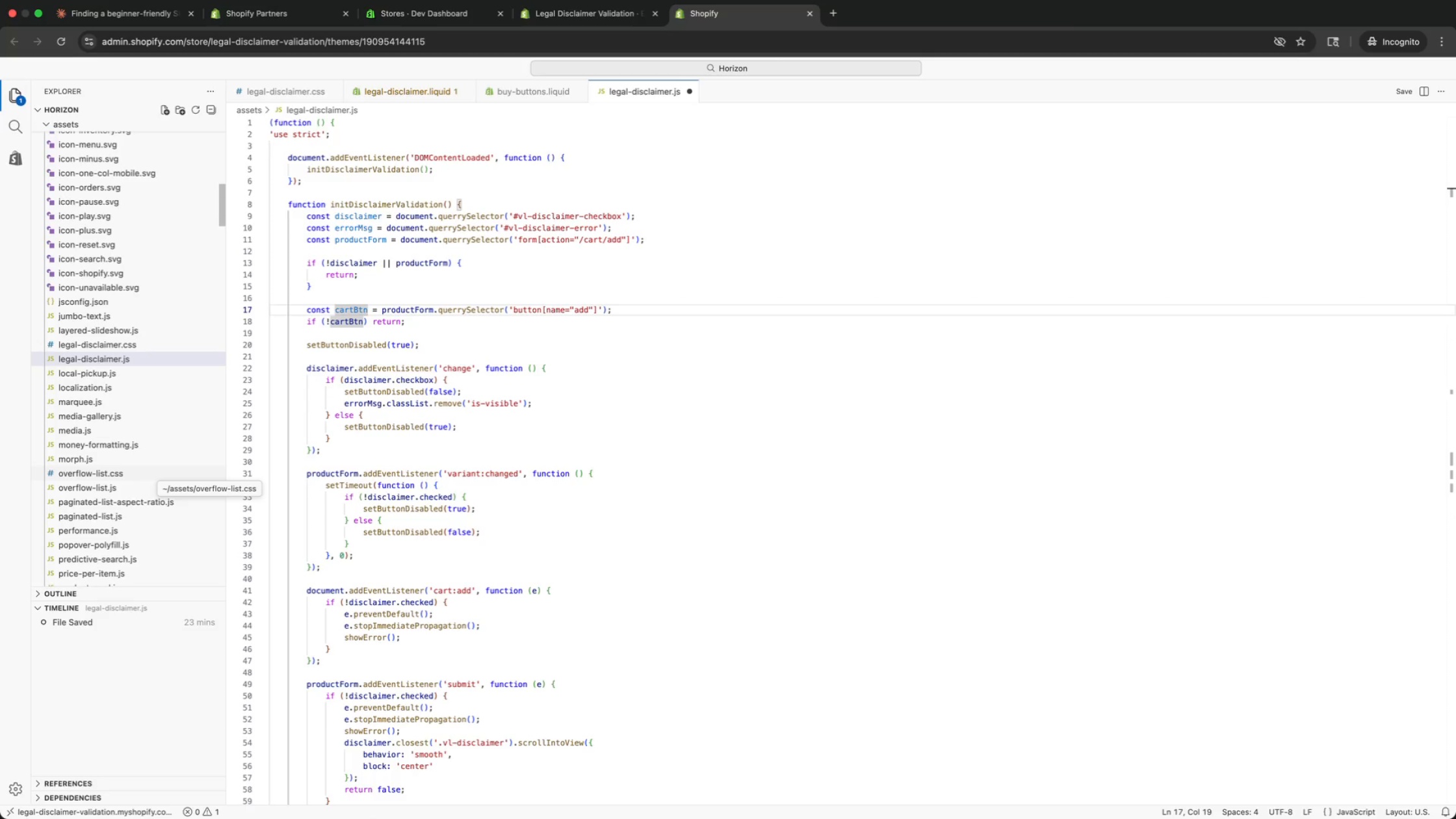 
key(ArrowDown)
 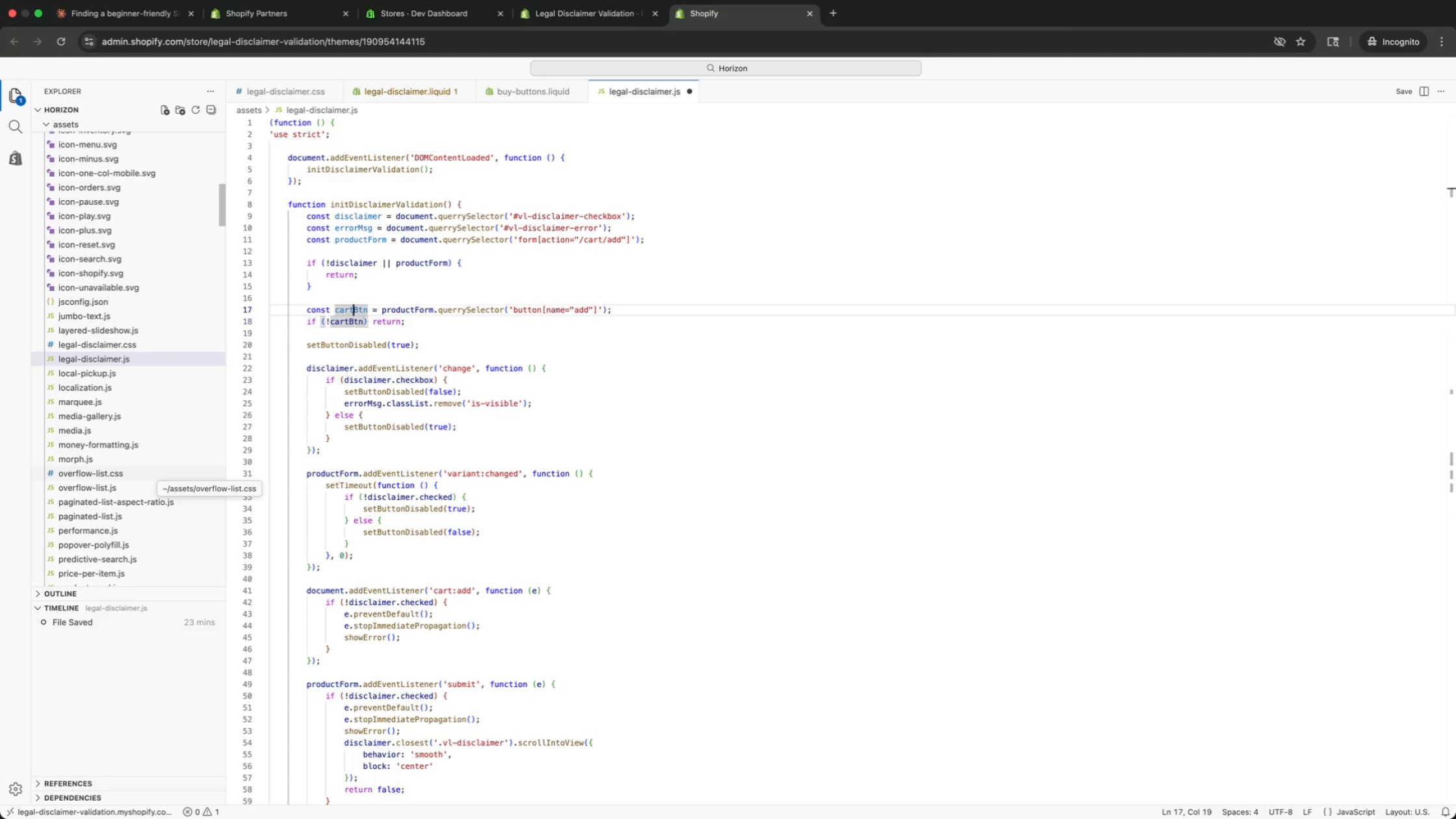 
key(ArrowUp)
 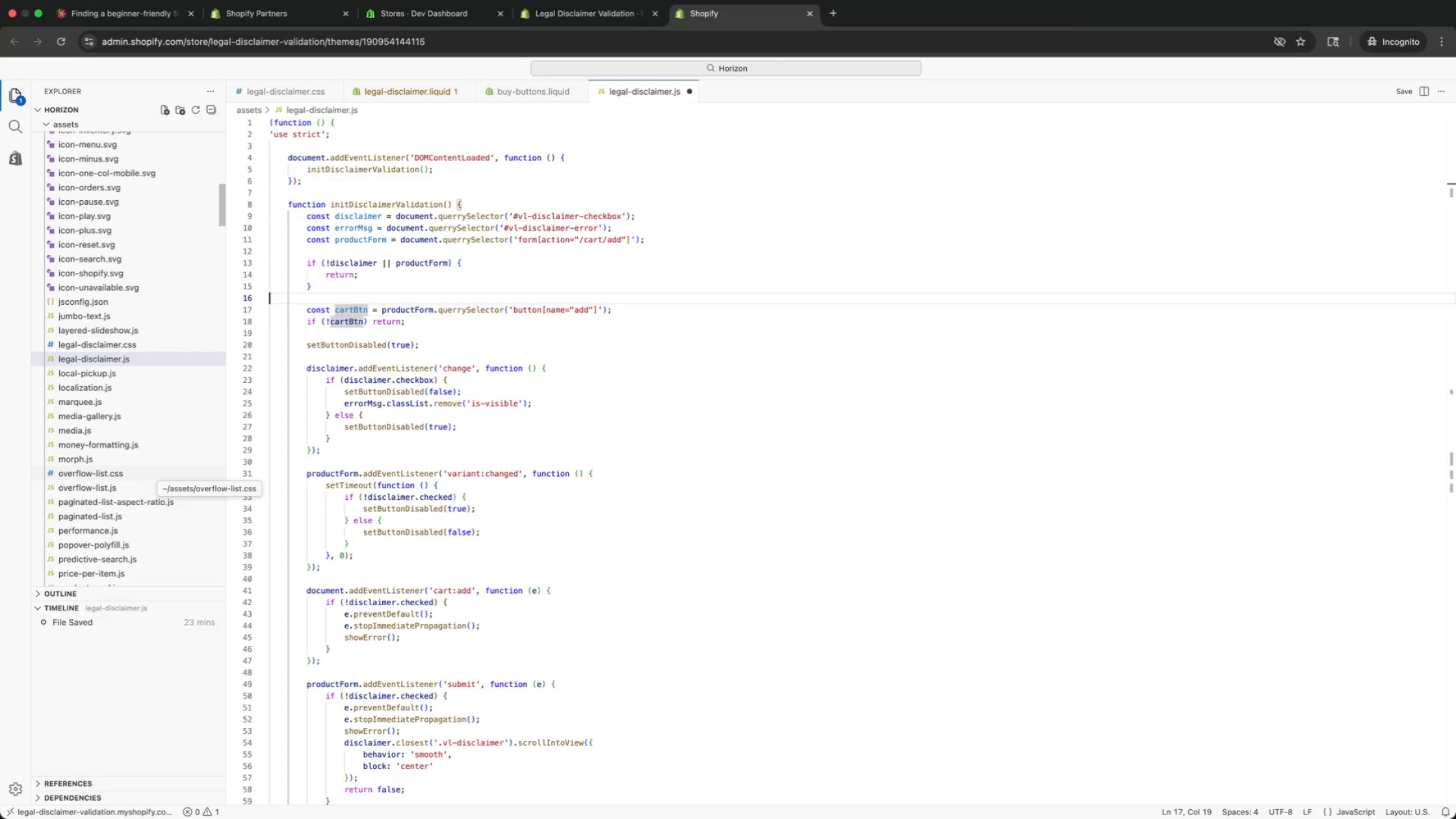 
key(ArrowUp)
 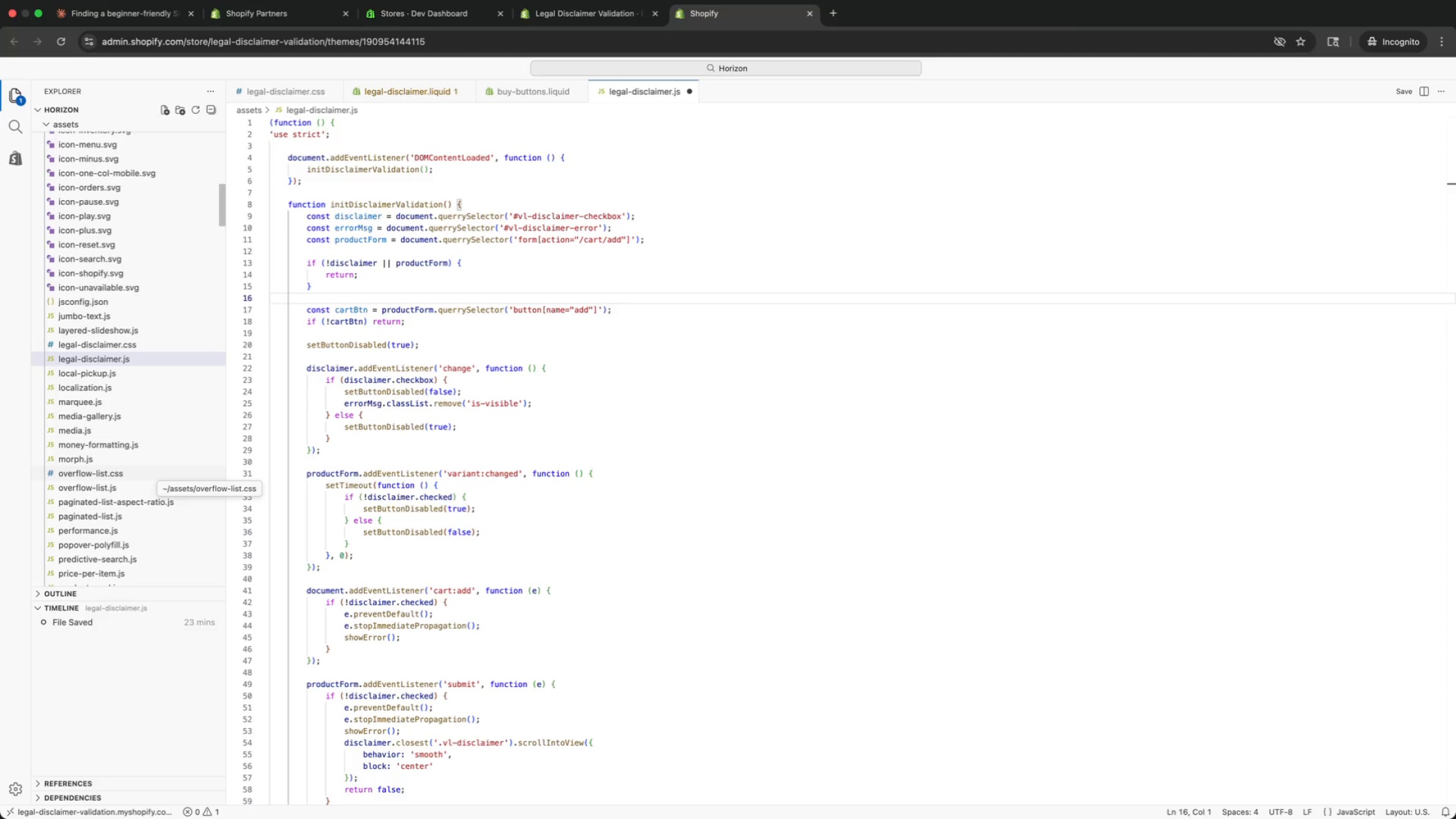 
key(ArrowUp)
 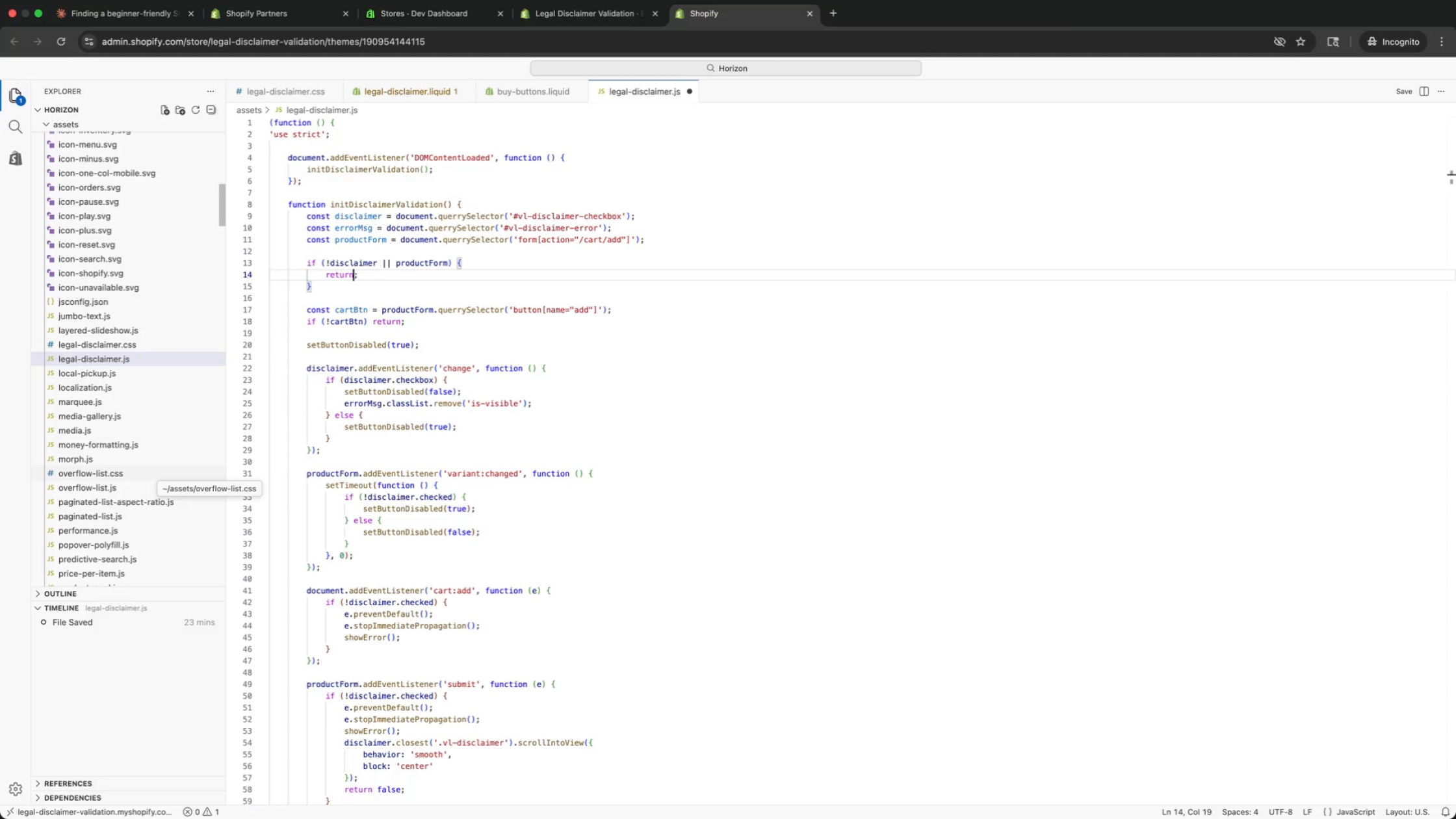 
key(ArrowUp)
 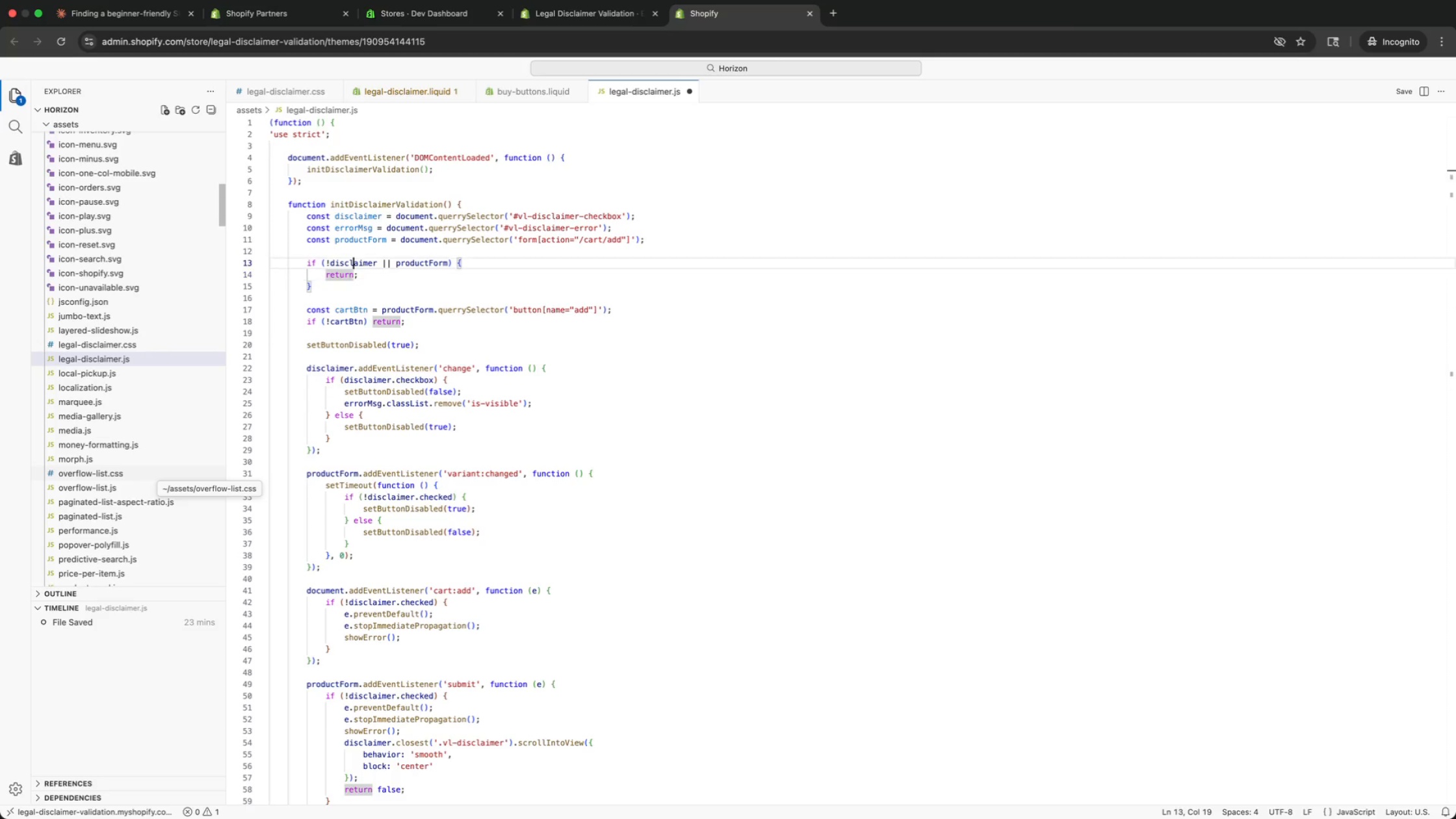 
key(ArrowUp)
 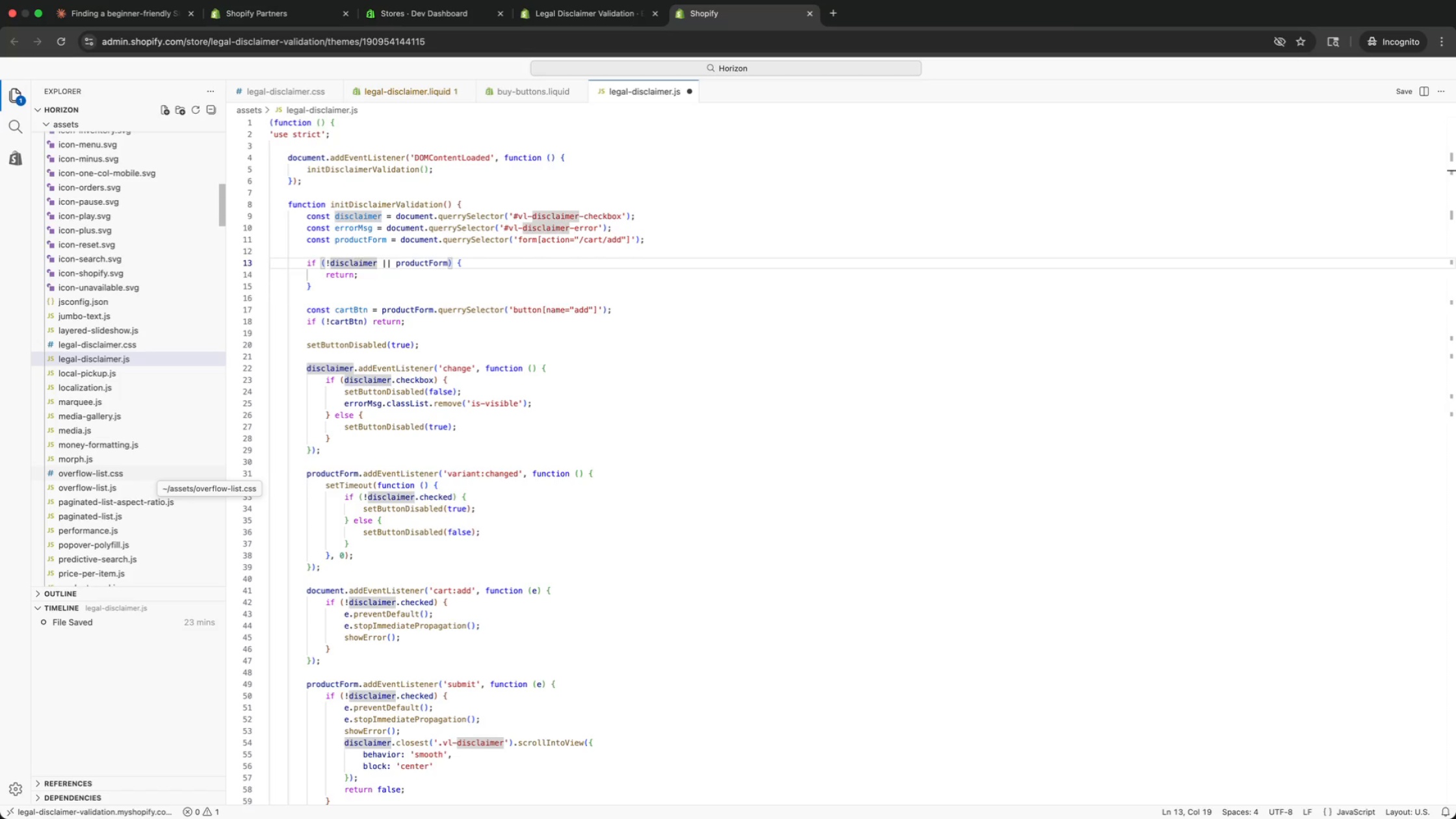 
key(ArrowUp)
 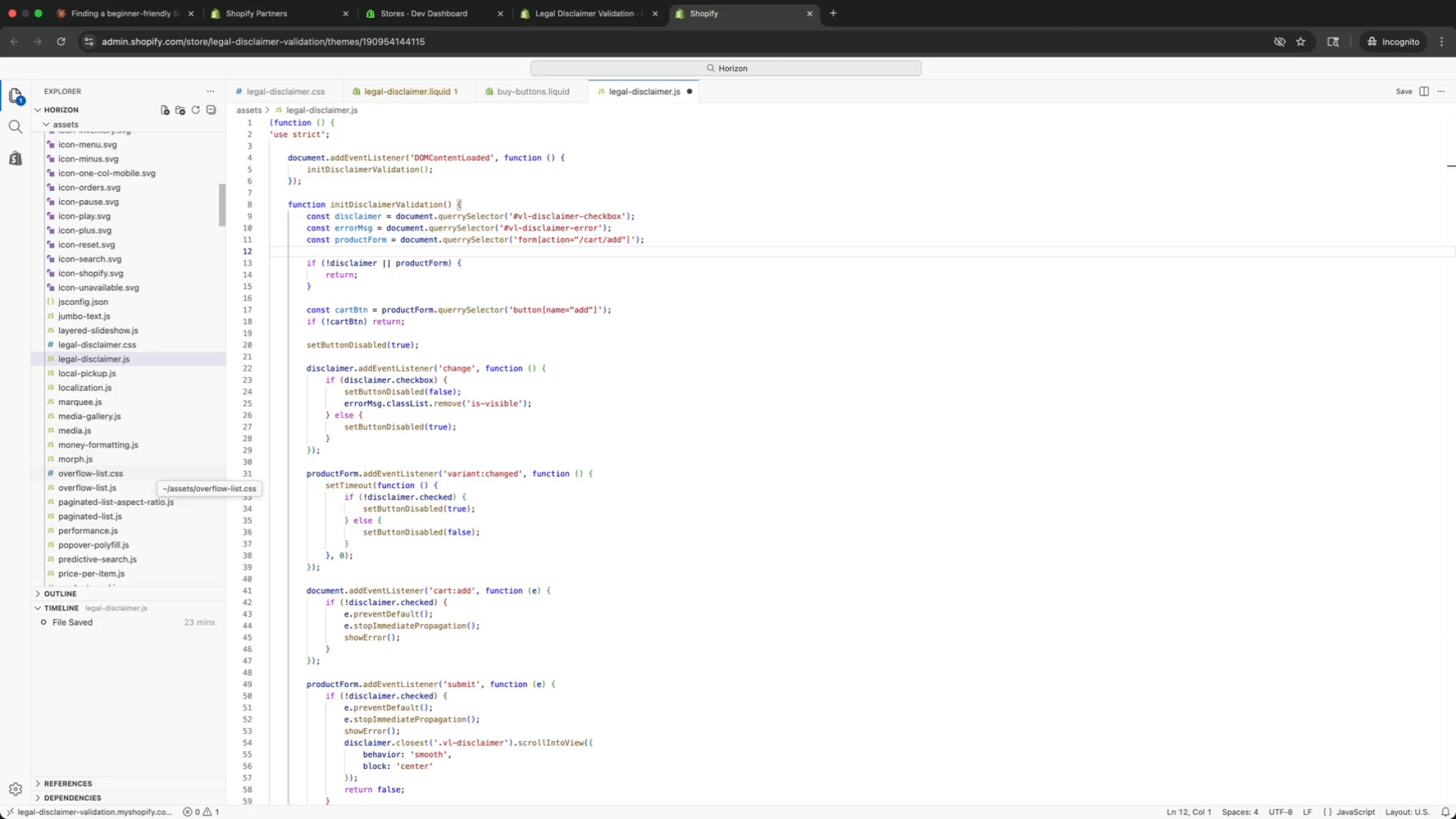 
key(ArrowDown)
 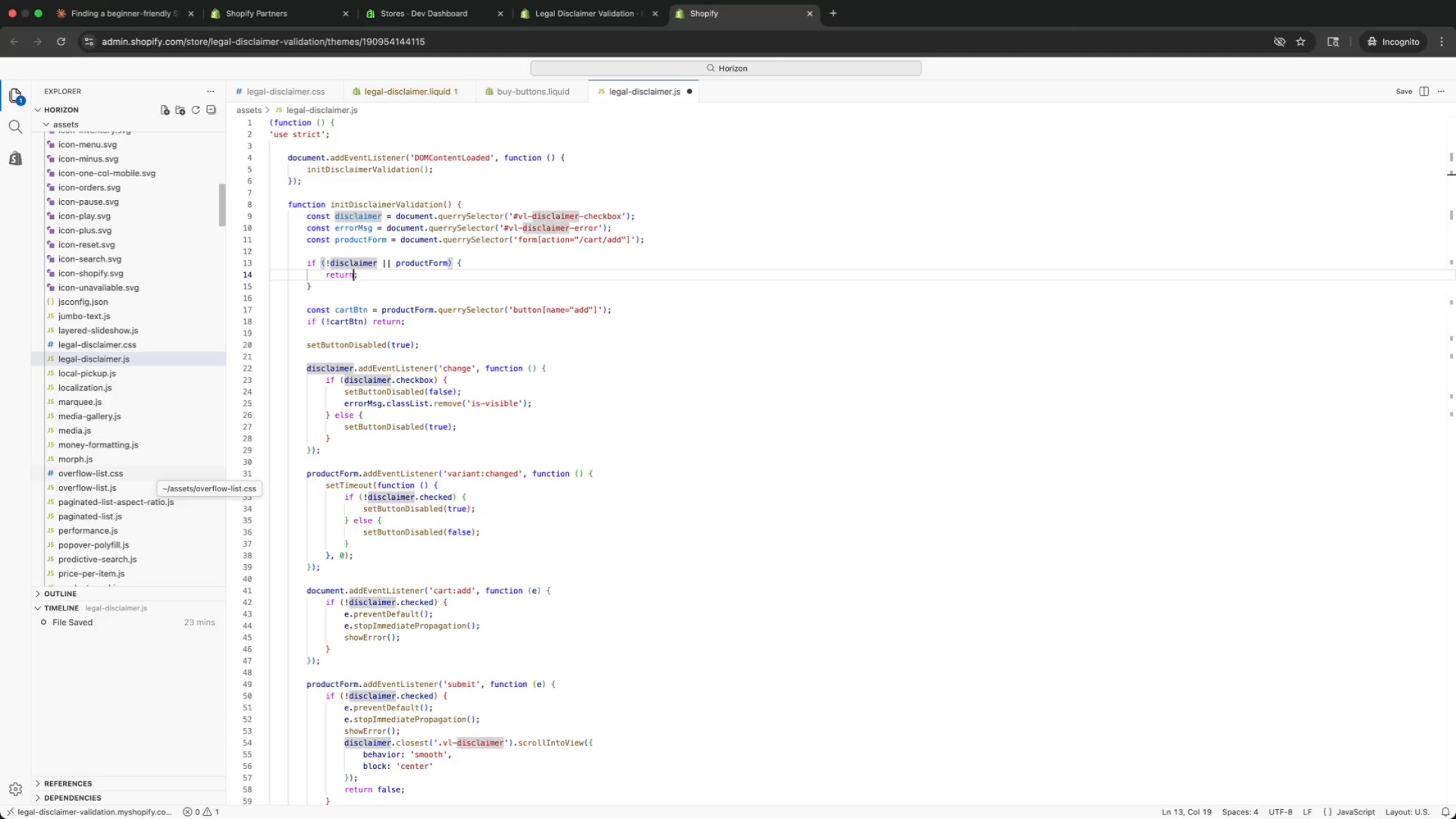 
key(ArrowDown)
 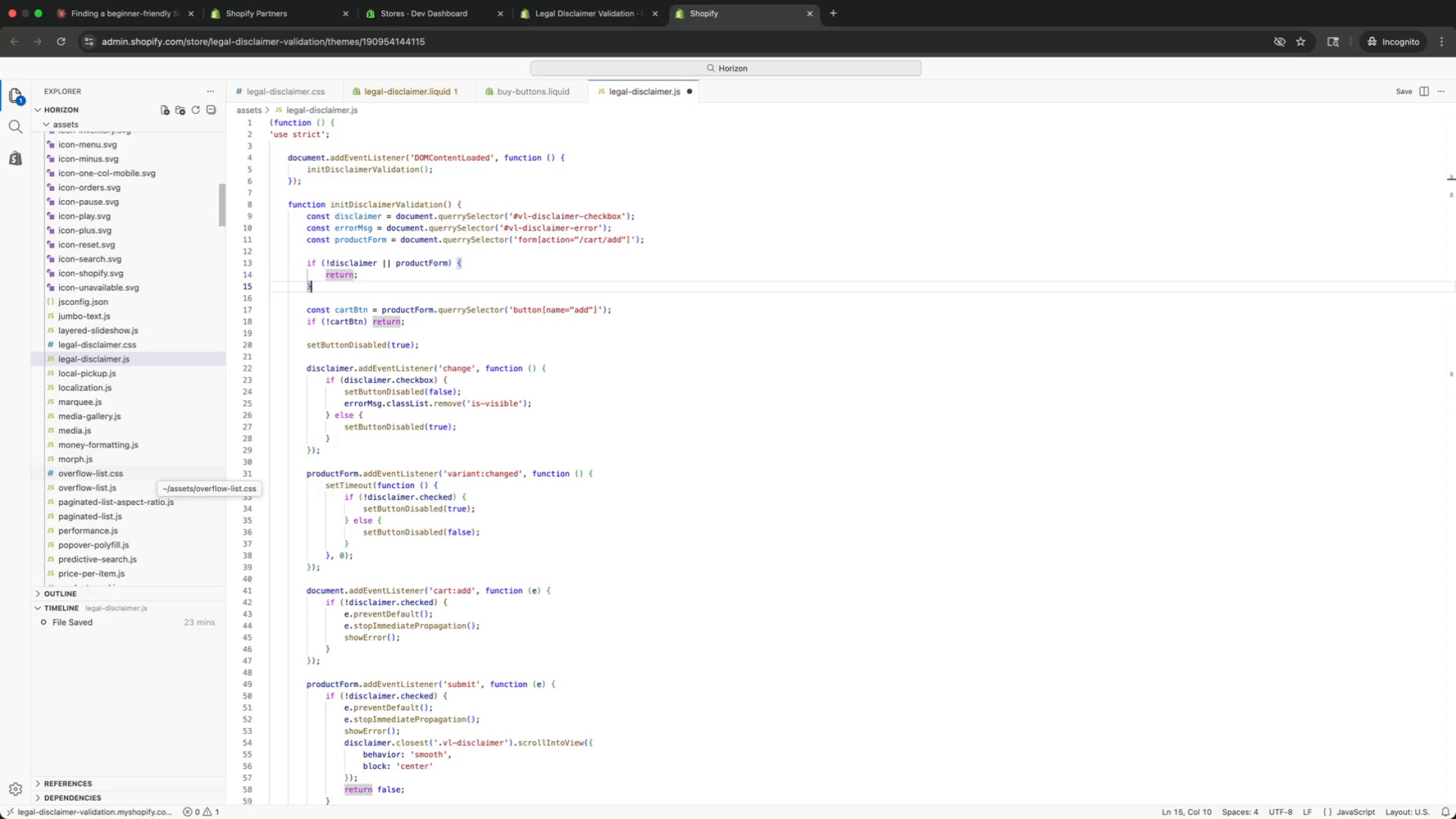 
key(ArrowDown)
 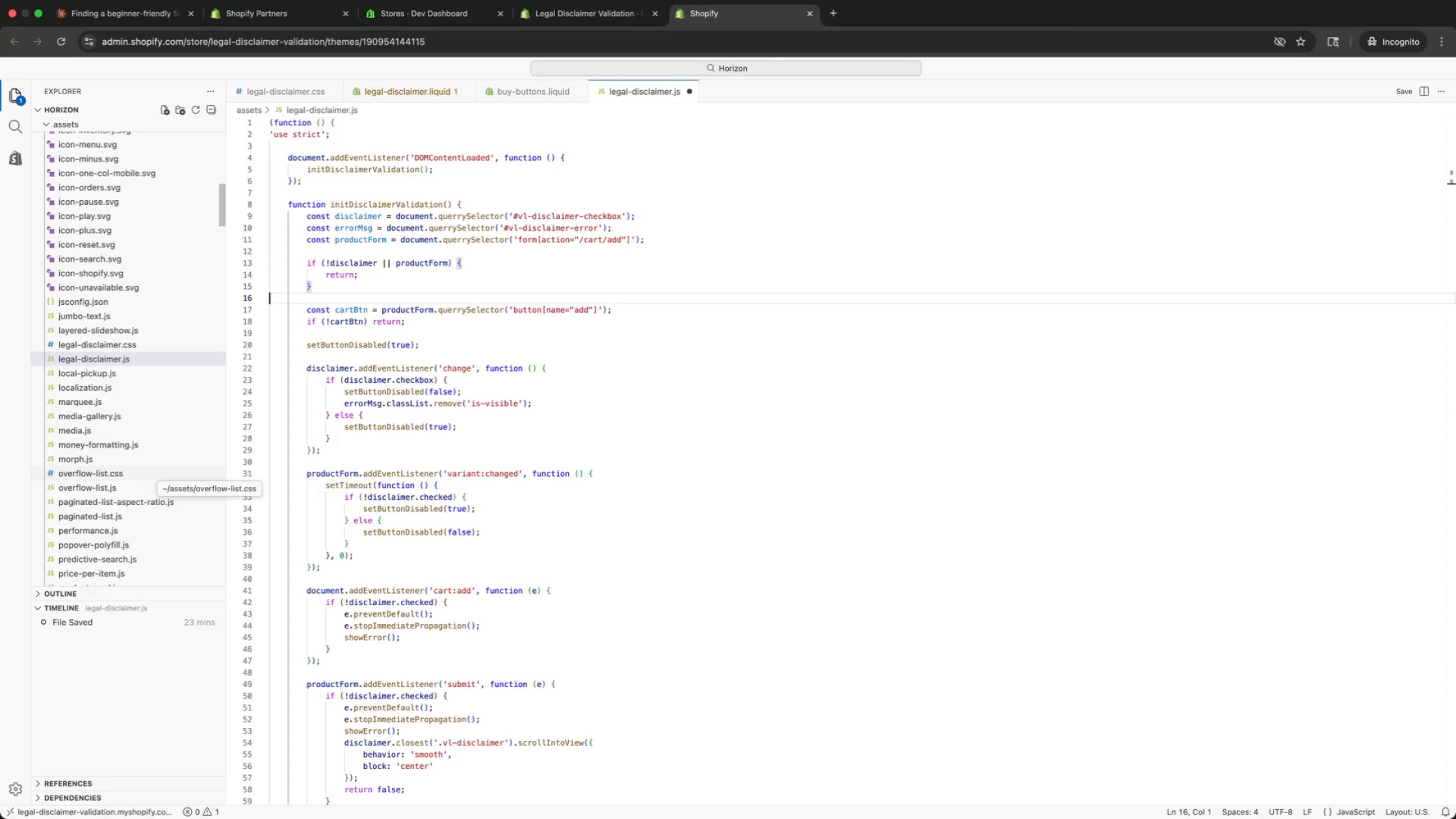 
key(ArrowDown)
 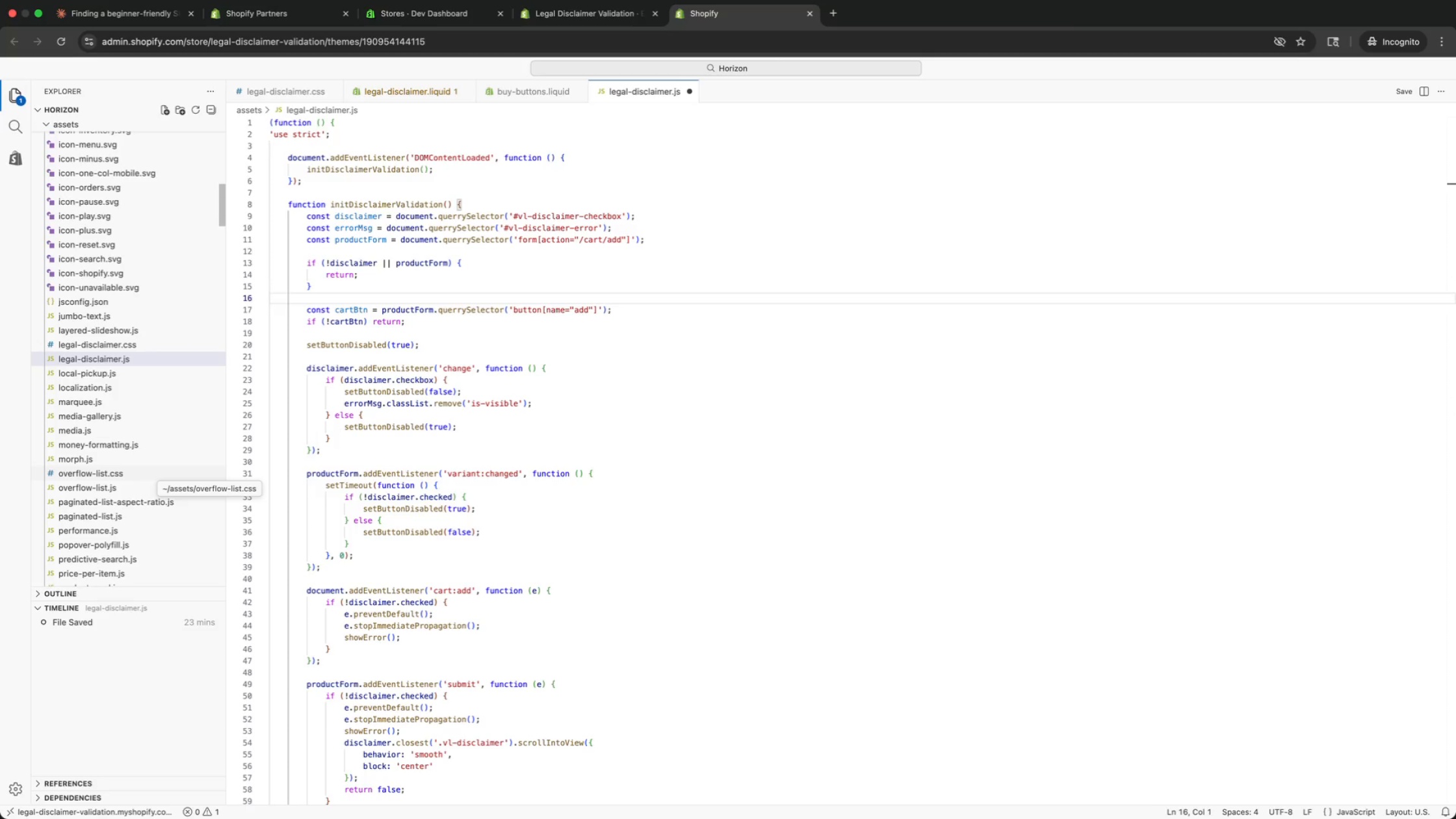 
key(ArrowDown)
 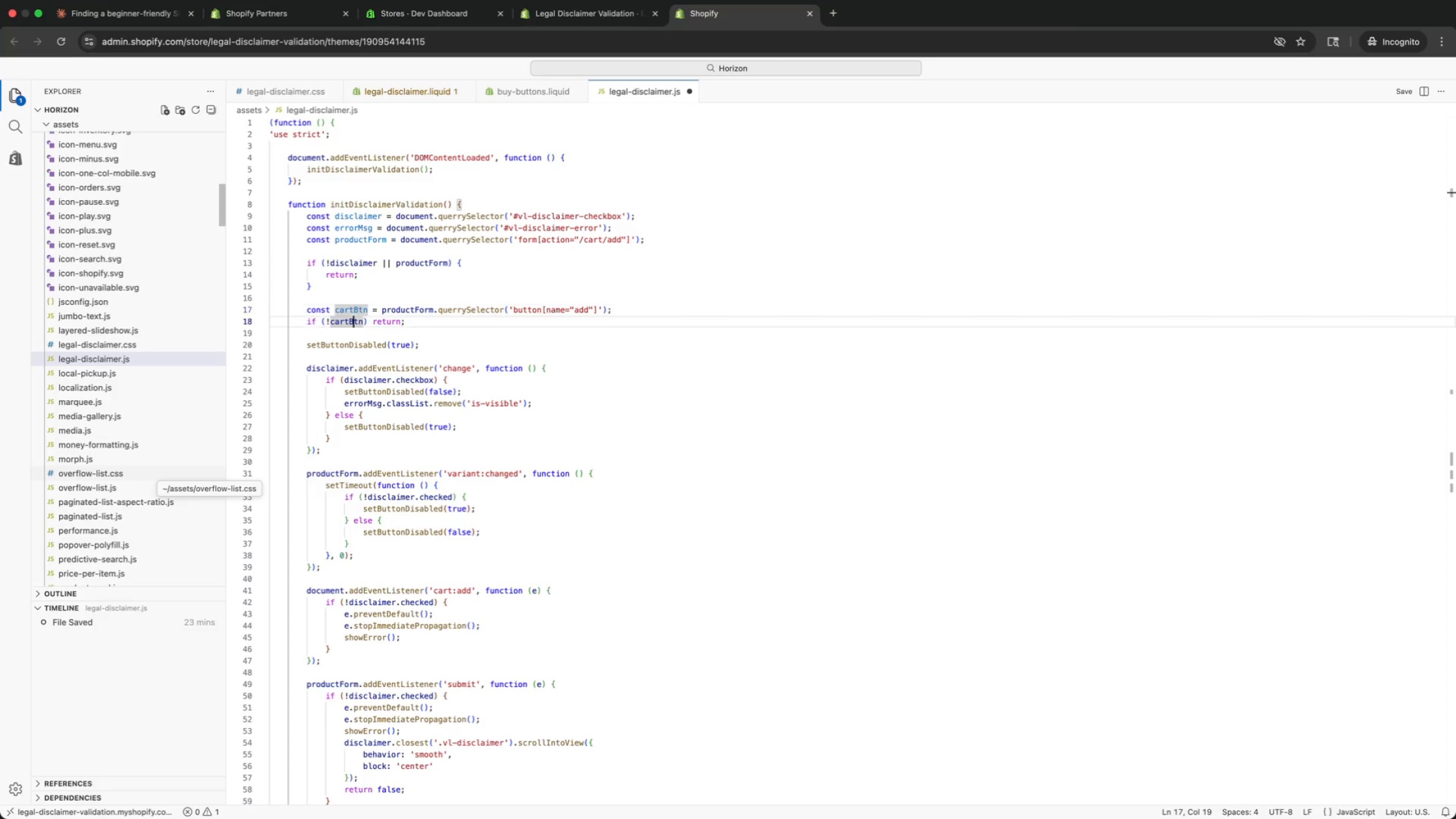 
key(ArrowDown)
 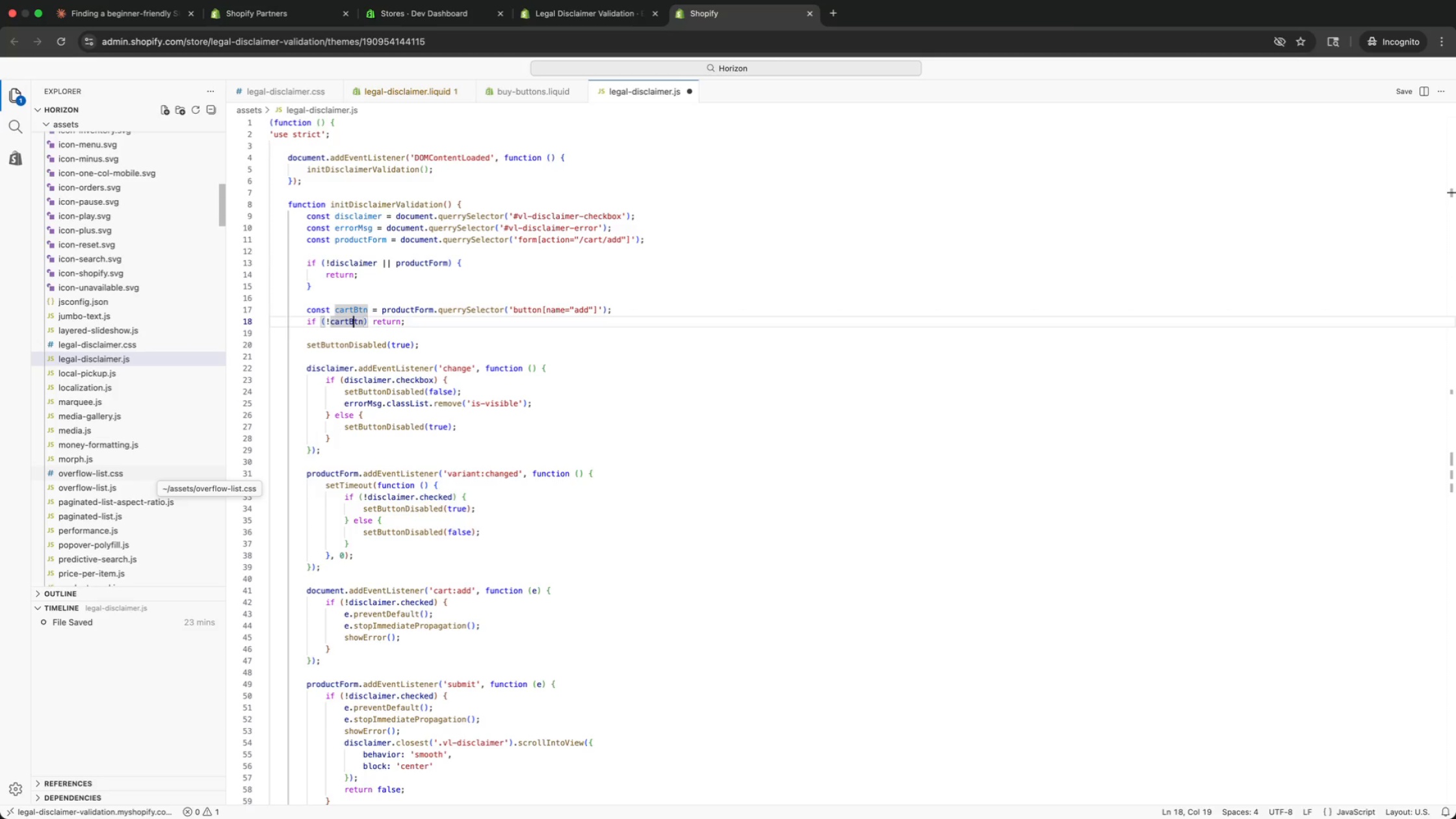 
key(ArrowDown)
 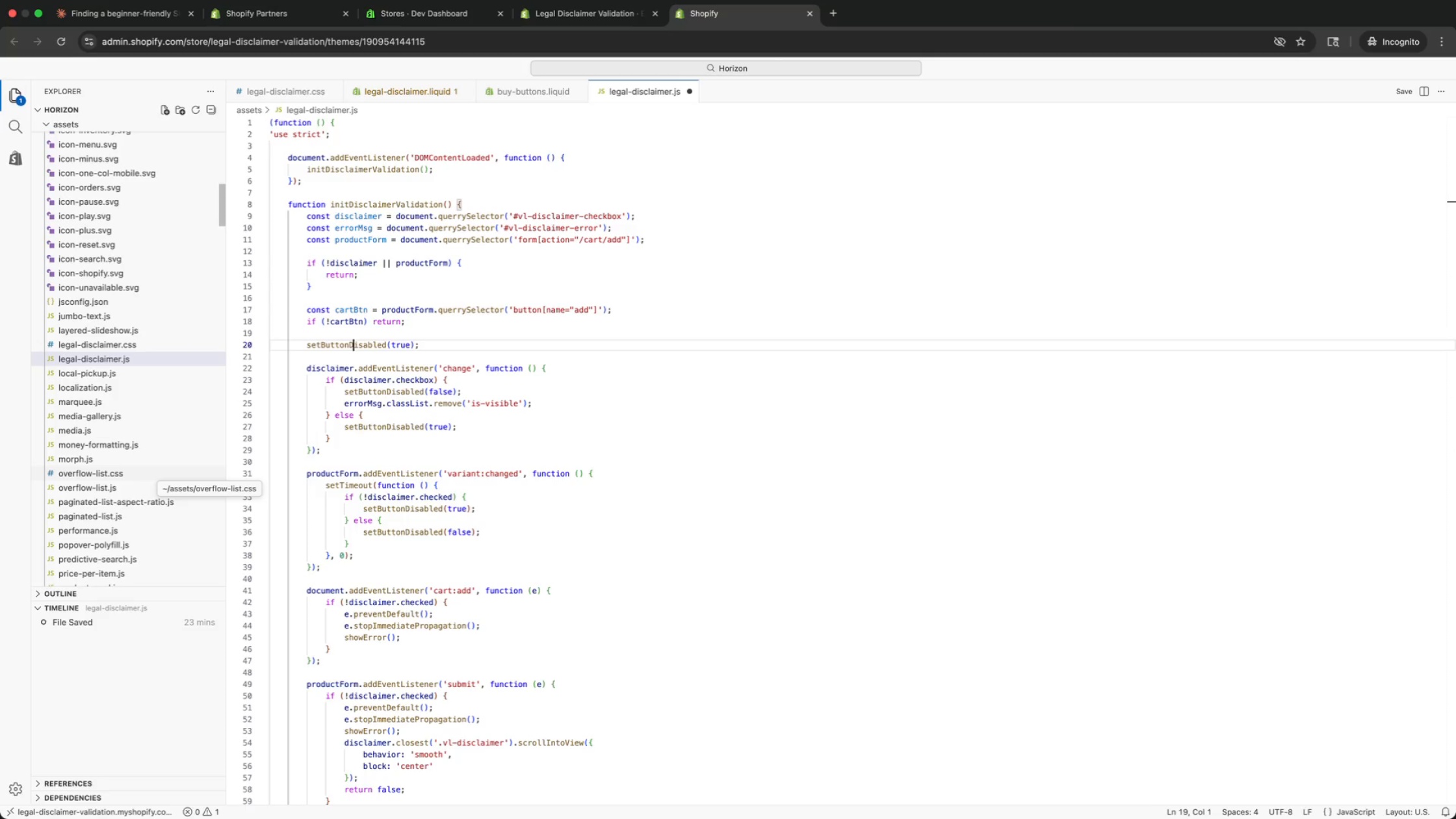 
key(ArrowDown)
 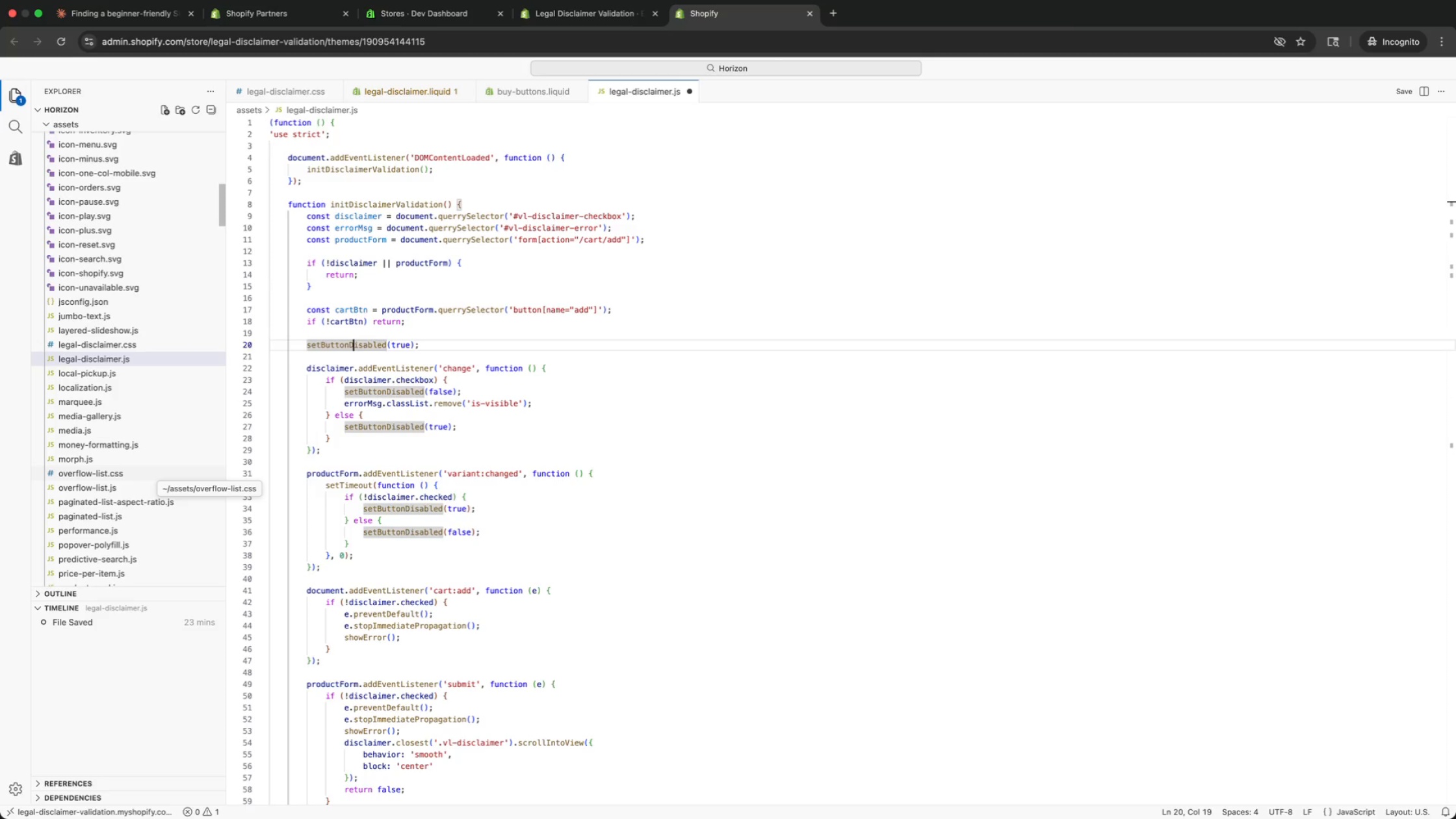 
key(ArrowDown)
 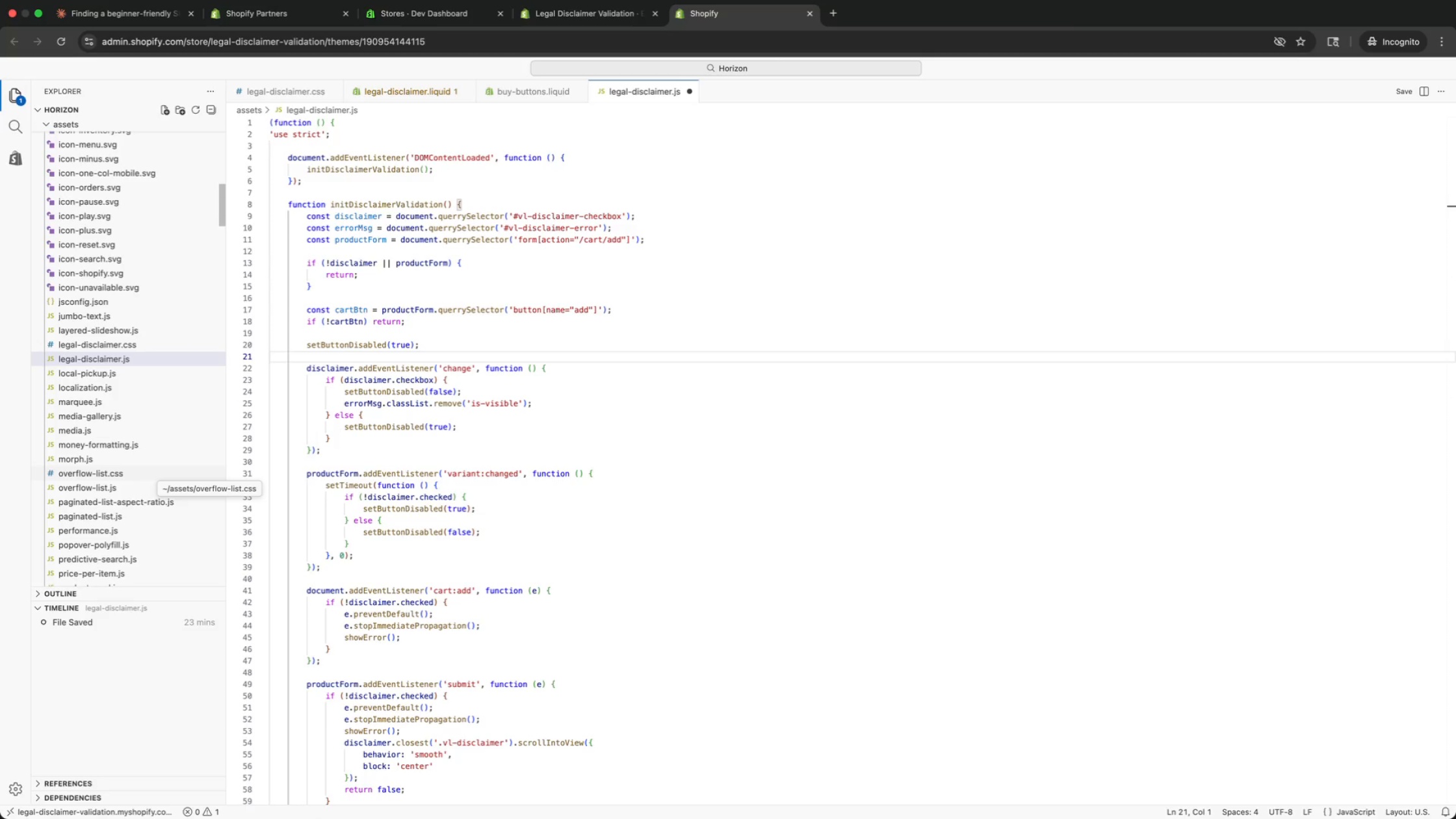 
key(ArrowUp)
 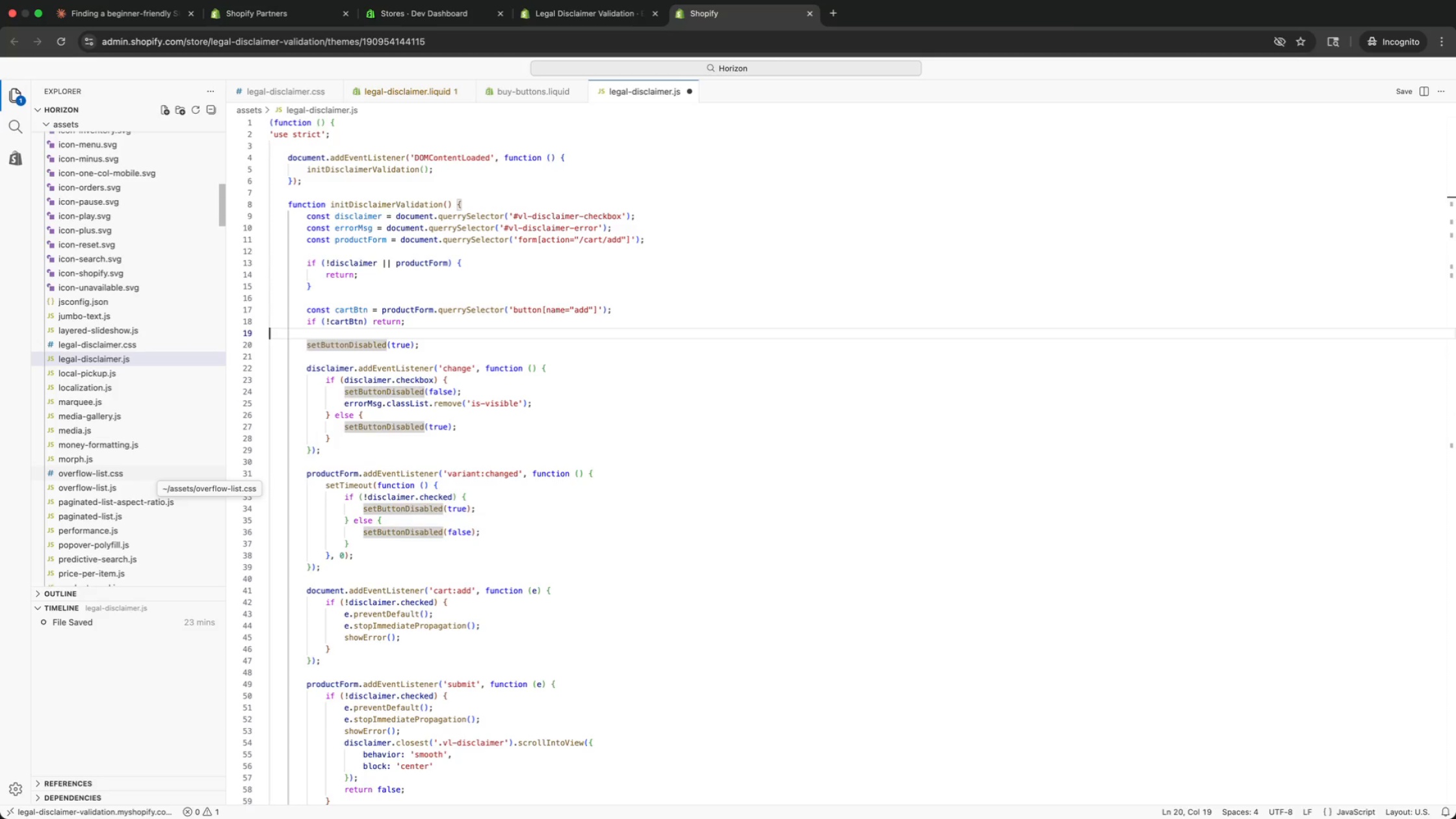 
key(ArrowUp)
 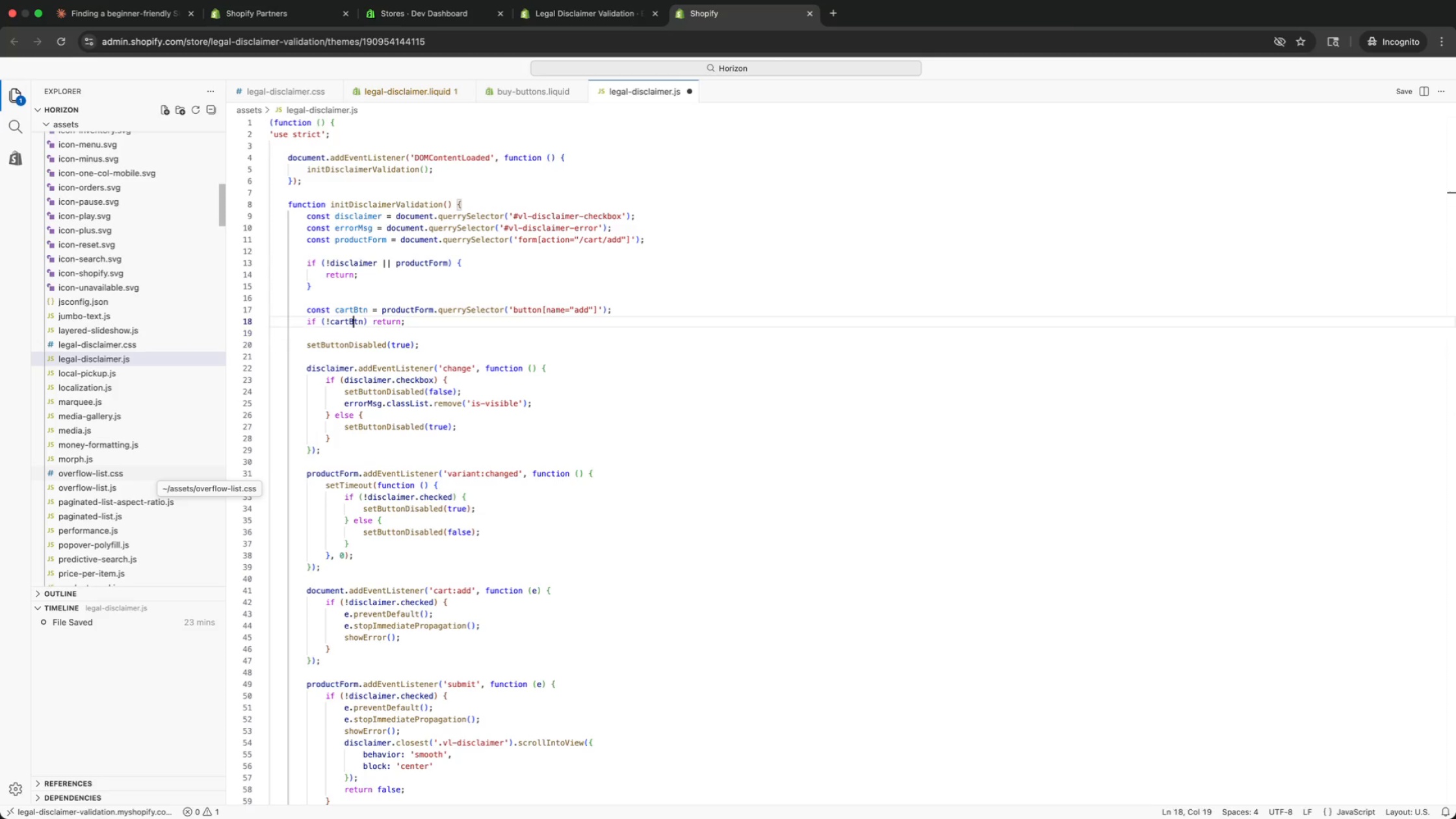 
key(ArrowUp)
 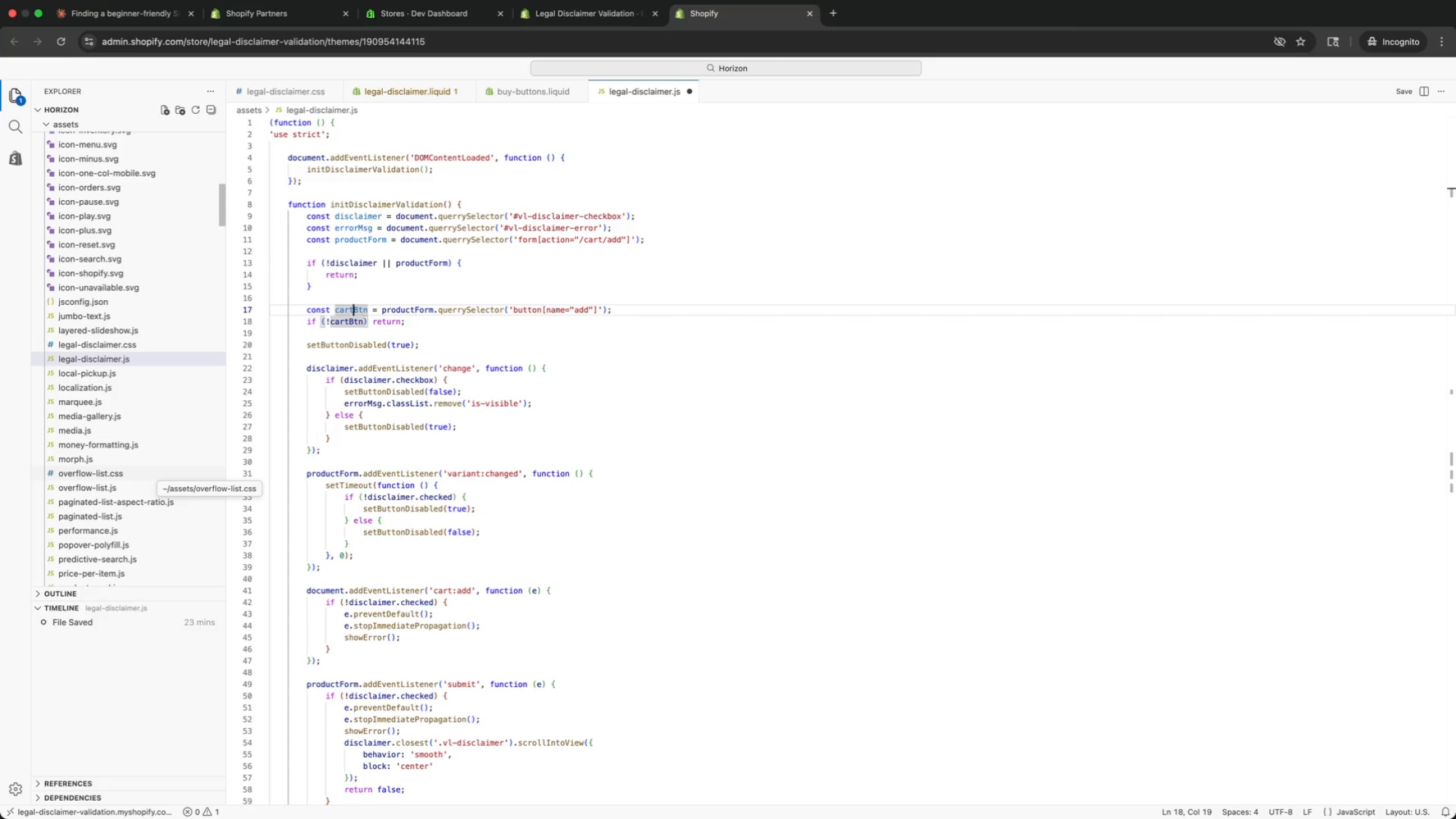 
key(ArrowUp)
 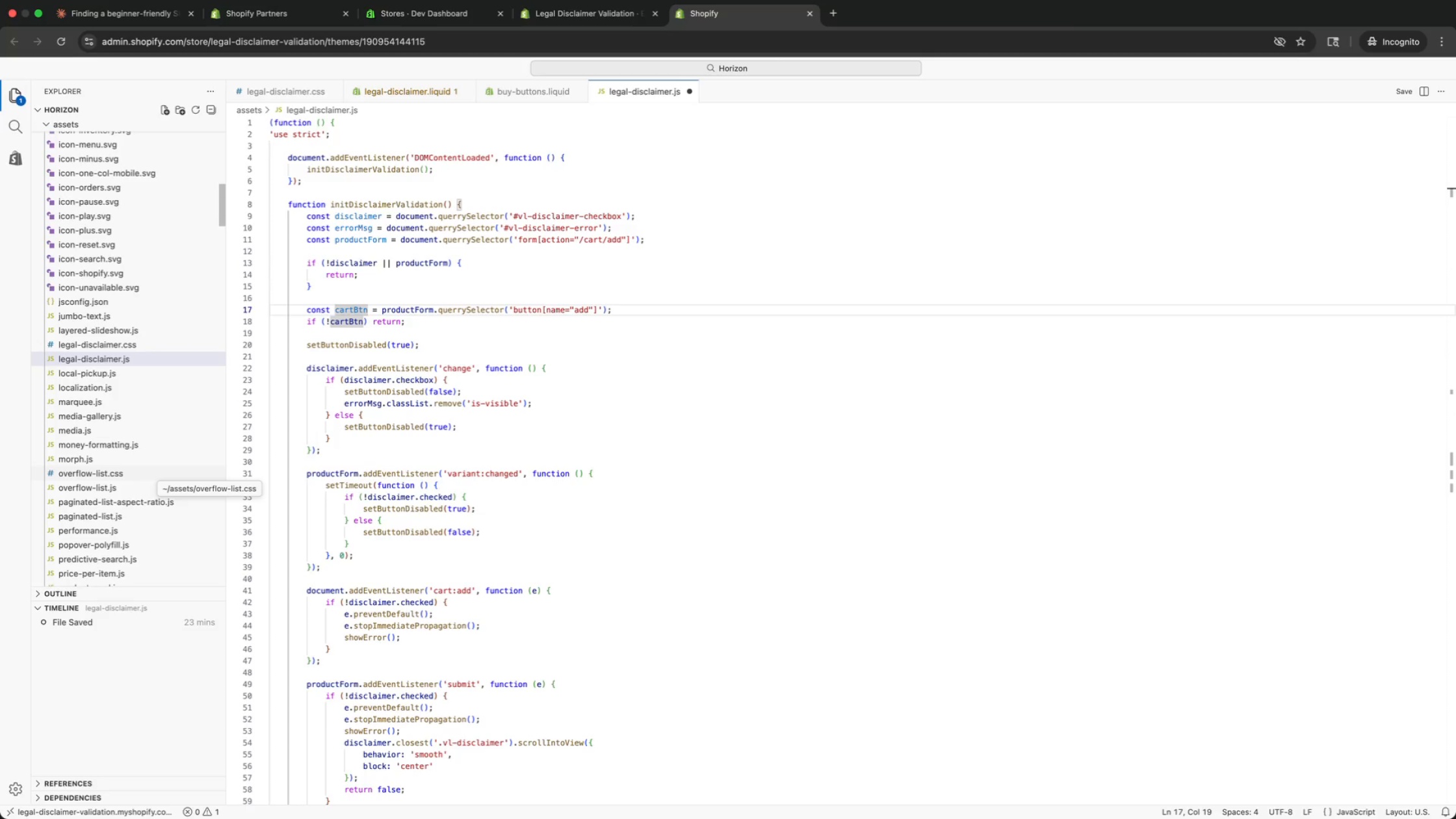 
key(ArrowUp)
 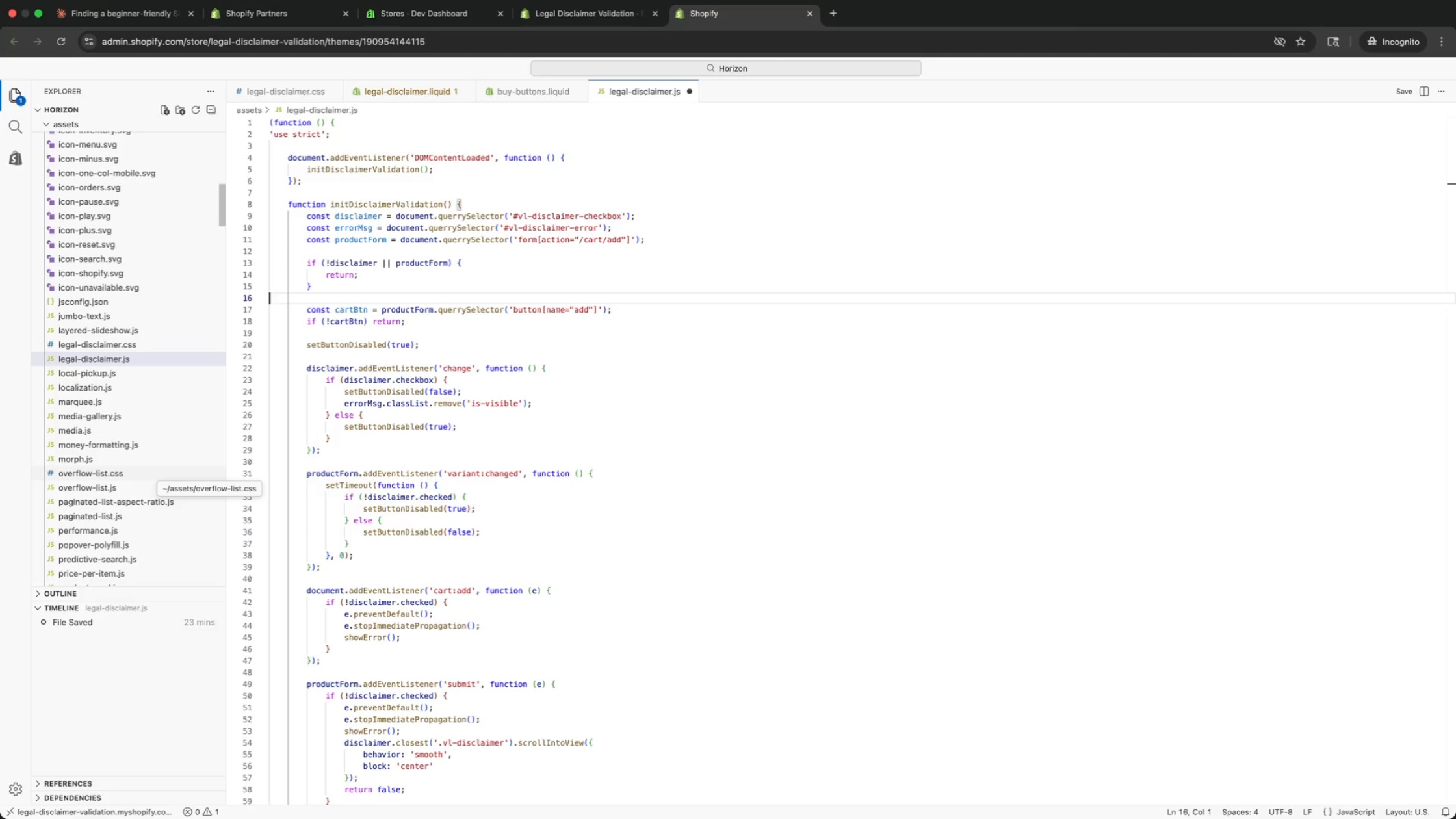 
key(ArrowUp)
 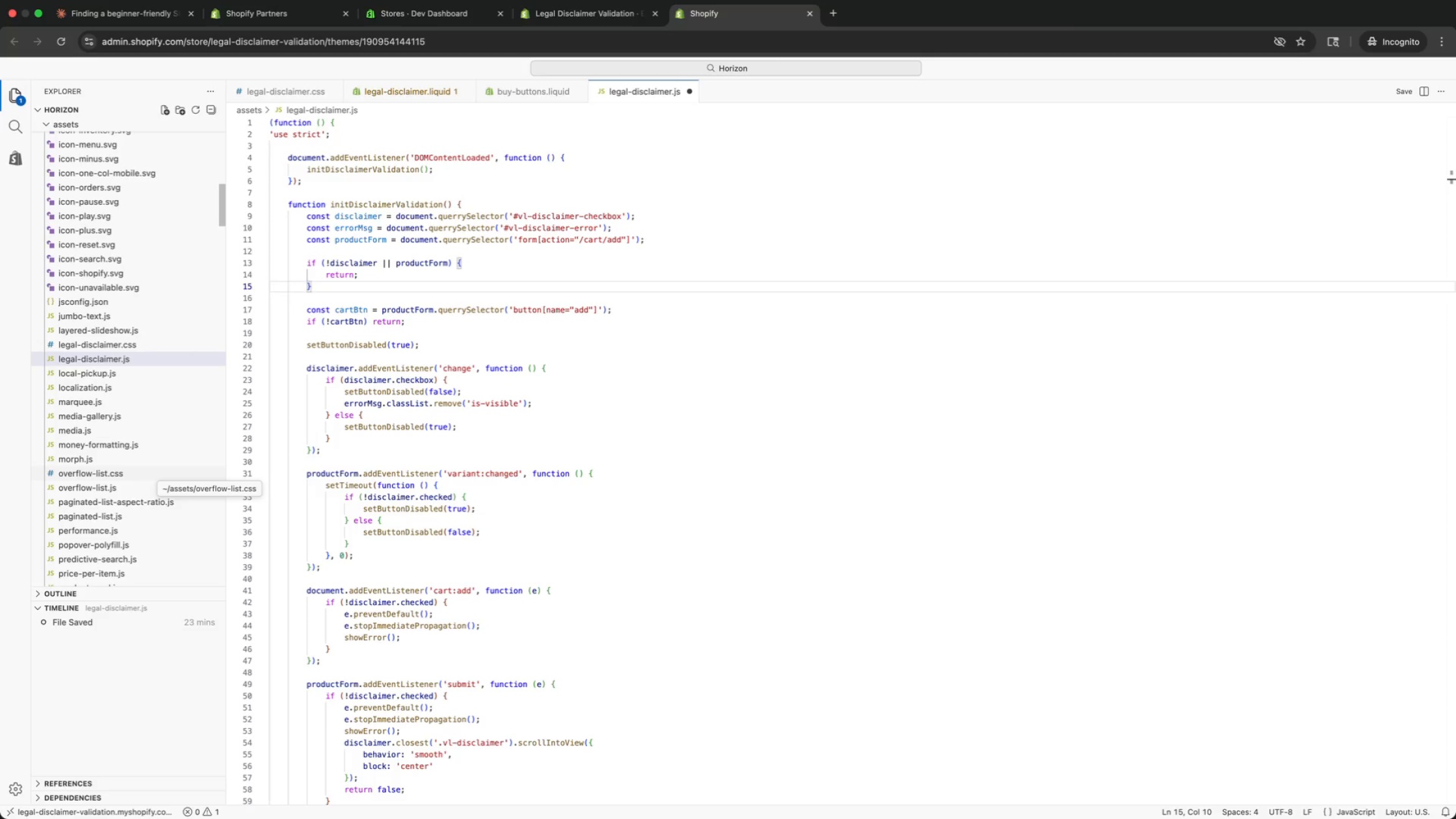 
key(ArrowUp)
 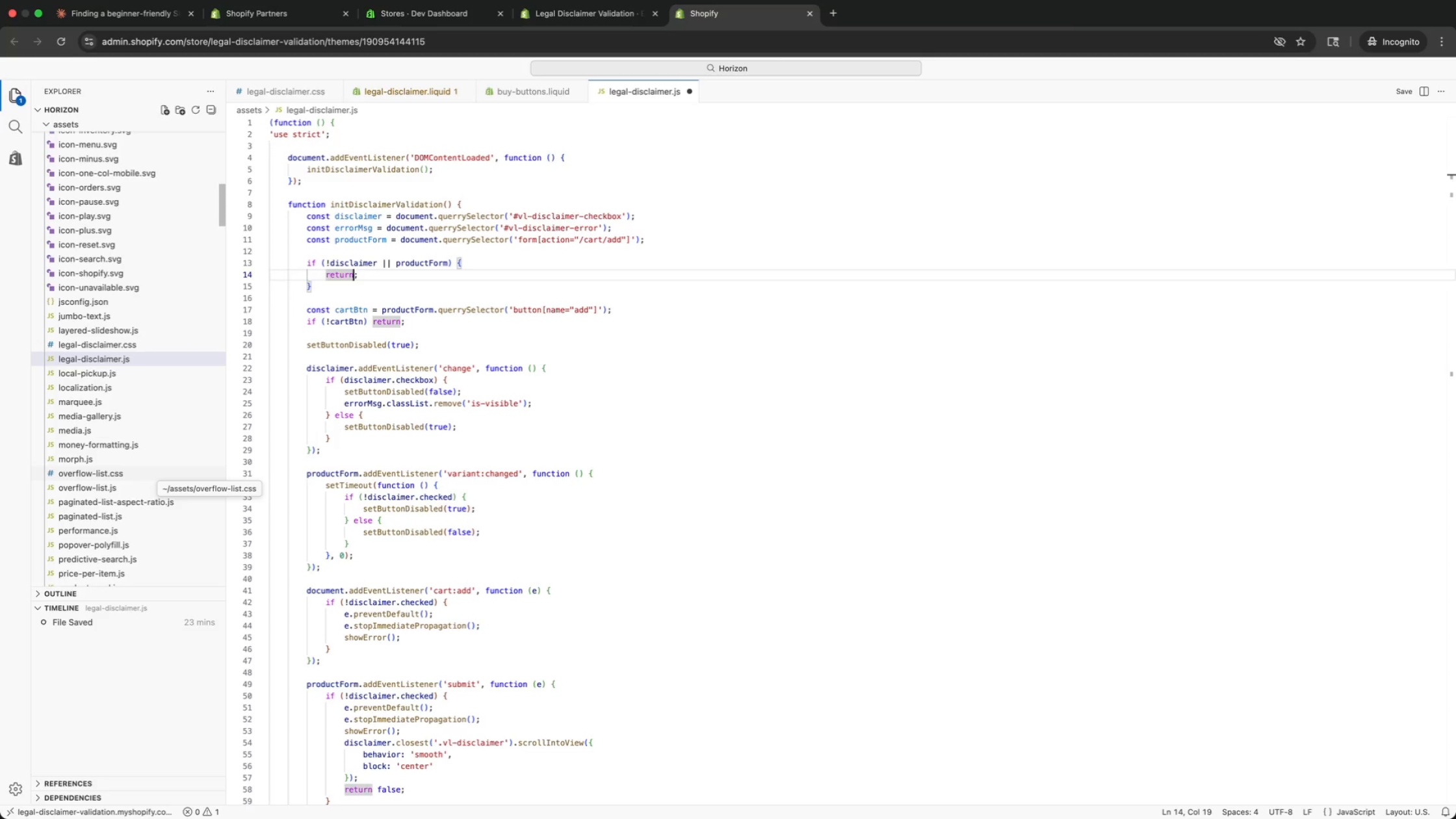 
key(ArrowUp)
 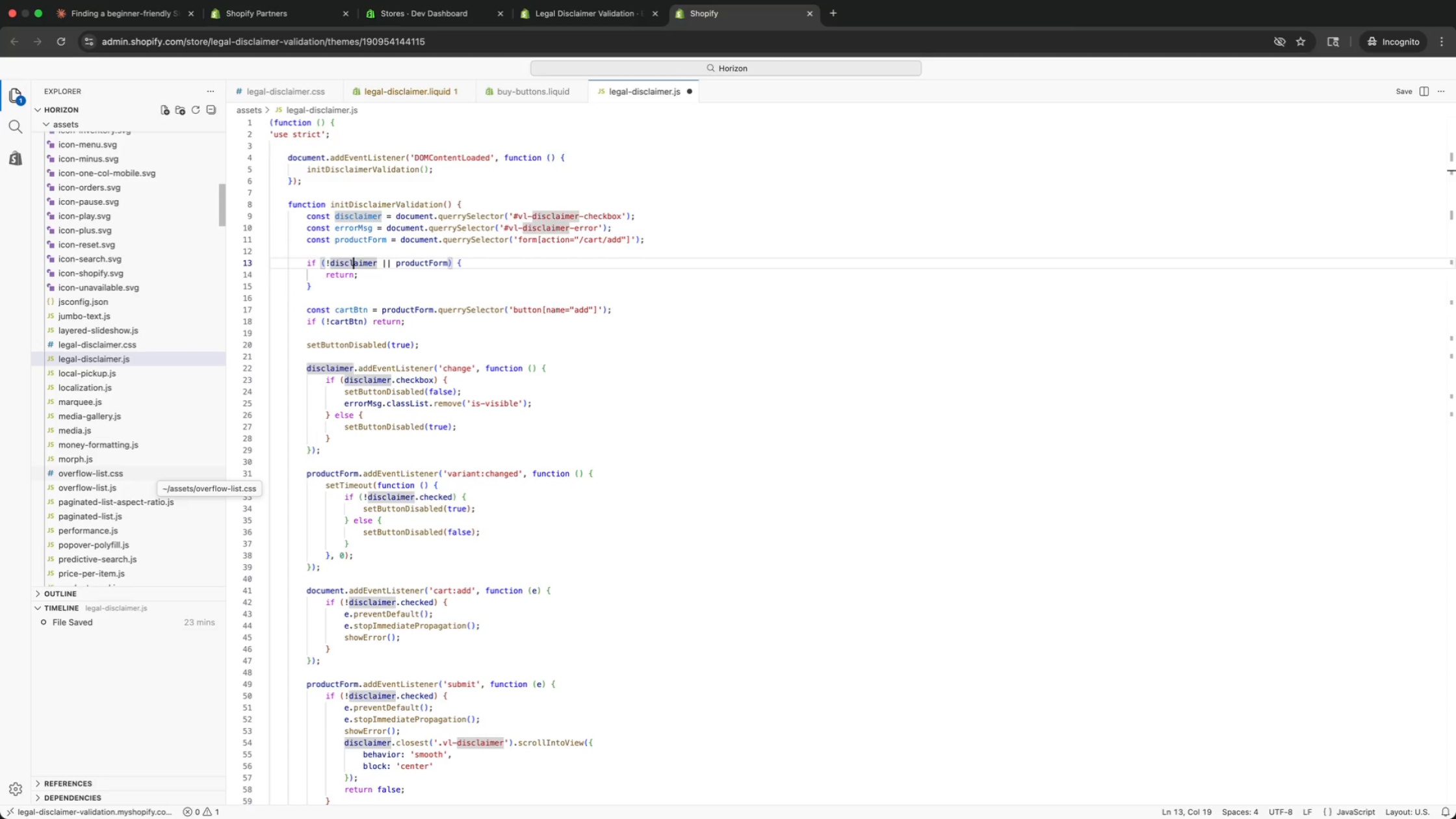 
key(ArrowUp)
 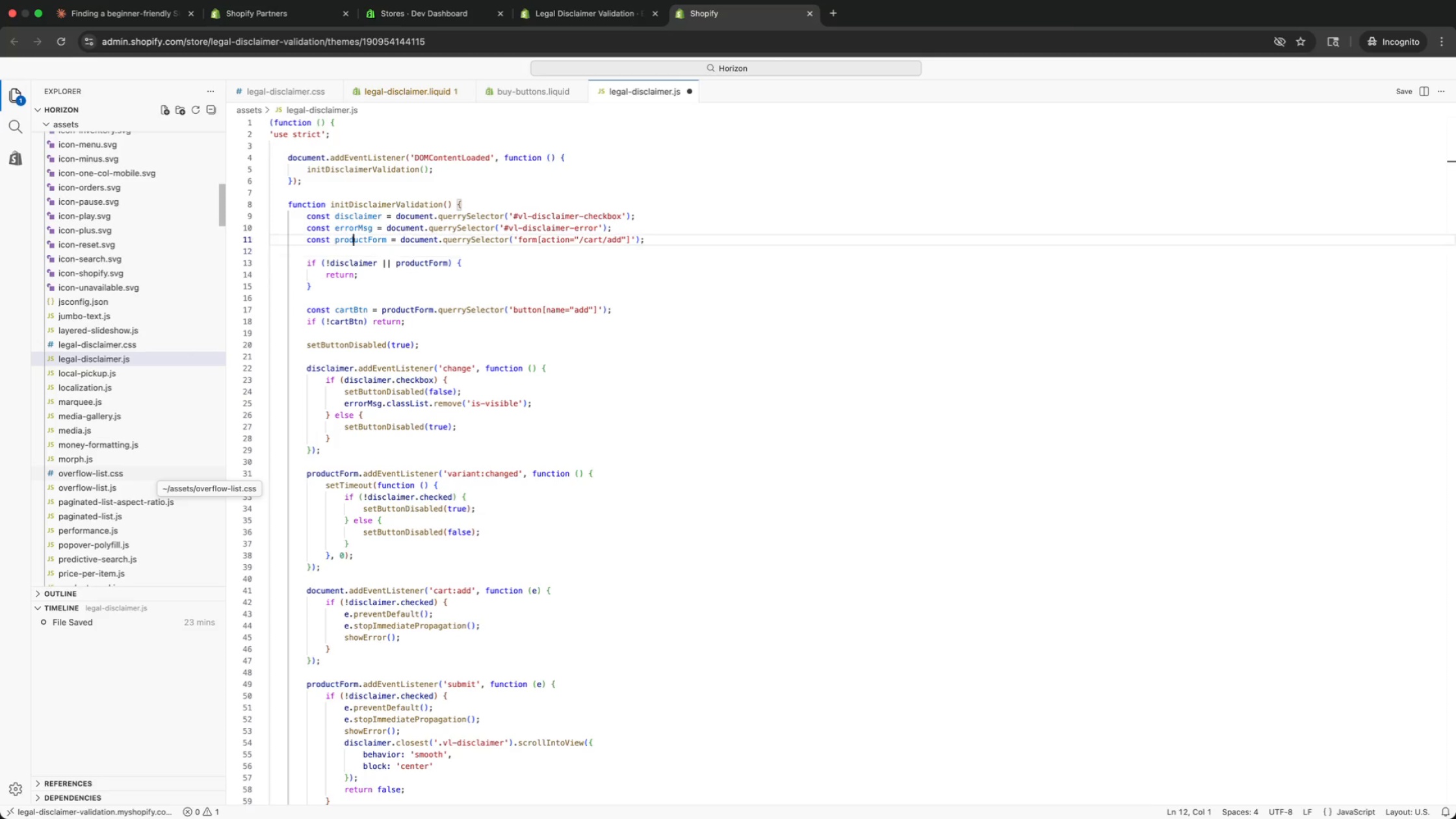 
key(ArrowUp)
 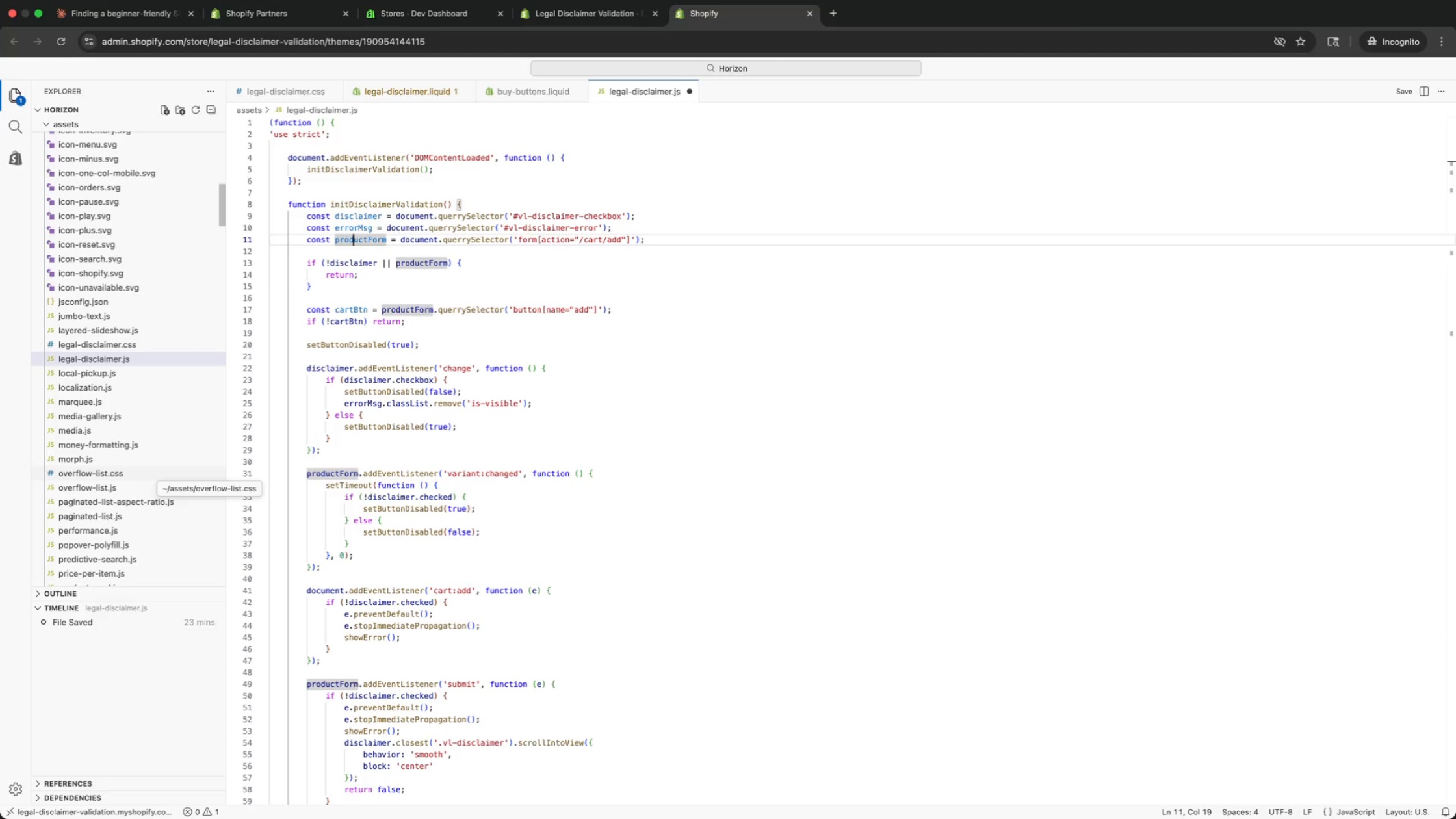 
key(ArrowUp)
 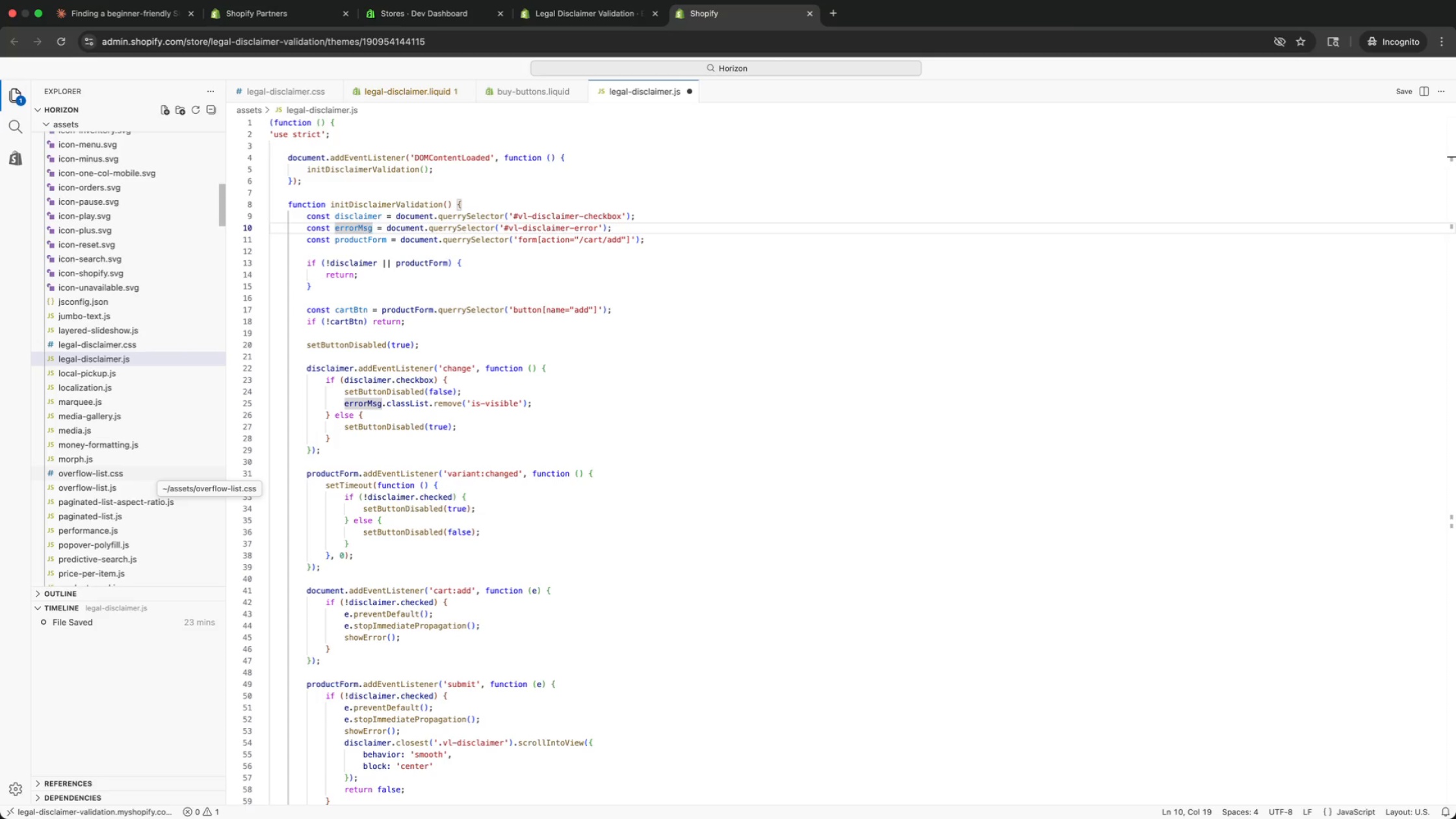 
key(ArrowUp)
 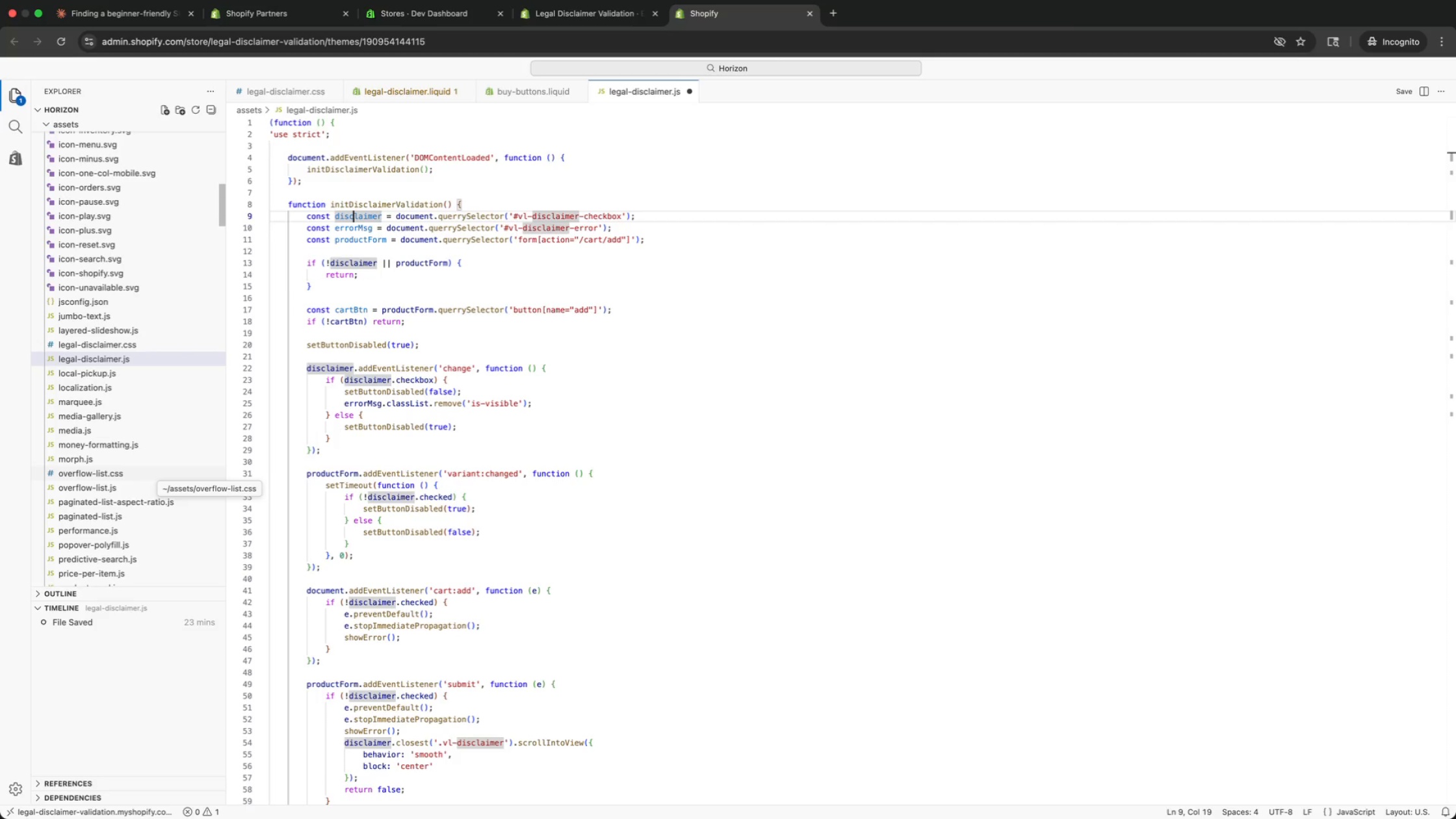 
key(ArrowUp)
 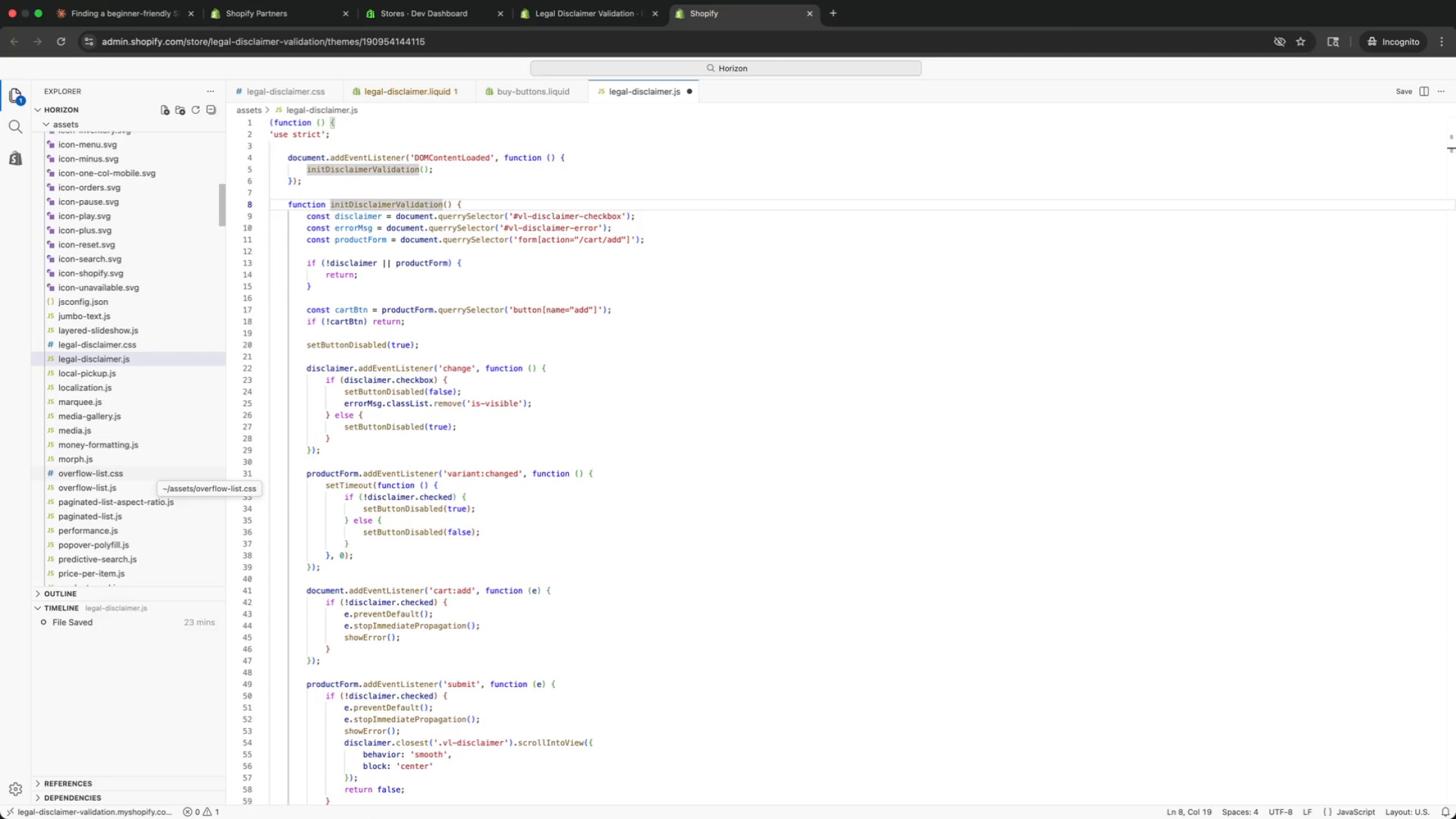 
key(ArrowUp)
 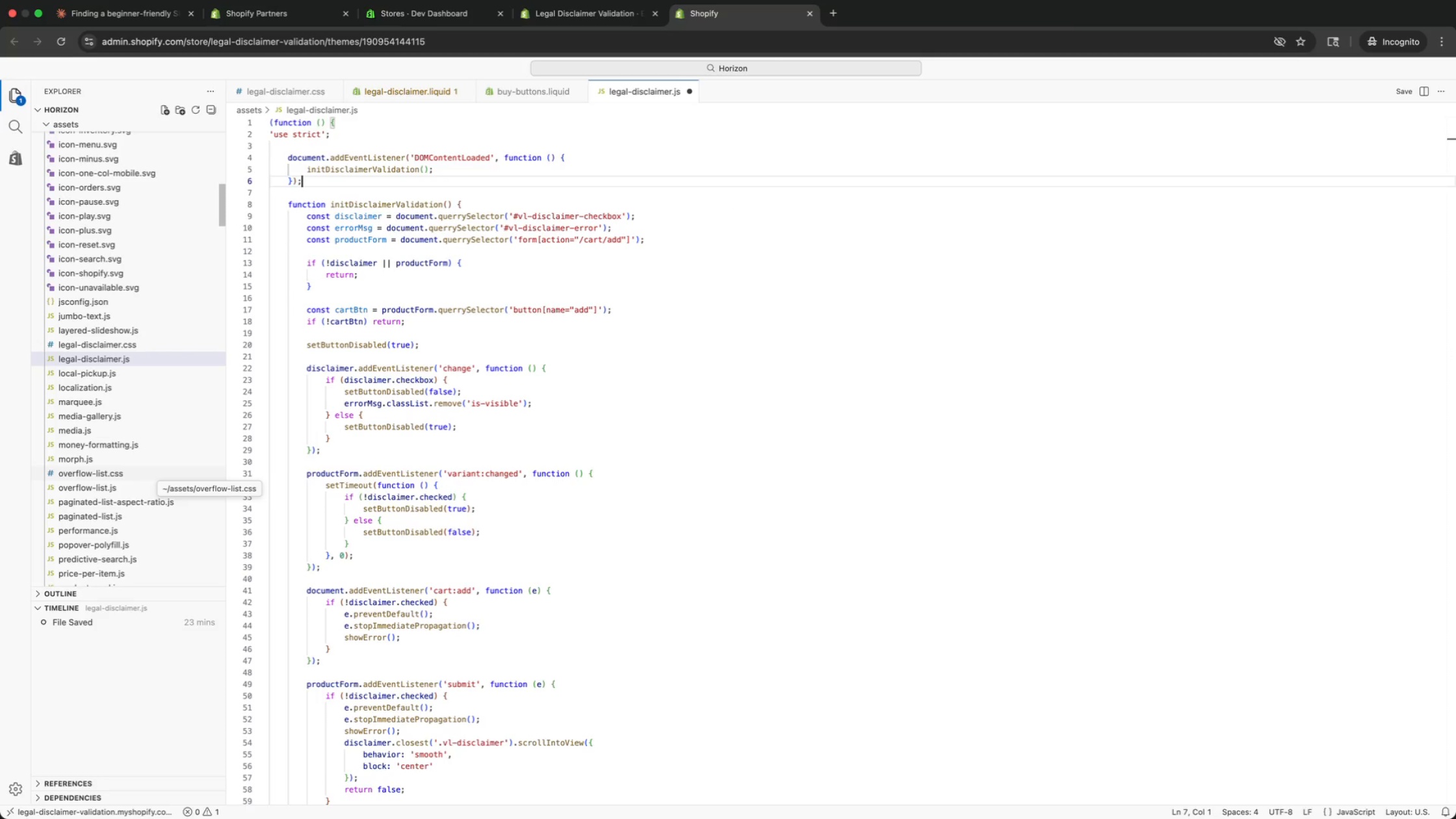 
key(ArrowUp)
 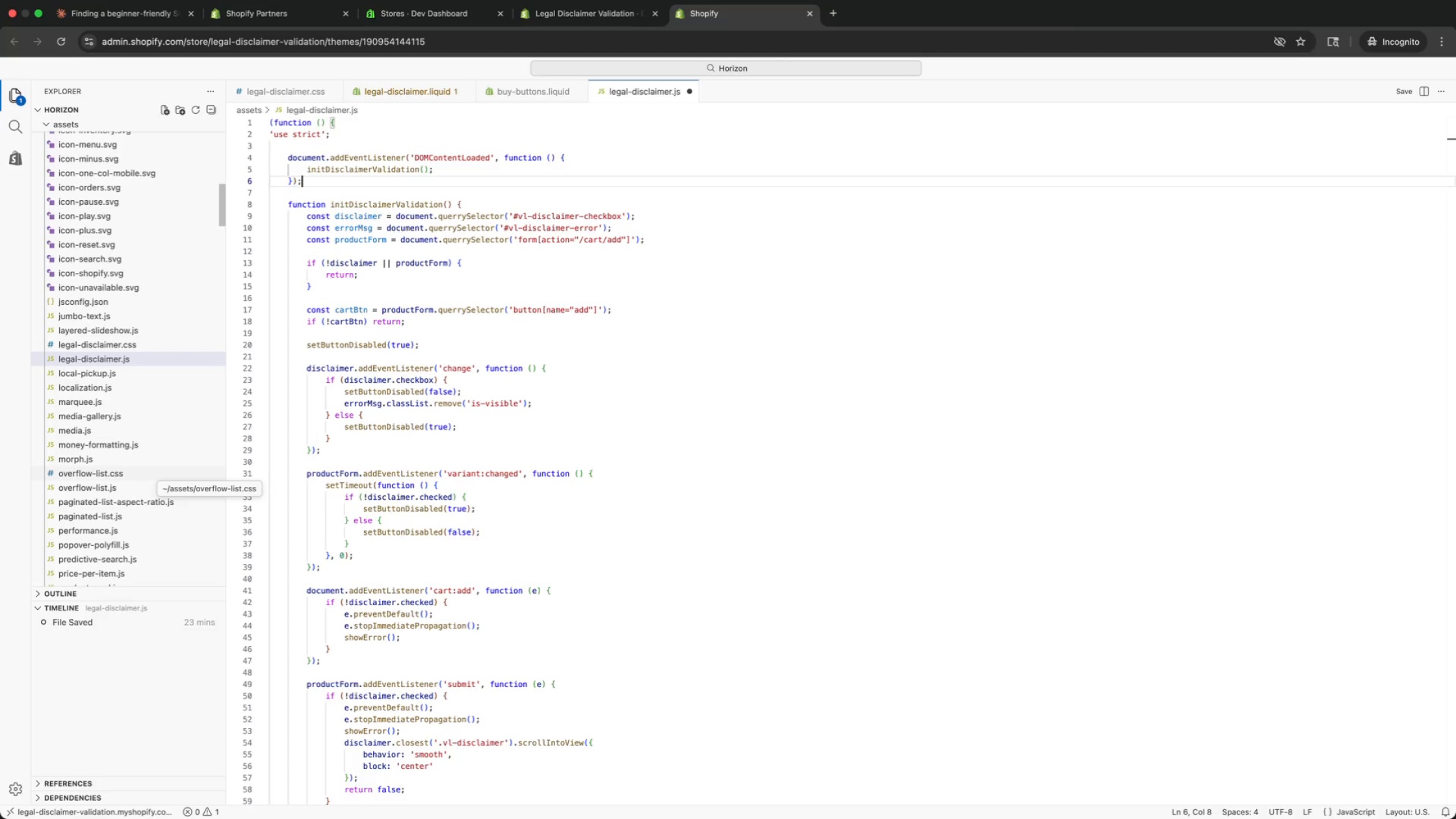 
key(ArrowUp)
 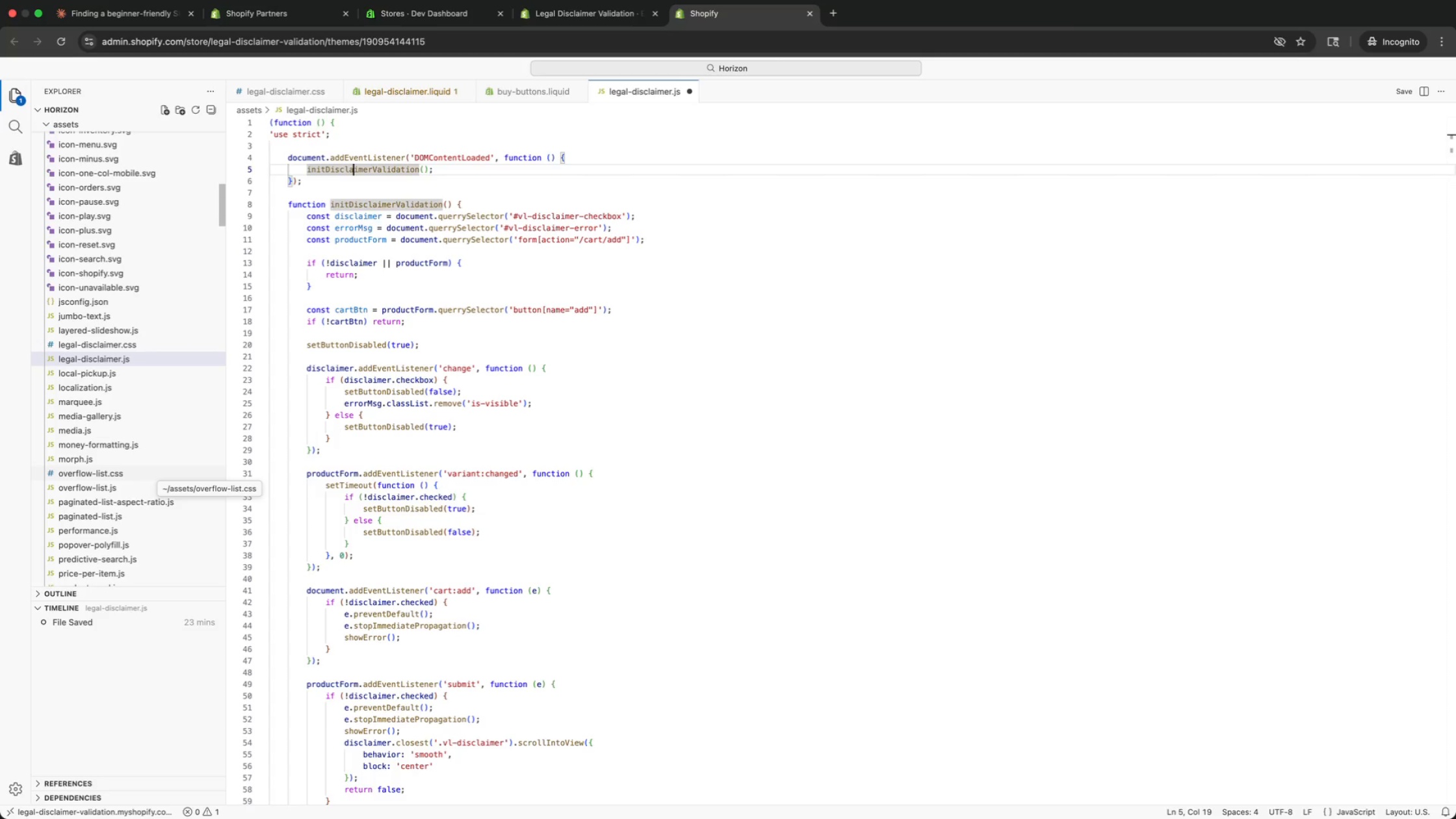 
key(ArrowUp)
 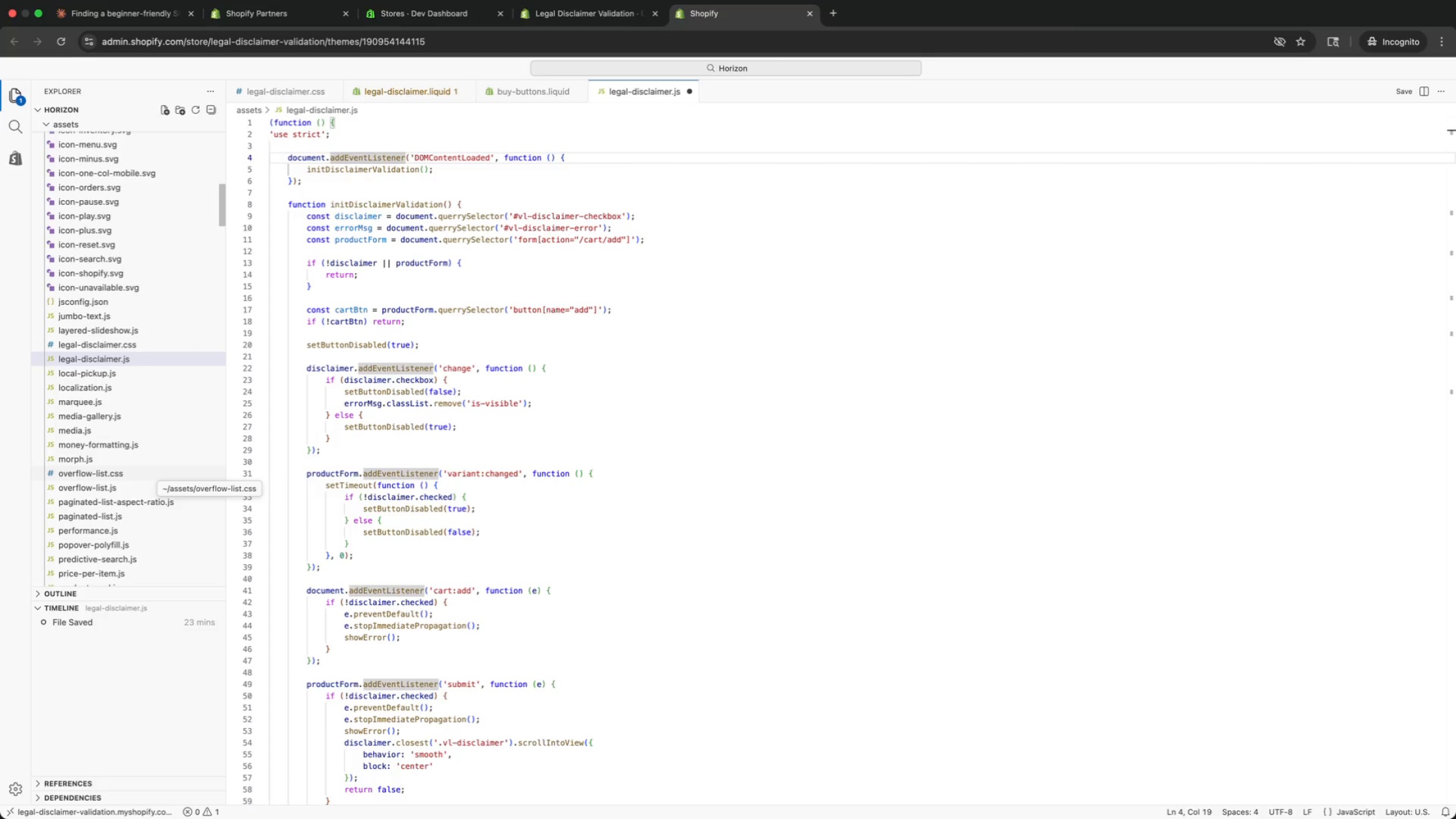 
key(ArrowDown)
 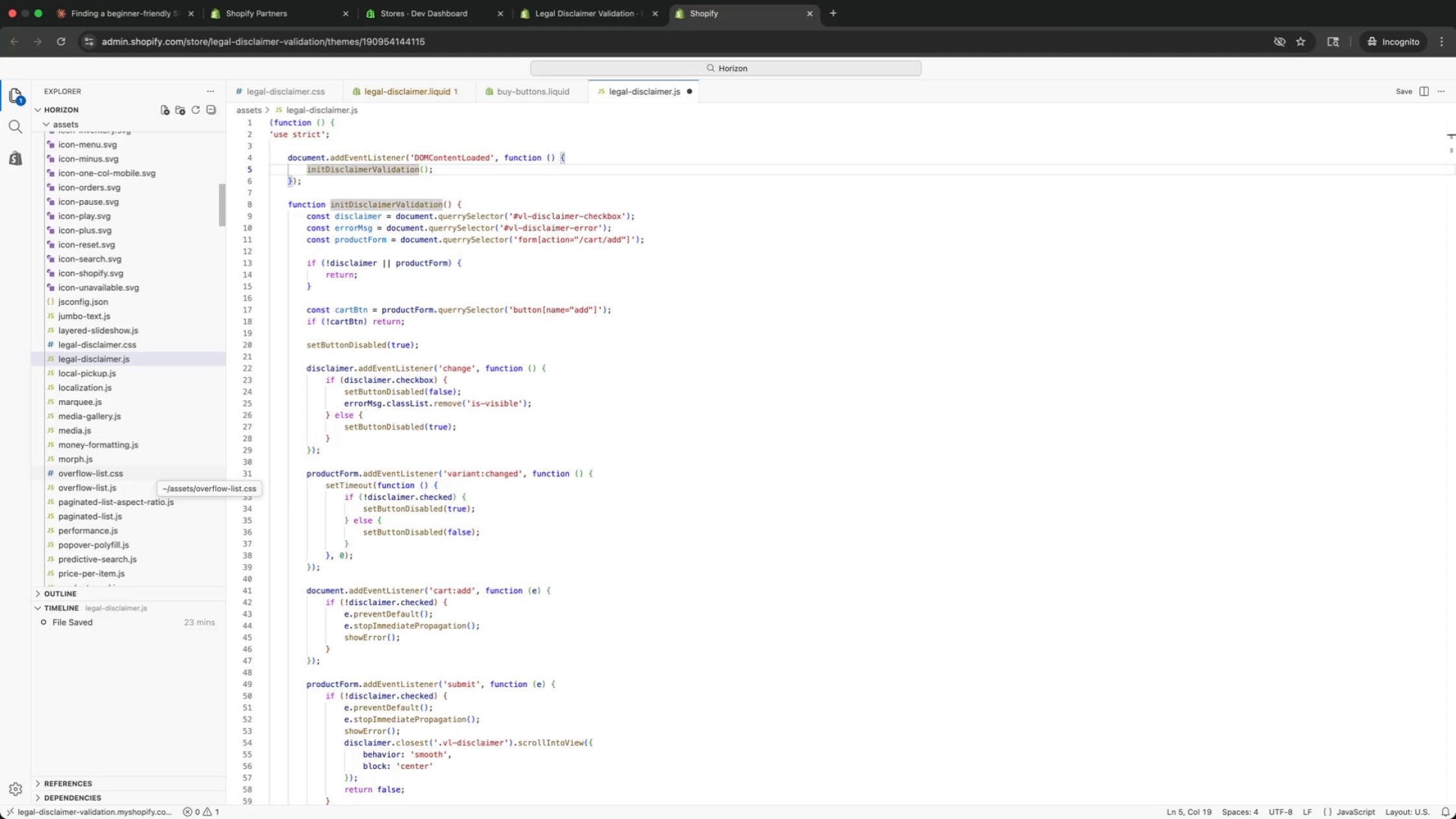 
key(ArrowDown)
 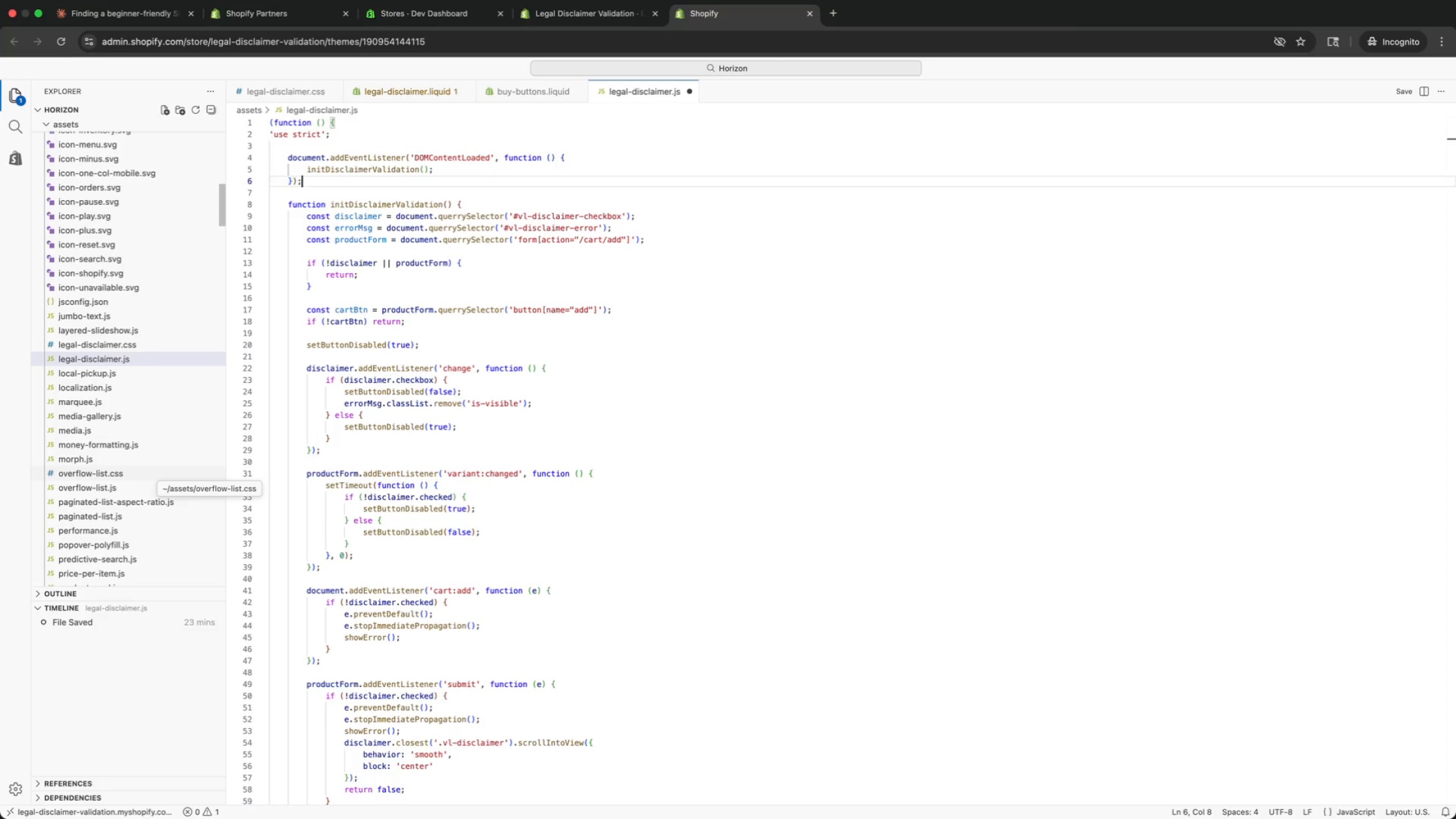 
key(ArrowDown)
 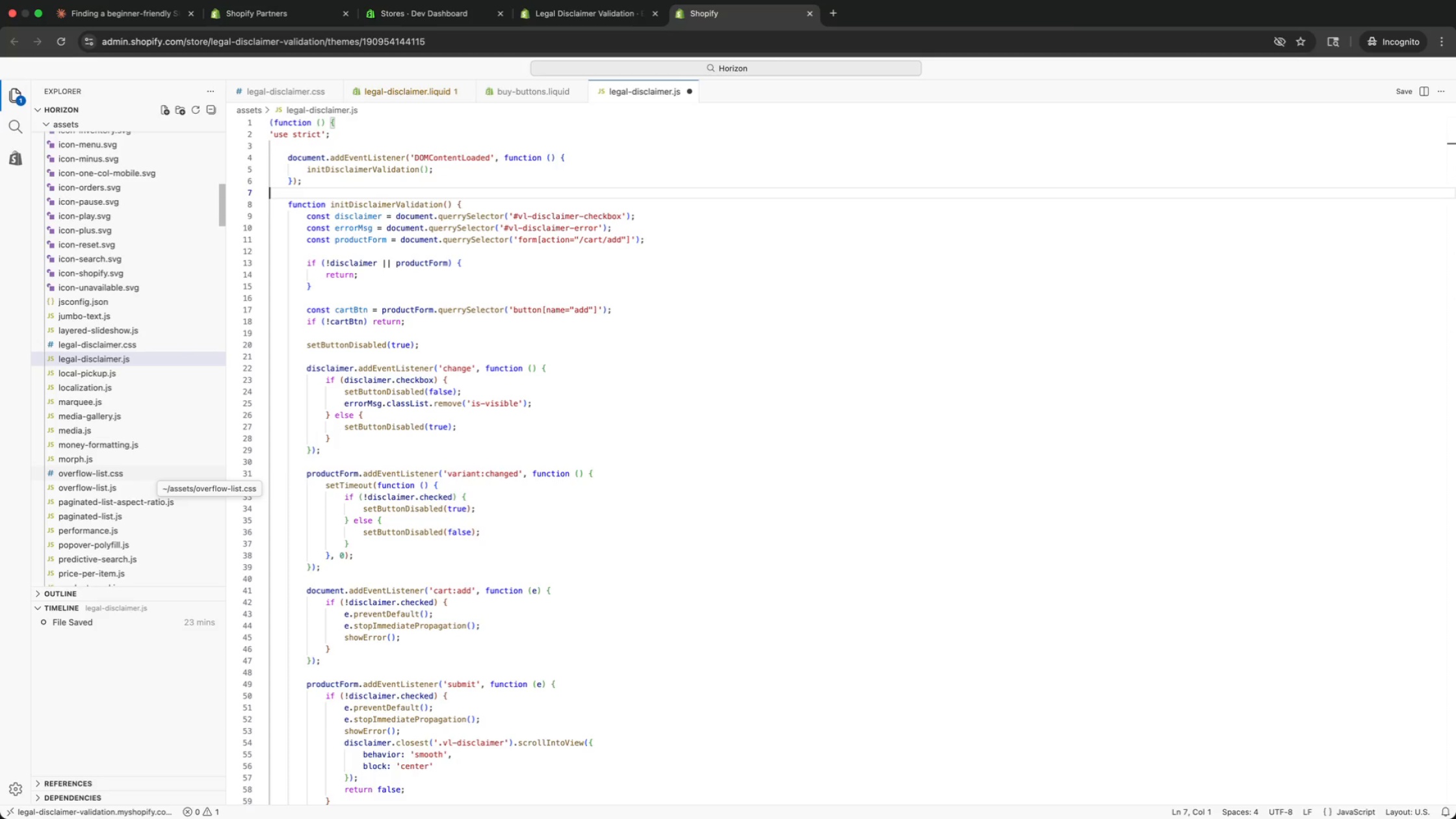 
key(ArrowDown)
 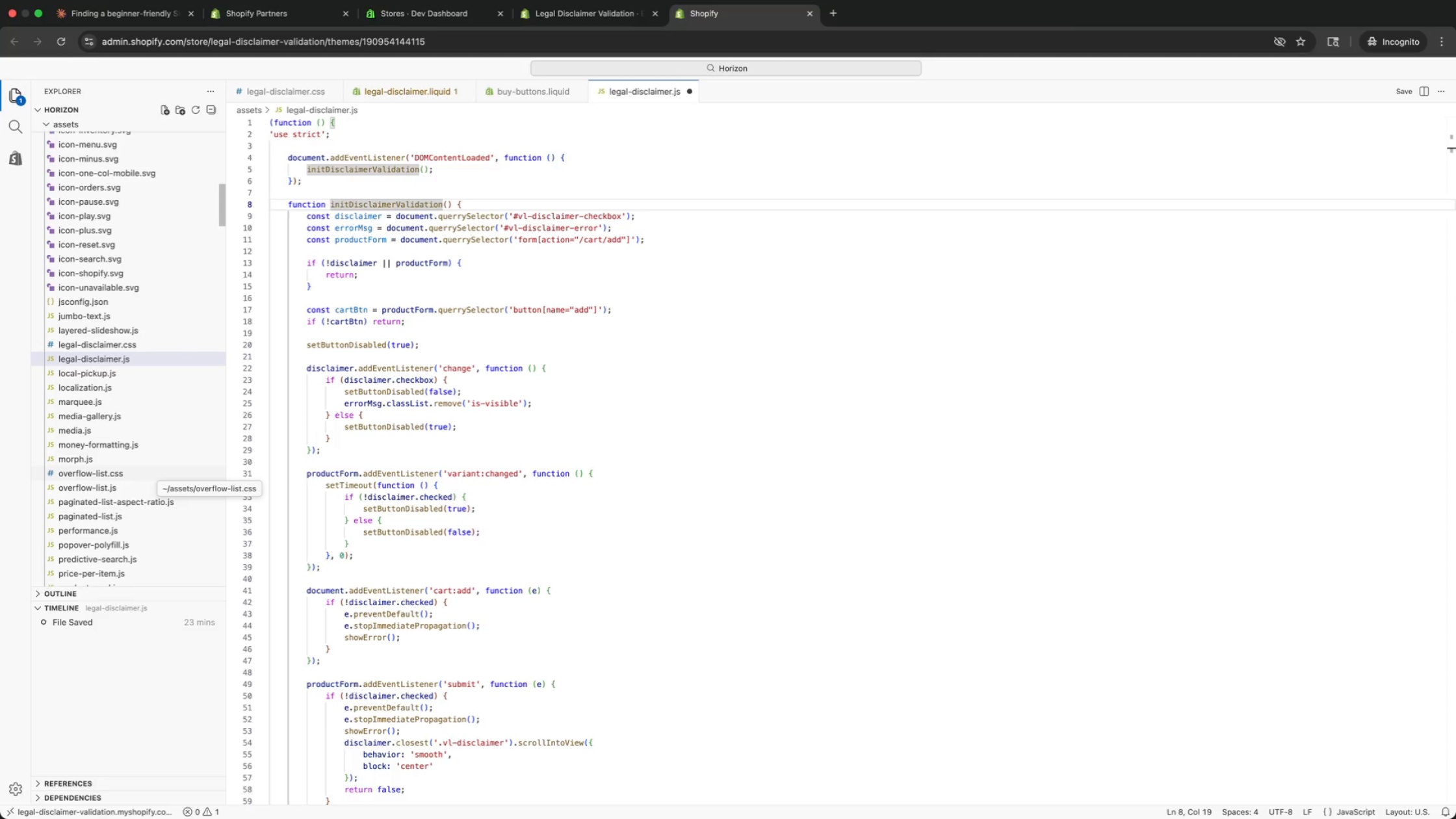 
key(ArrowDown)
 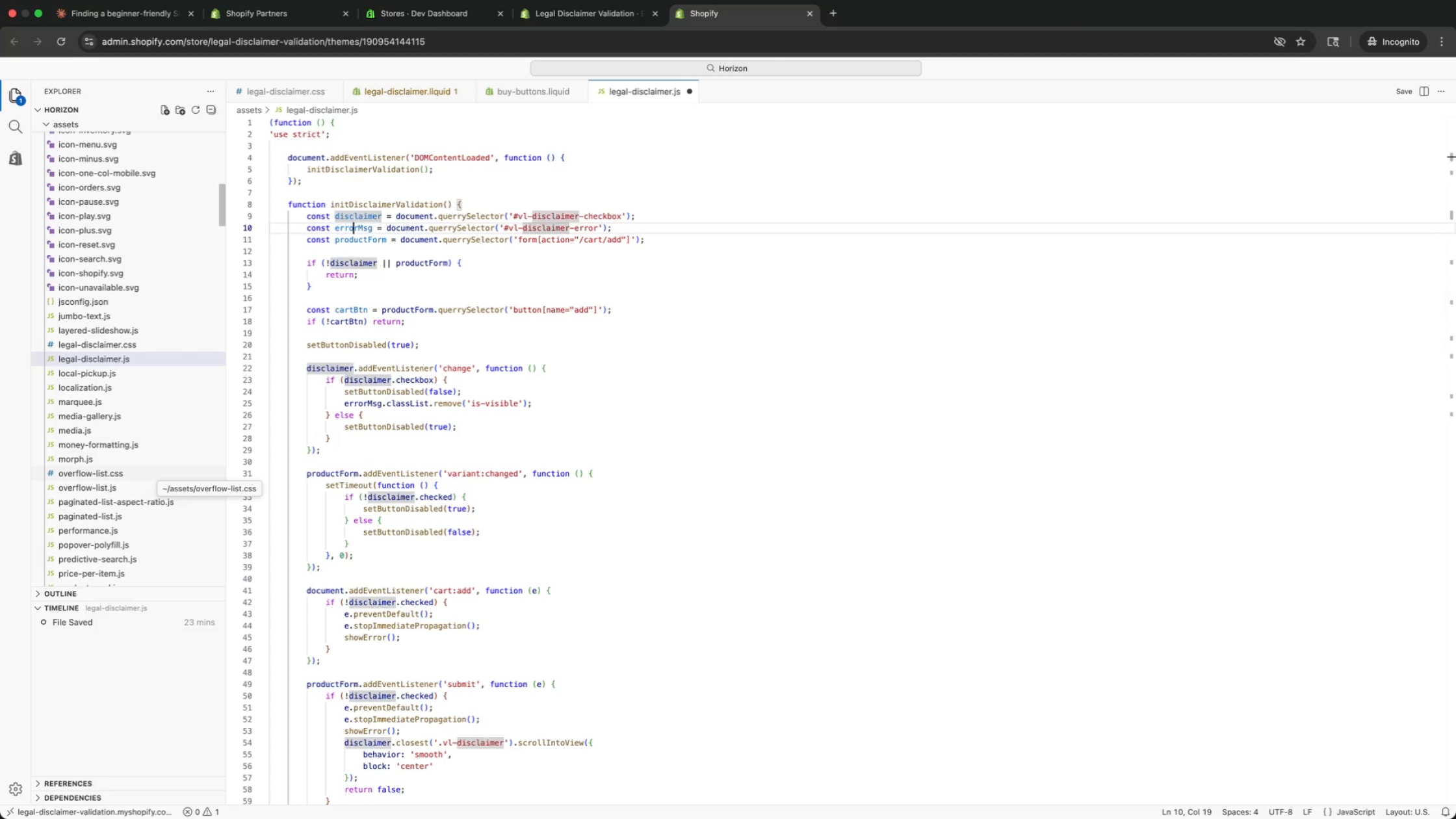 
key(ArrowDown)
 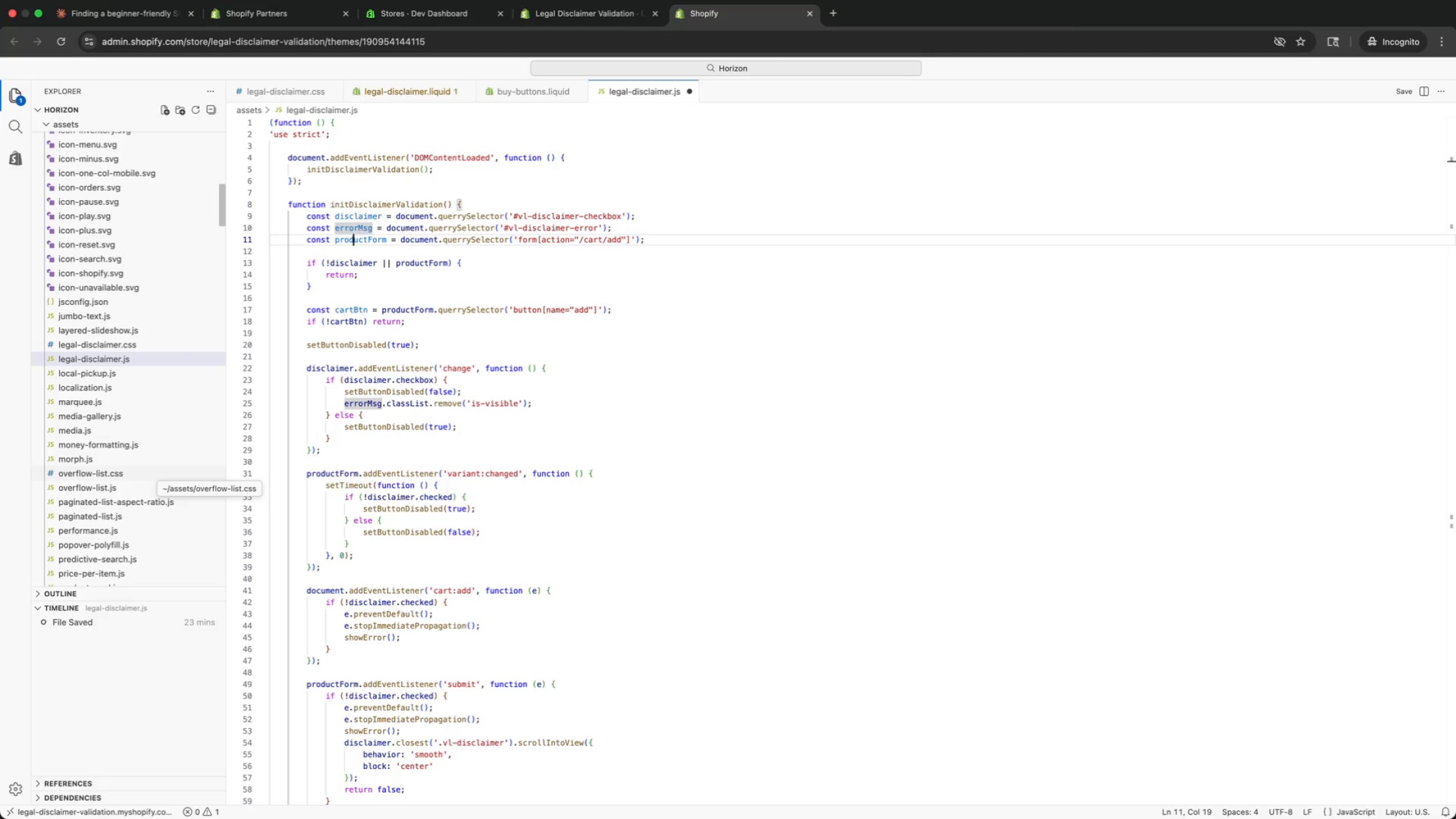 
key(ArrowDown)
 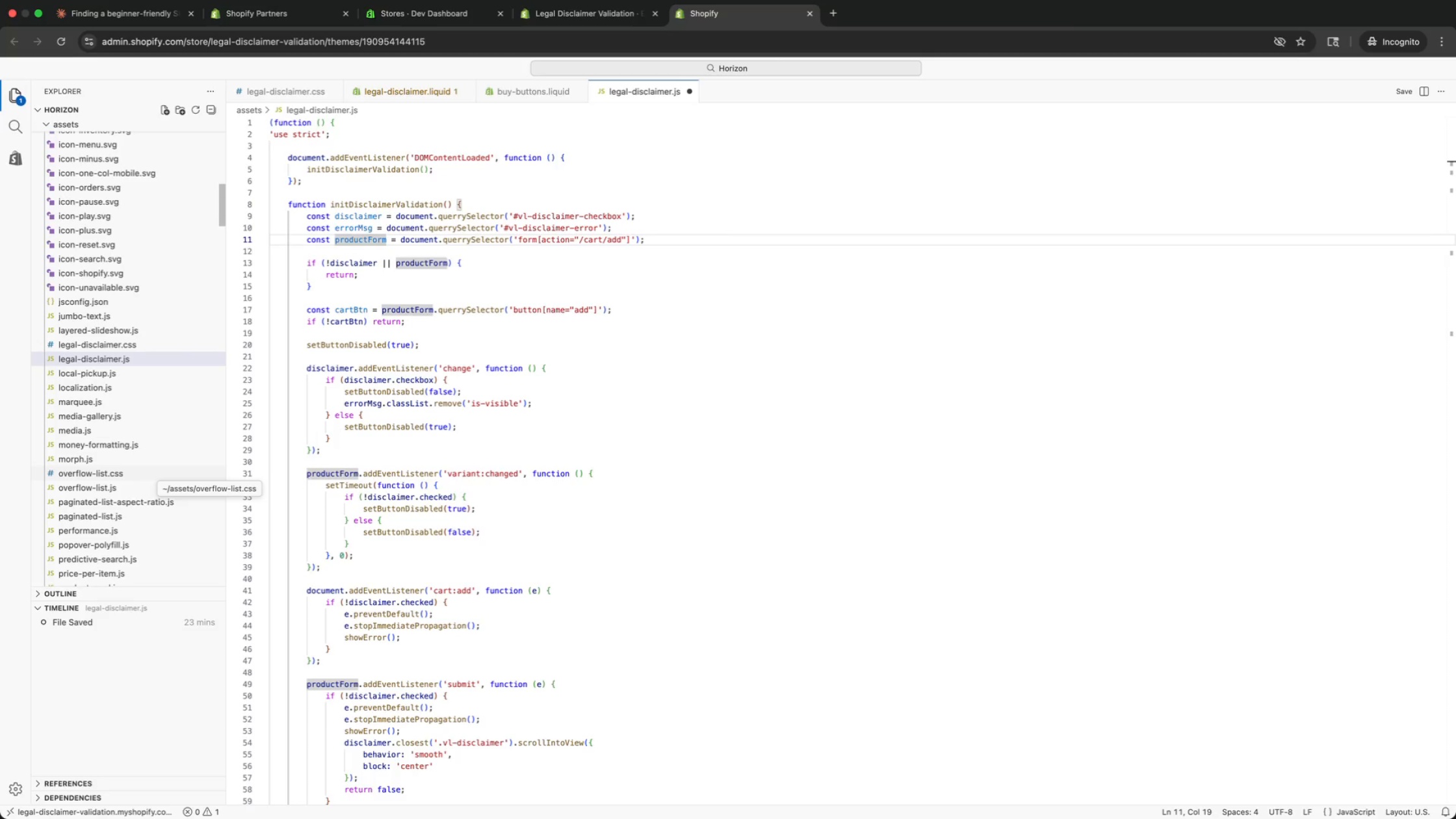 
key(ArrowDown)
 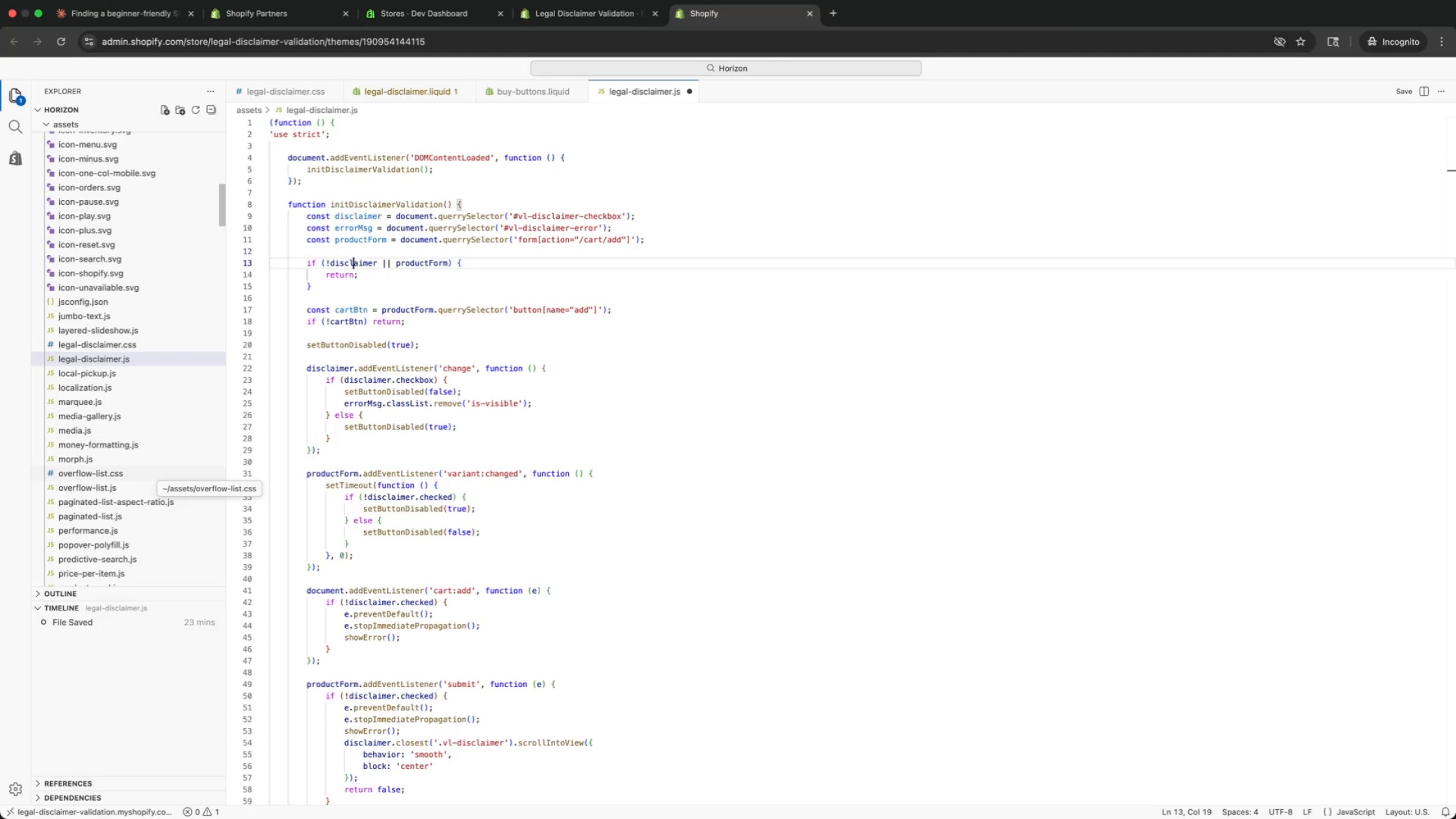 
key(ArrowDown)
 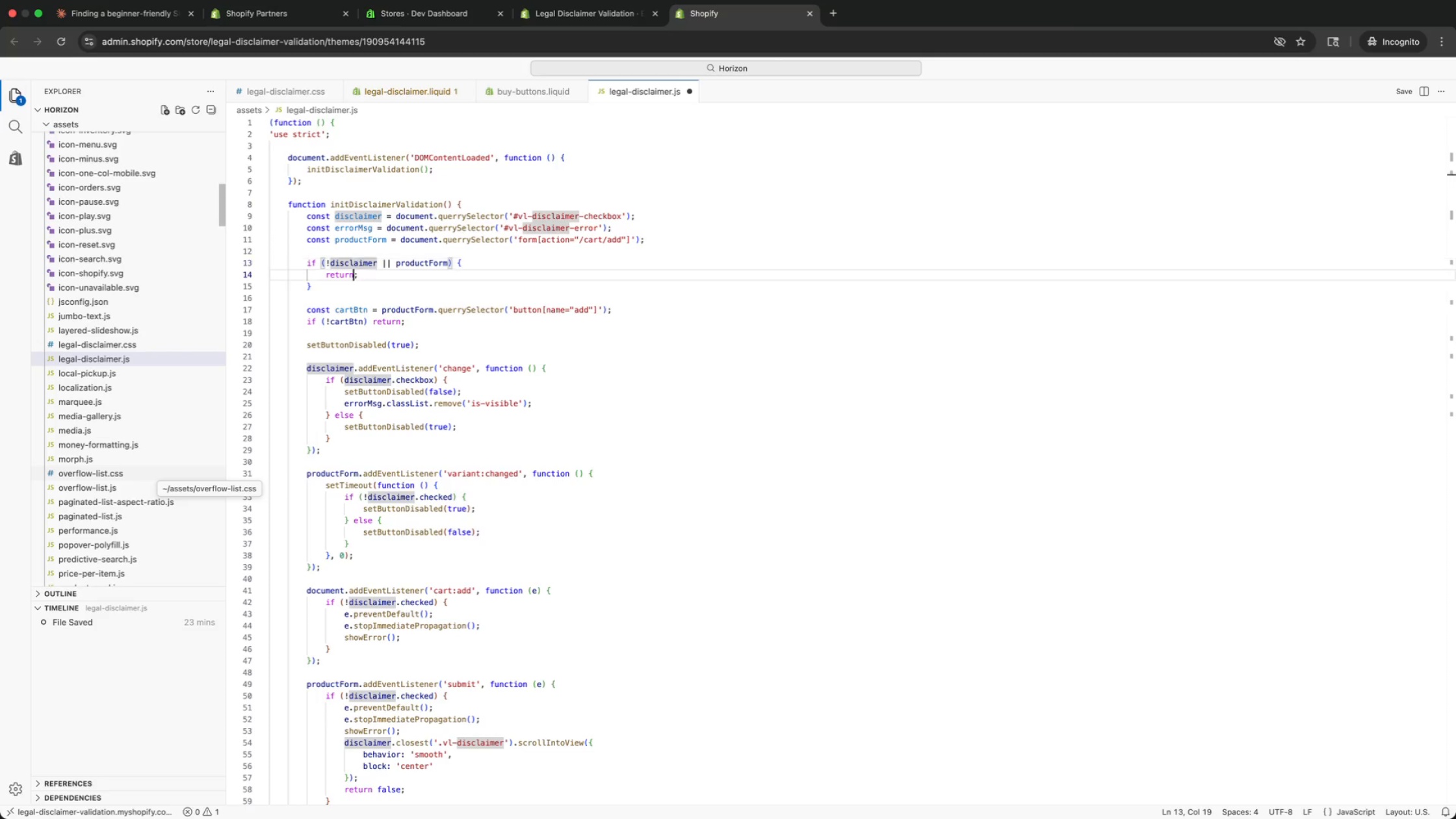 
key(ArrowDown)
 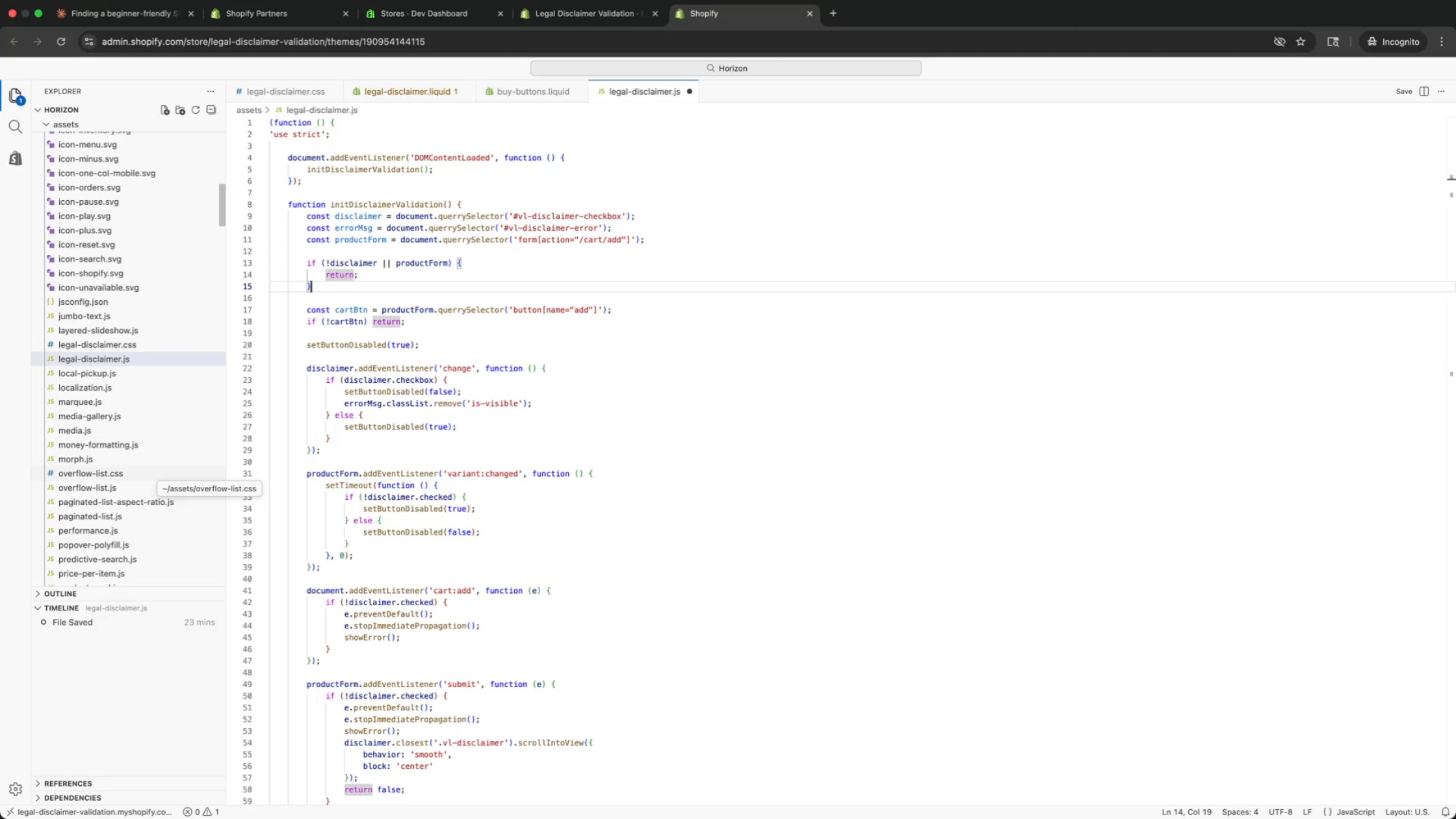 
key(ArrowDown)
 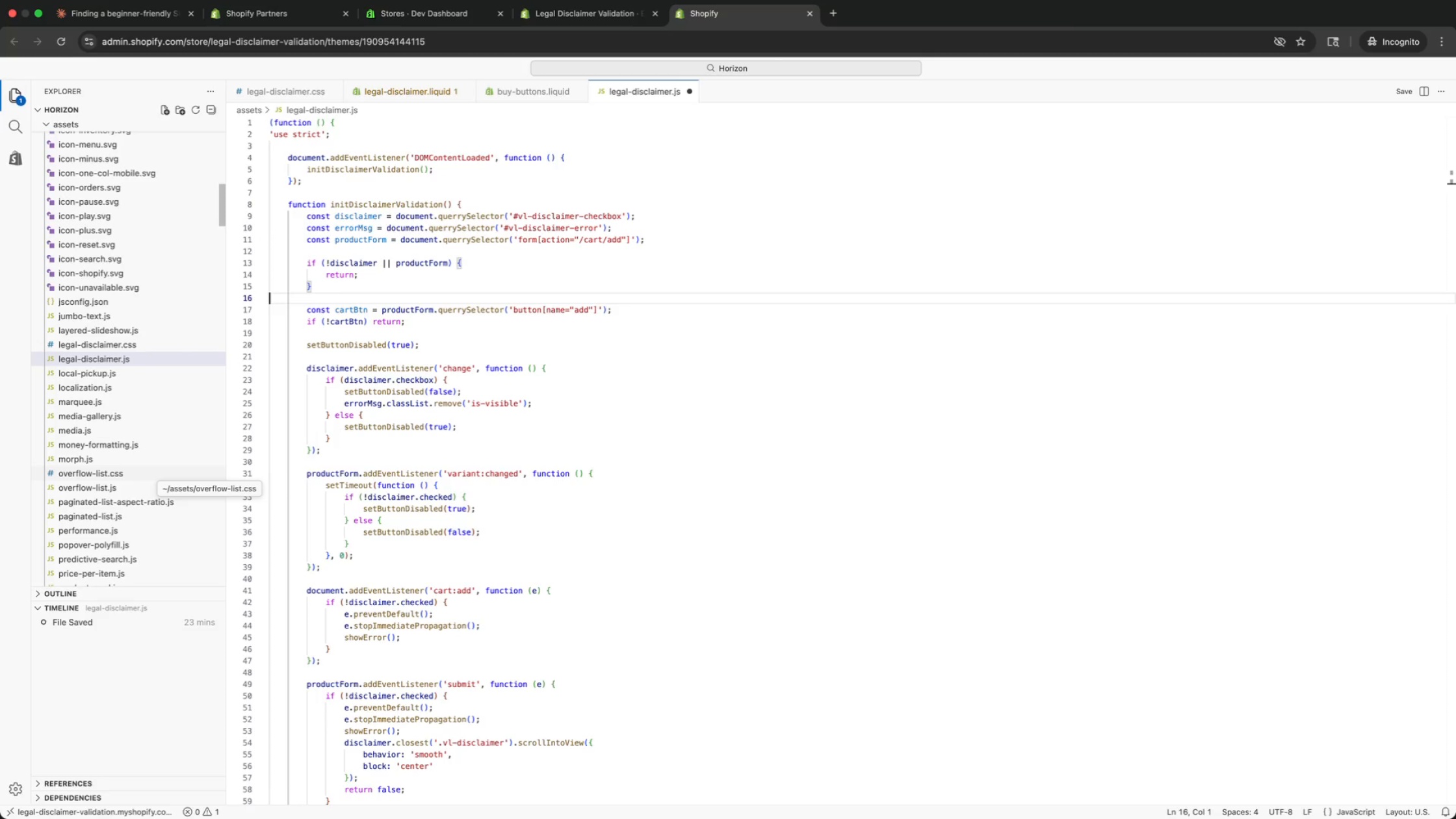 
key(ArrowDown)
 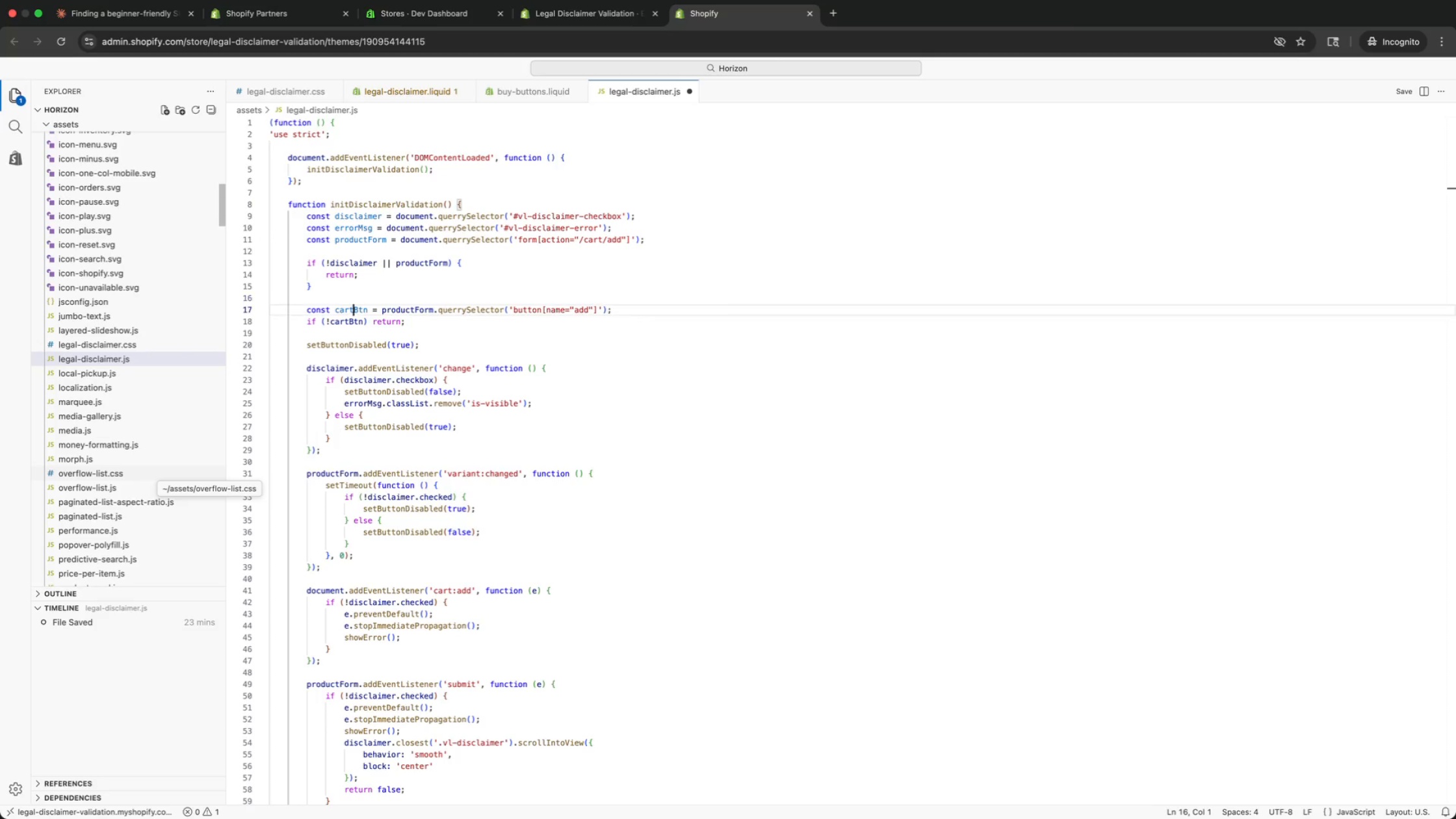 
key(ArrowDown)
 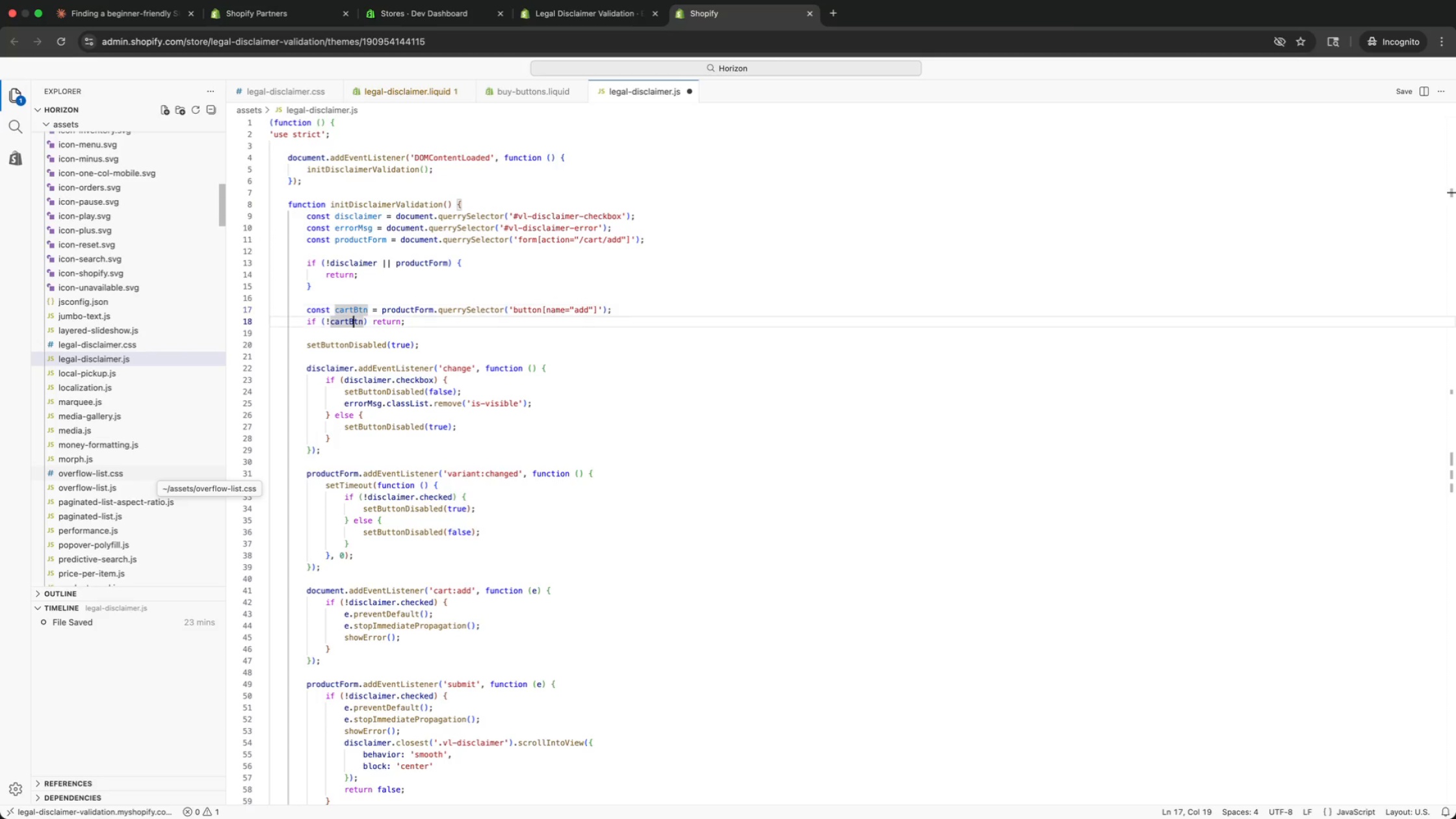 
key(ArrowDown)
 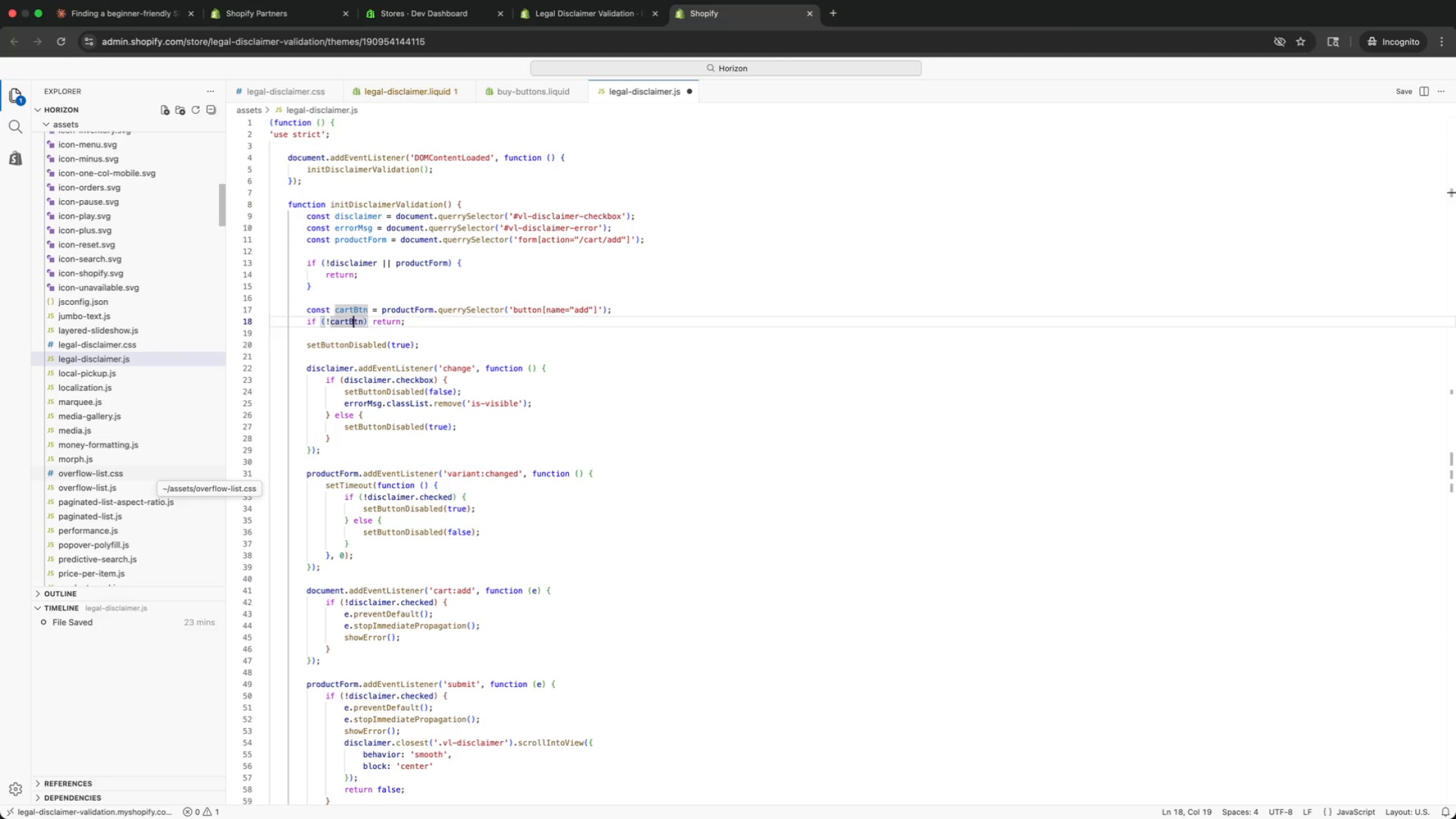 
key(ArrowDown)
 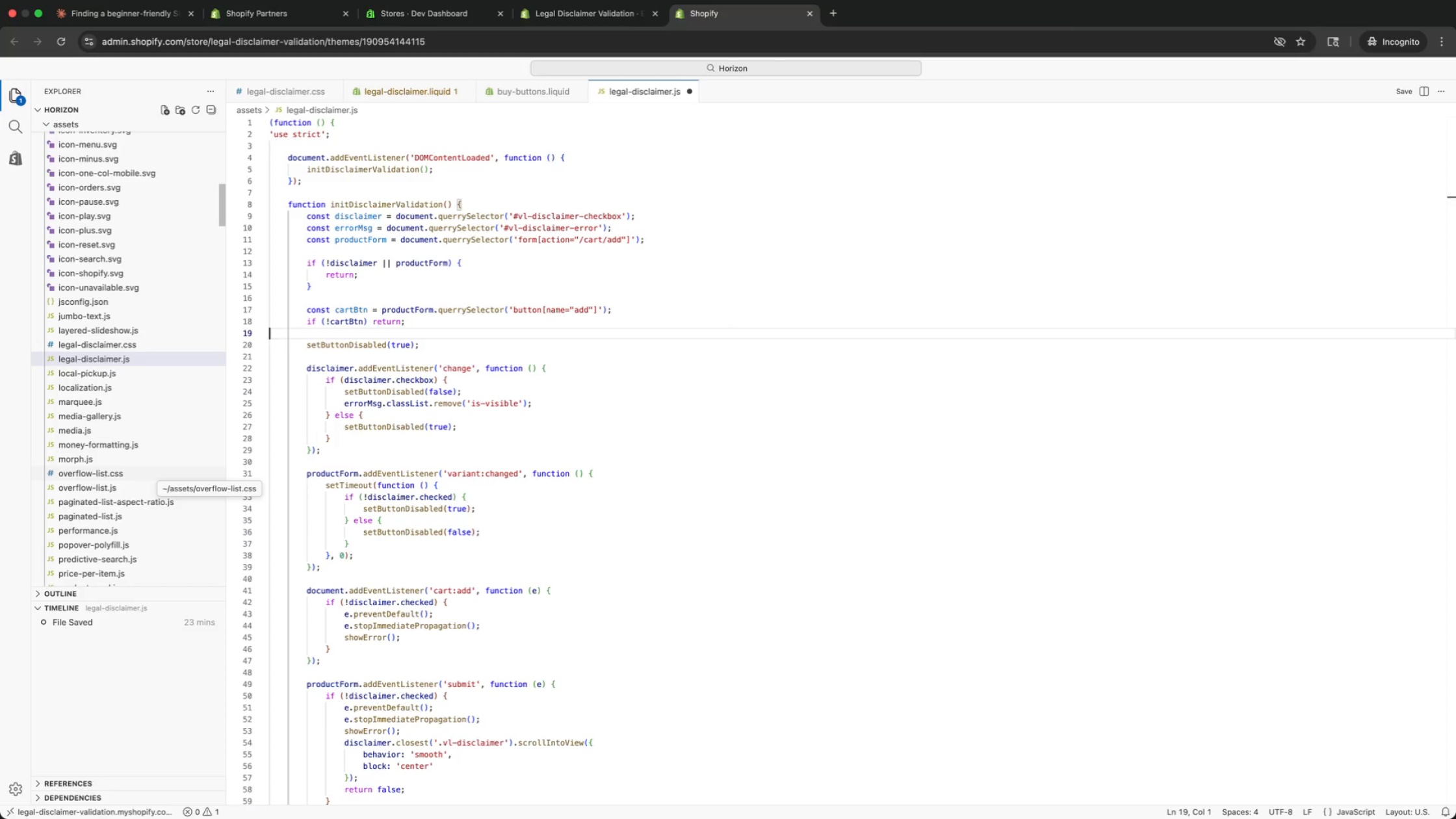 
key(ArrowDown)
 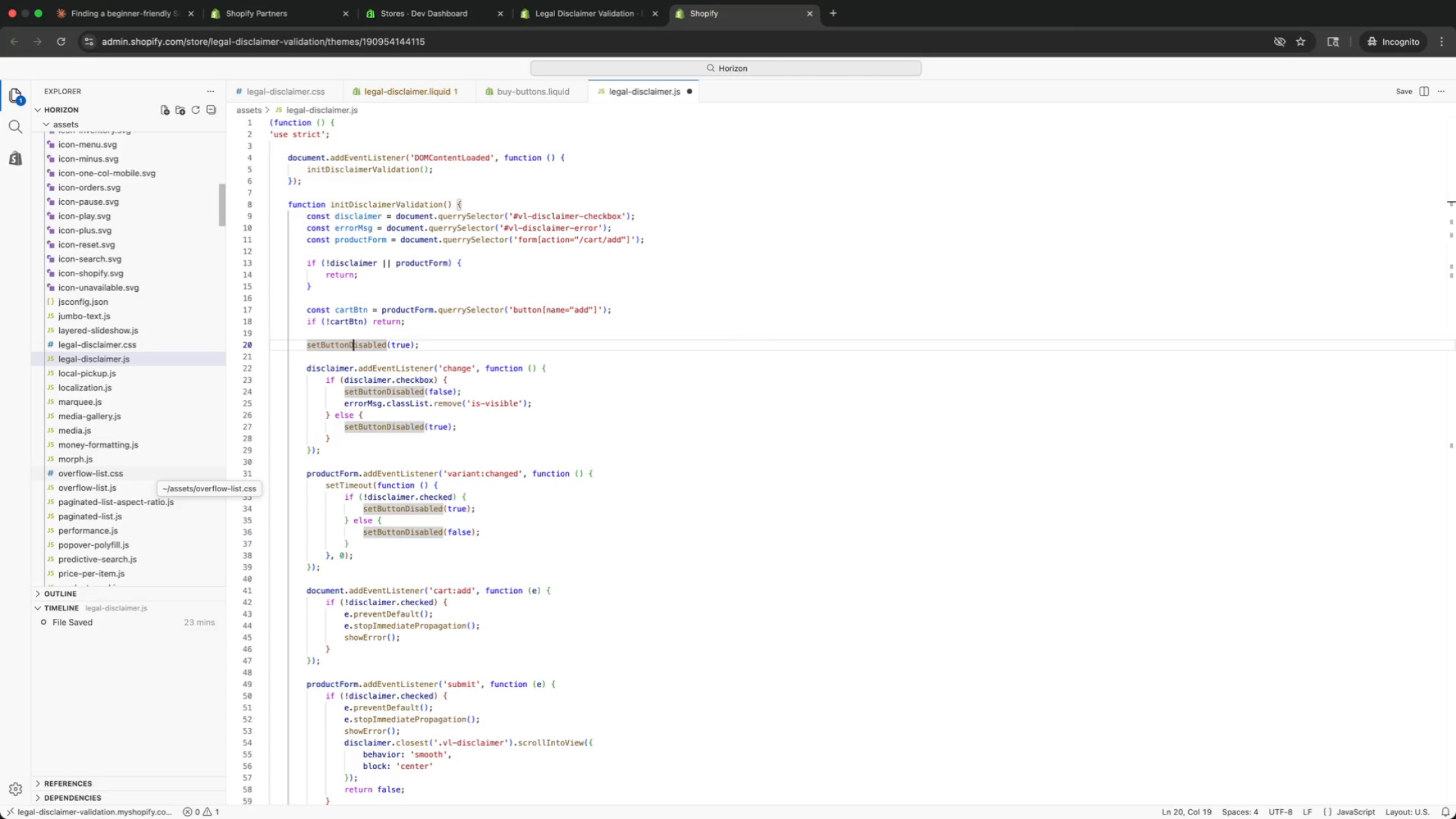 
key(ArrowDown)
 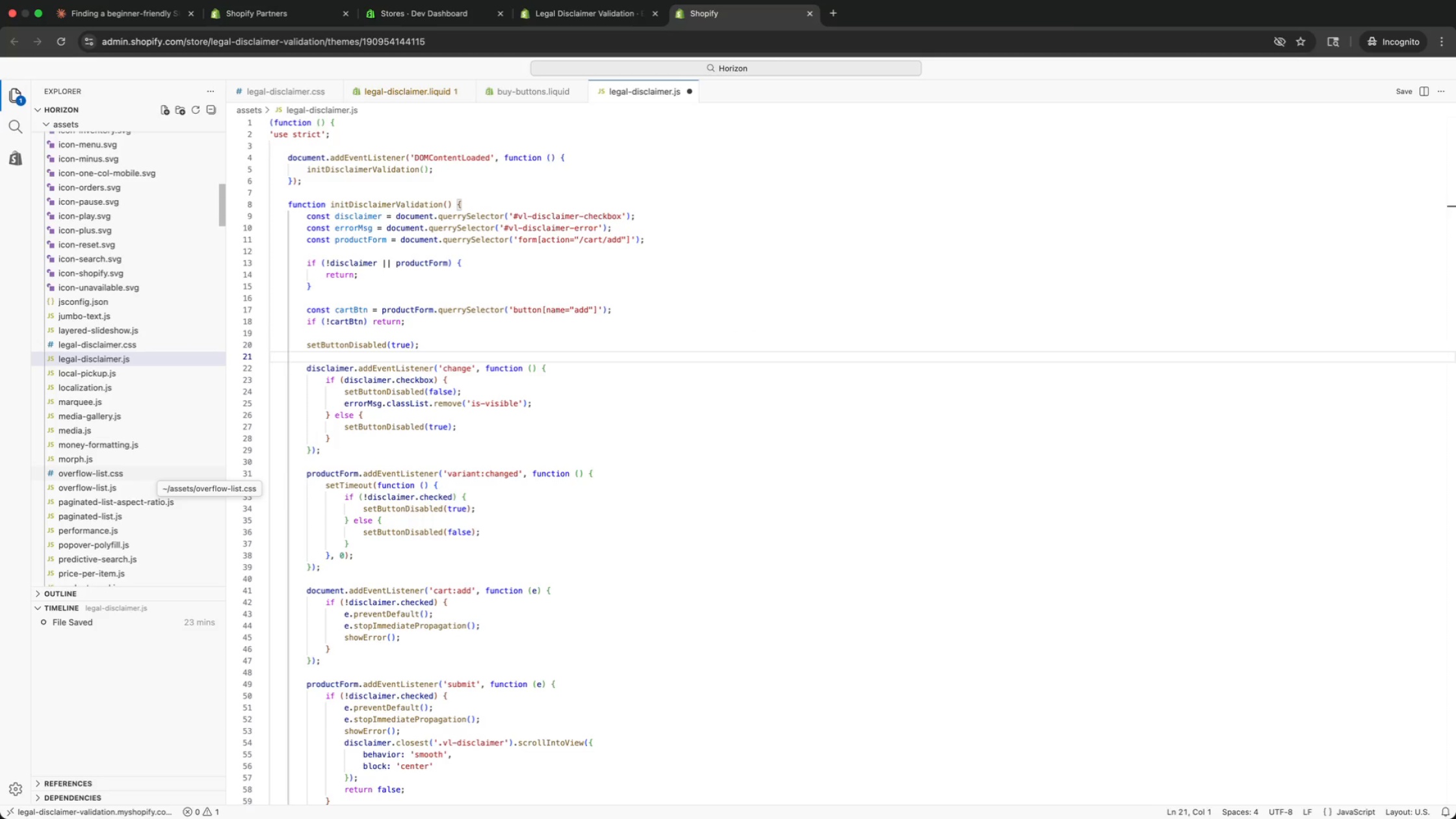 
key(ArrowDown)
 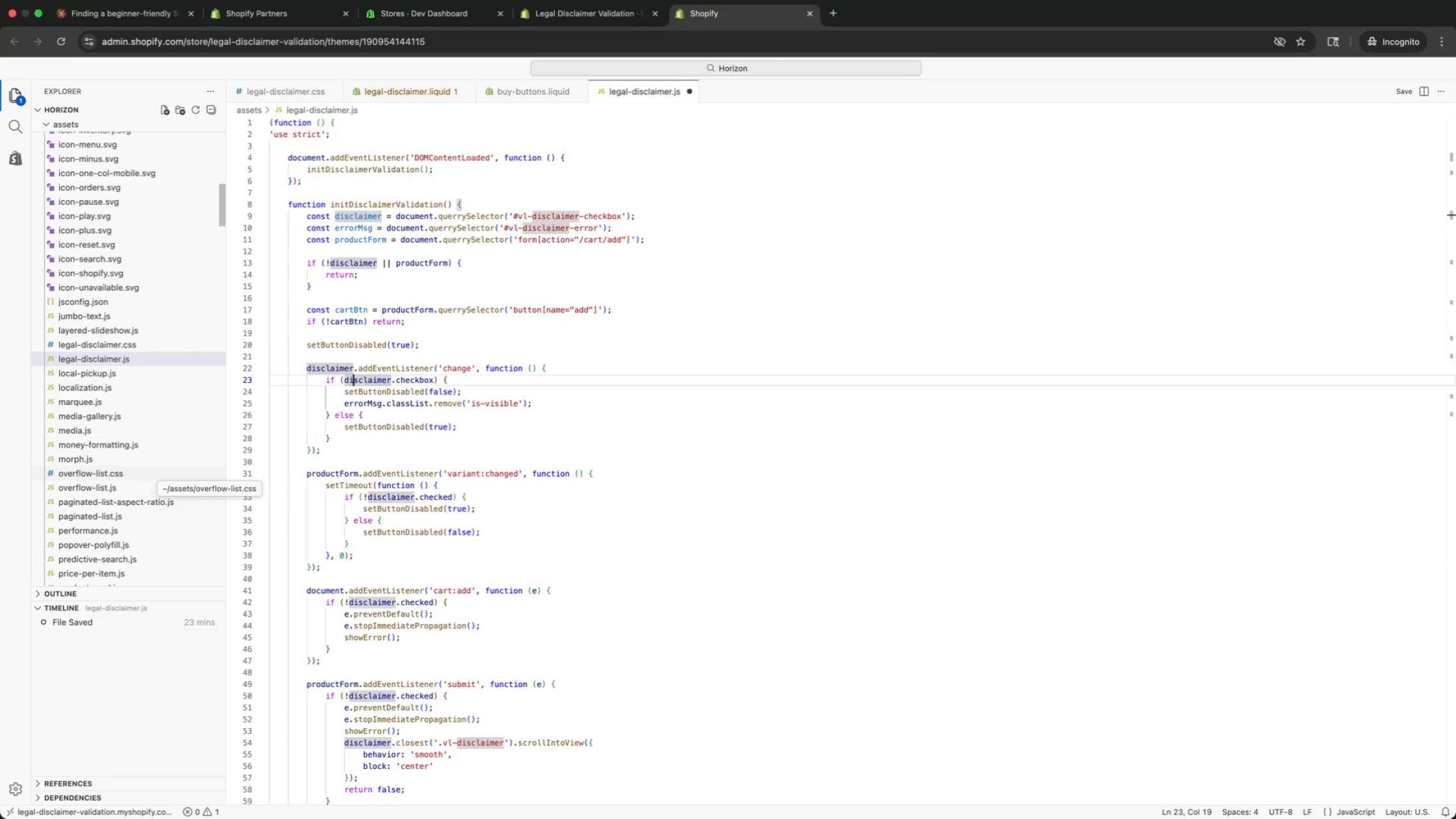 
key(ArrowDown)
 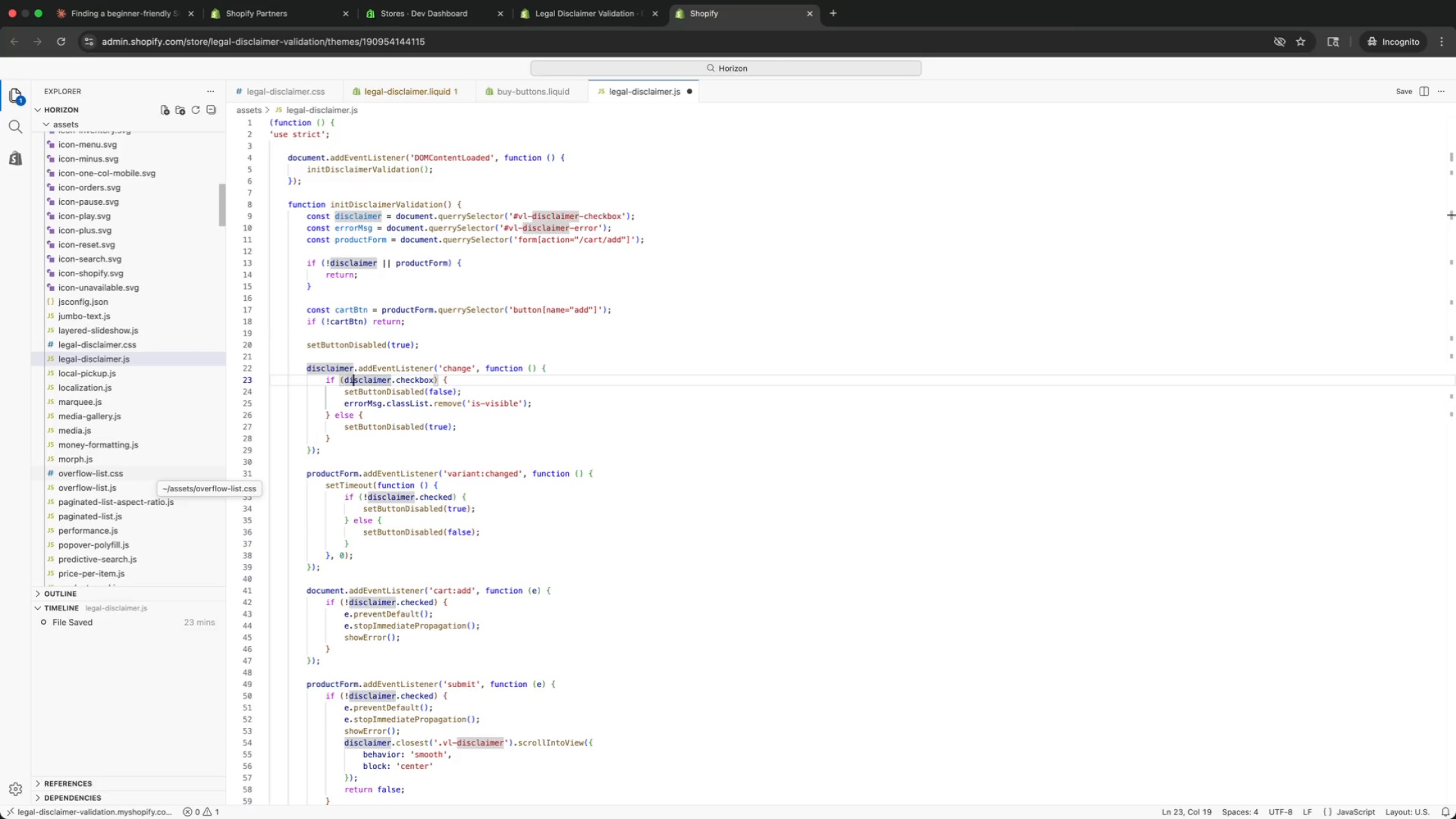 
key(ArrowDown)
 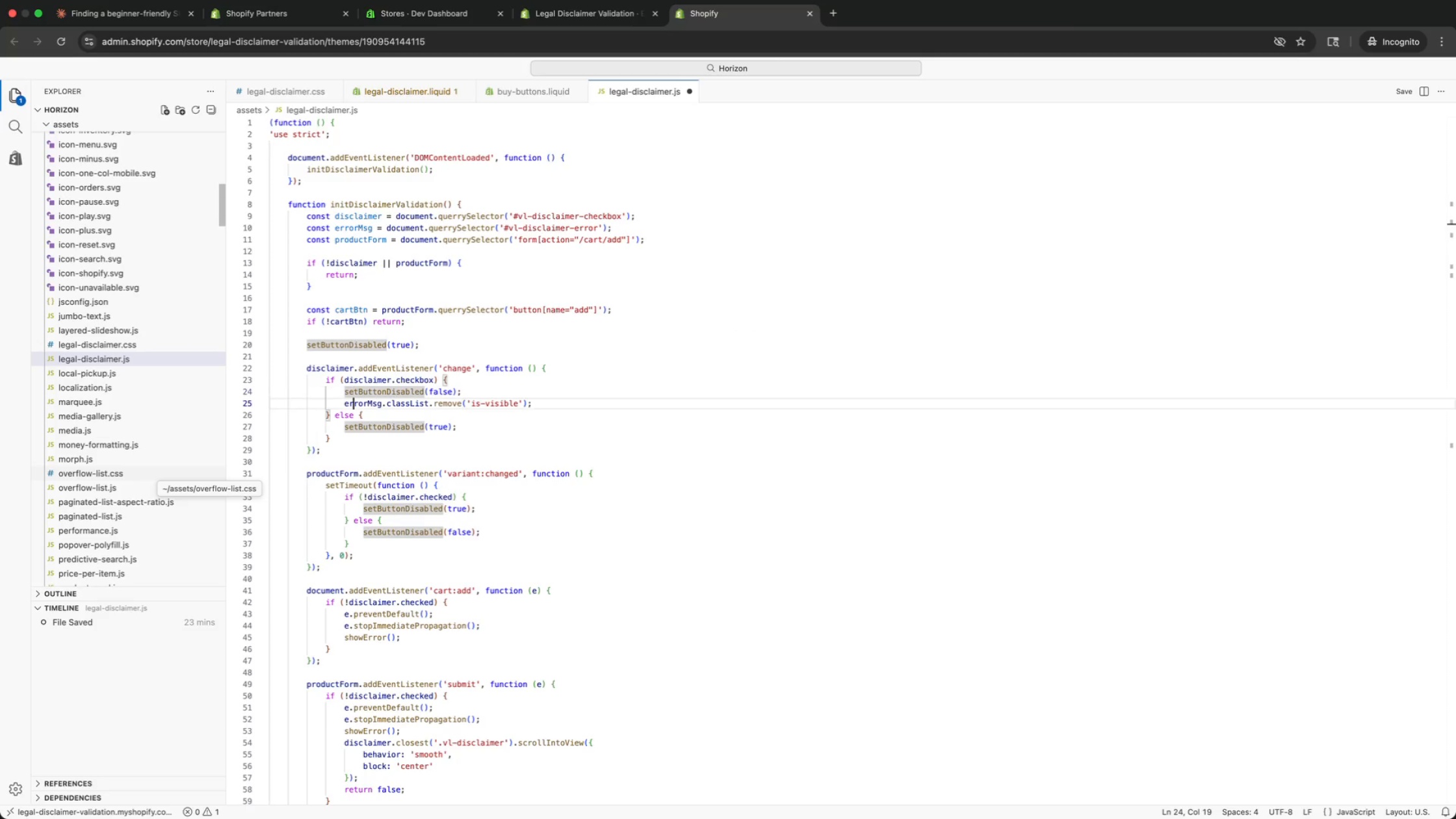 
key(ArrowDown)
 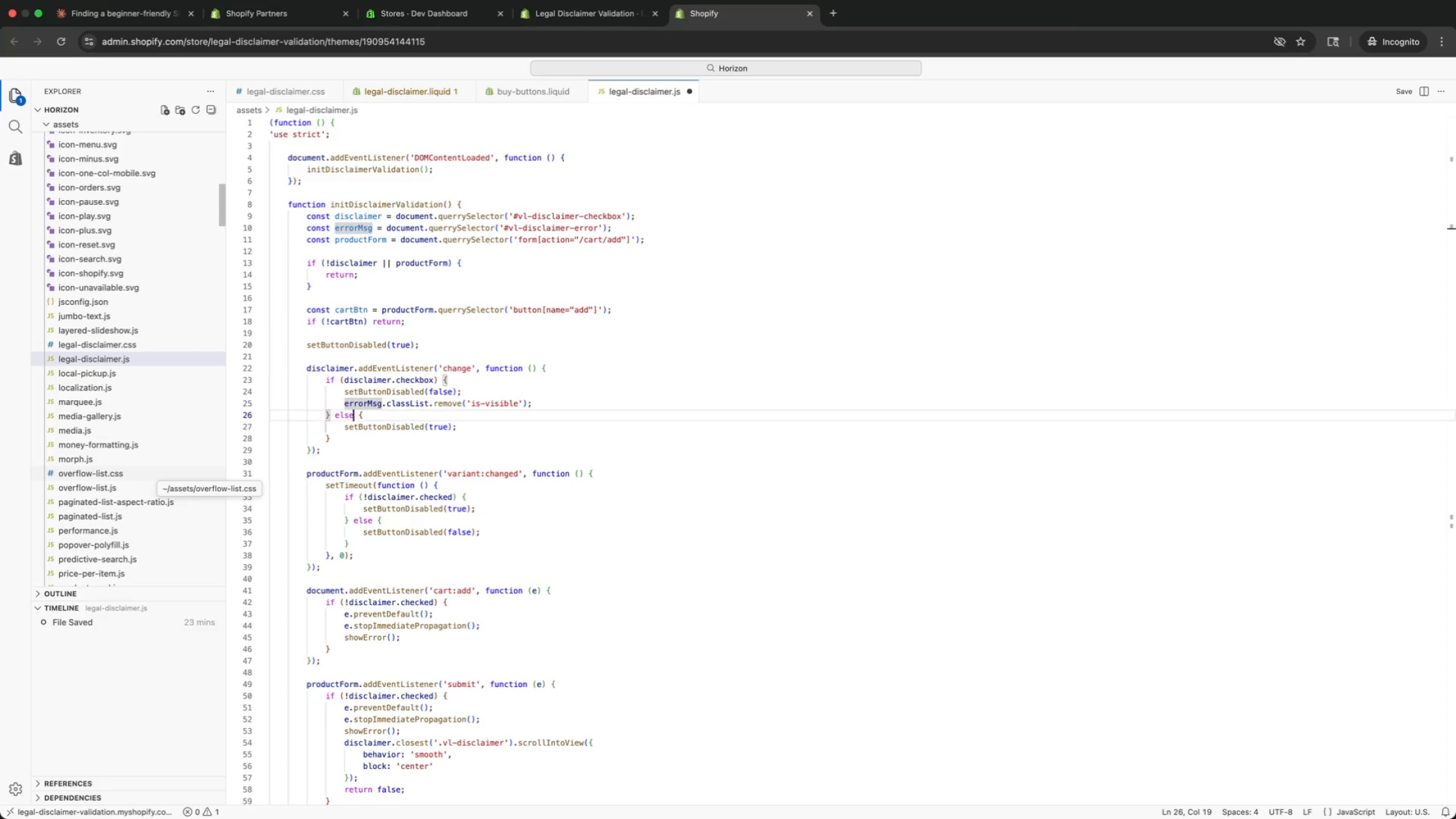 
key(ArrowDown)
 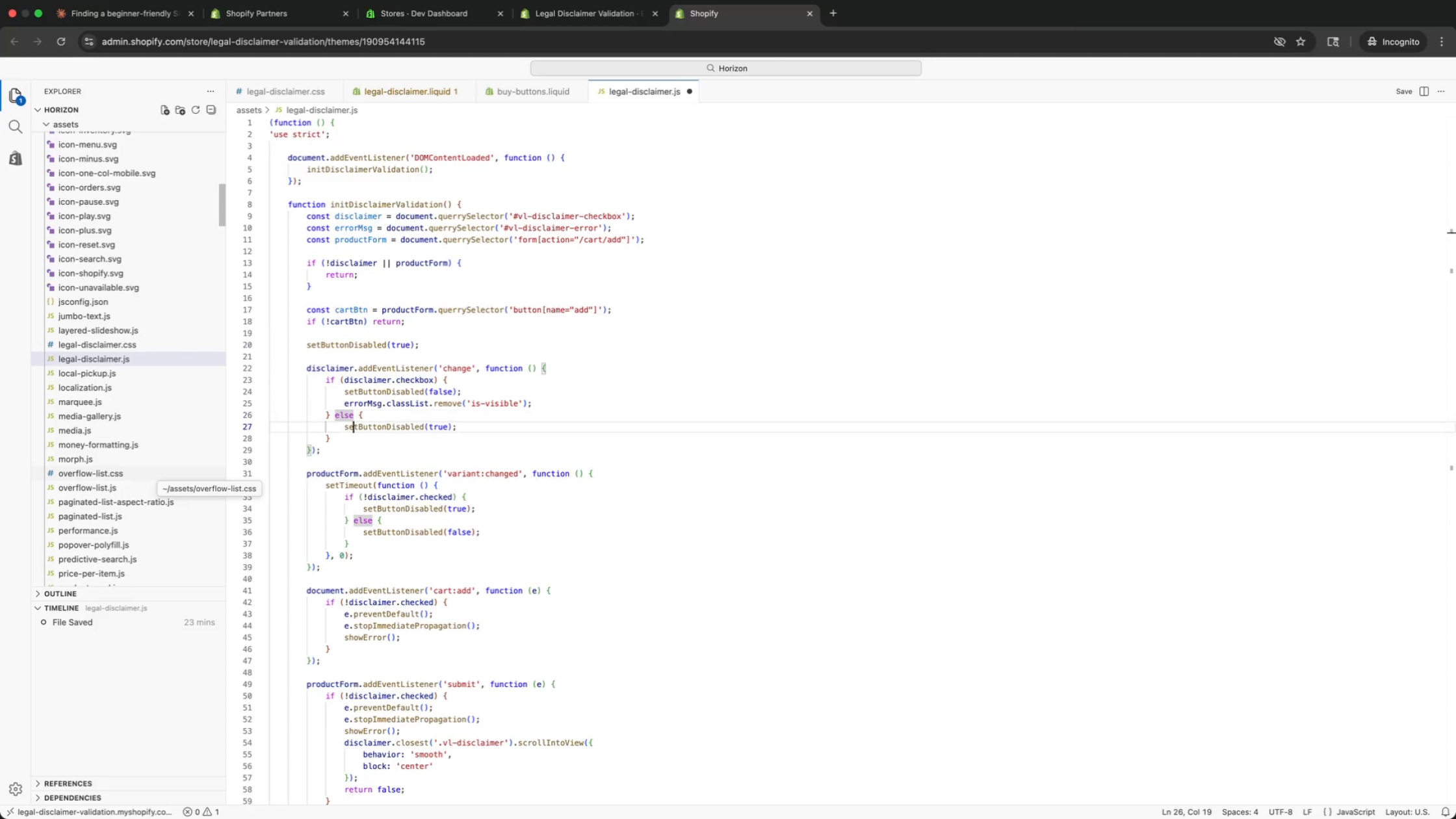 
key(ArrowDown)
 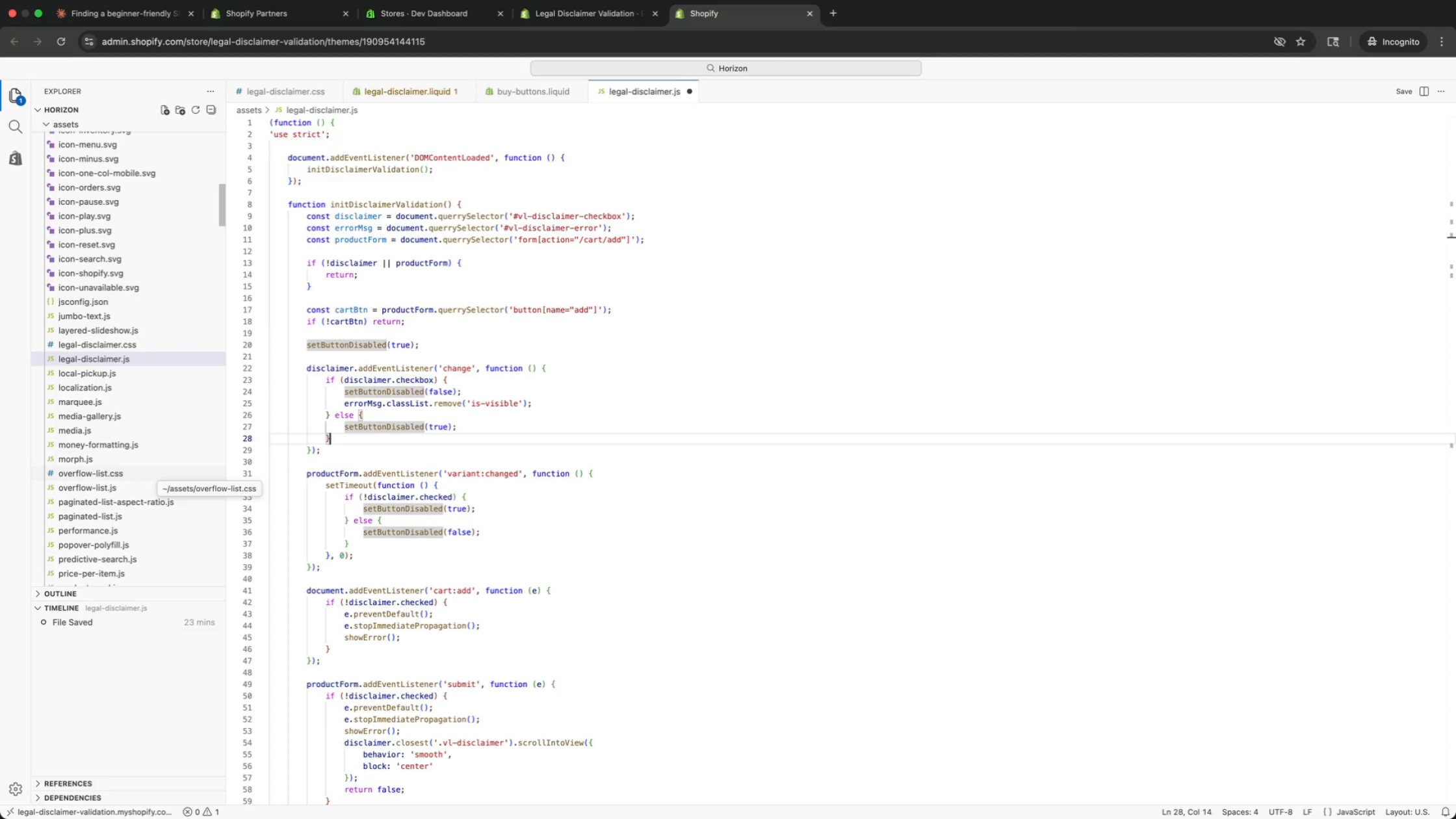 
key(ArrowDown)
 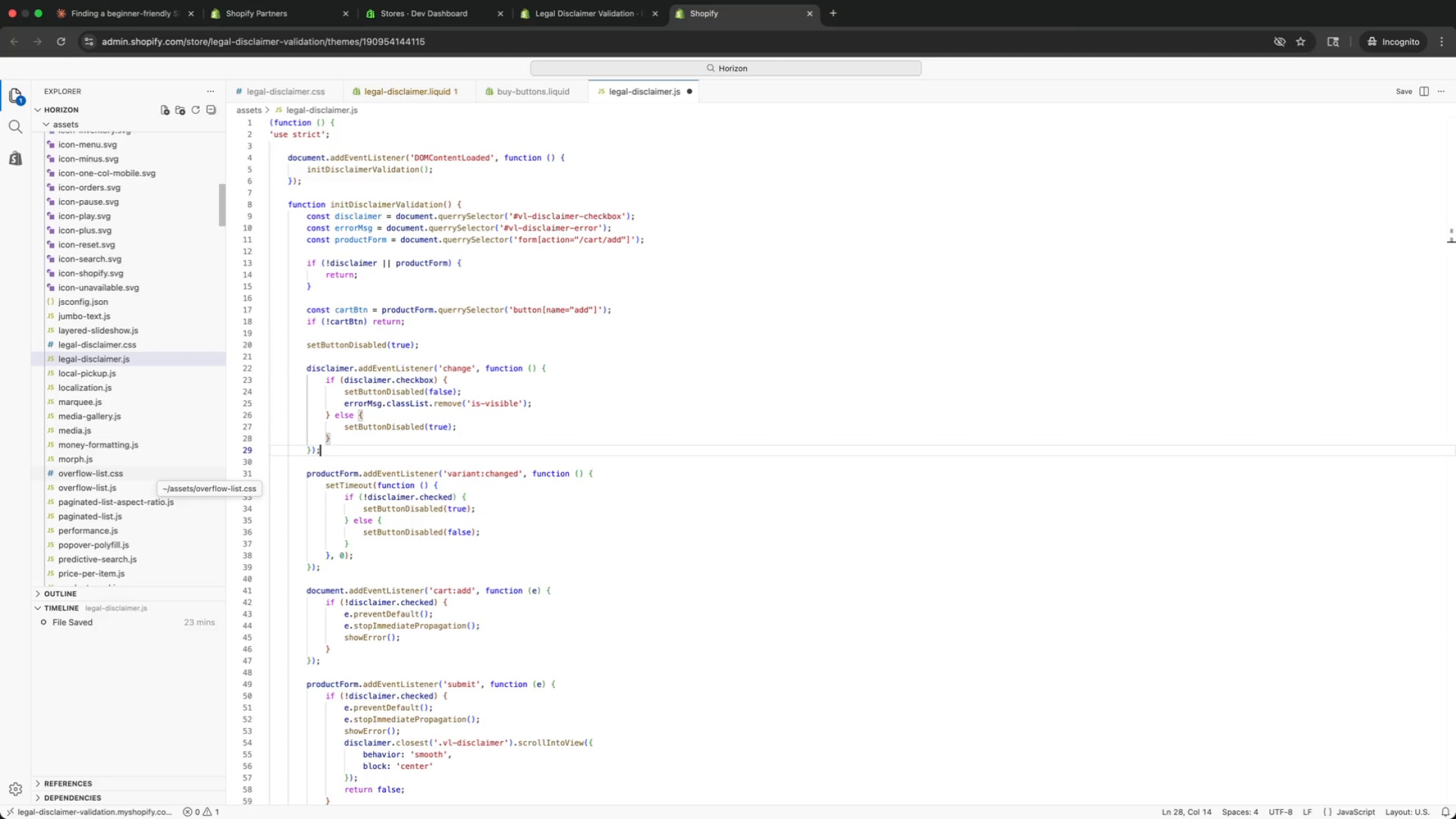 
key(ArrowDown)
 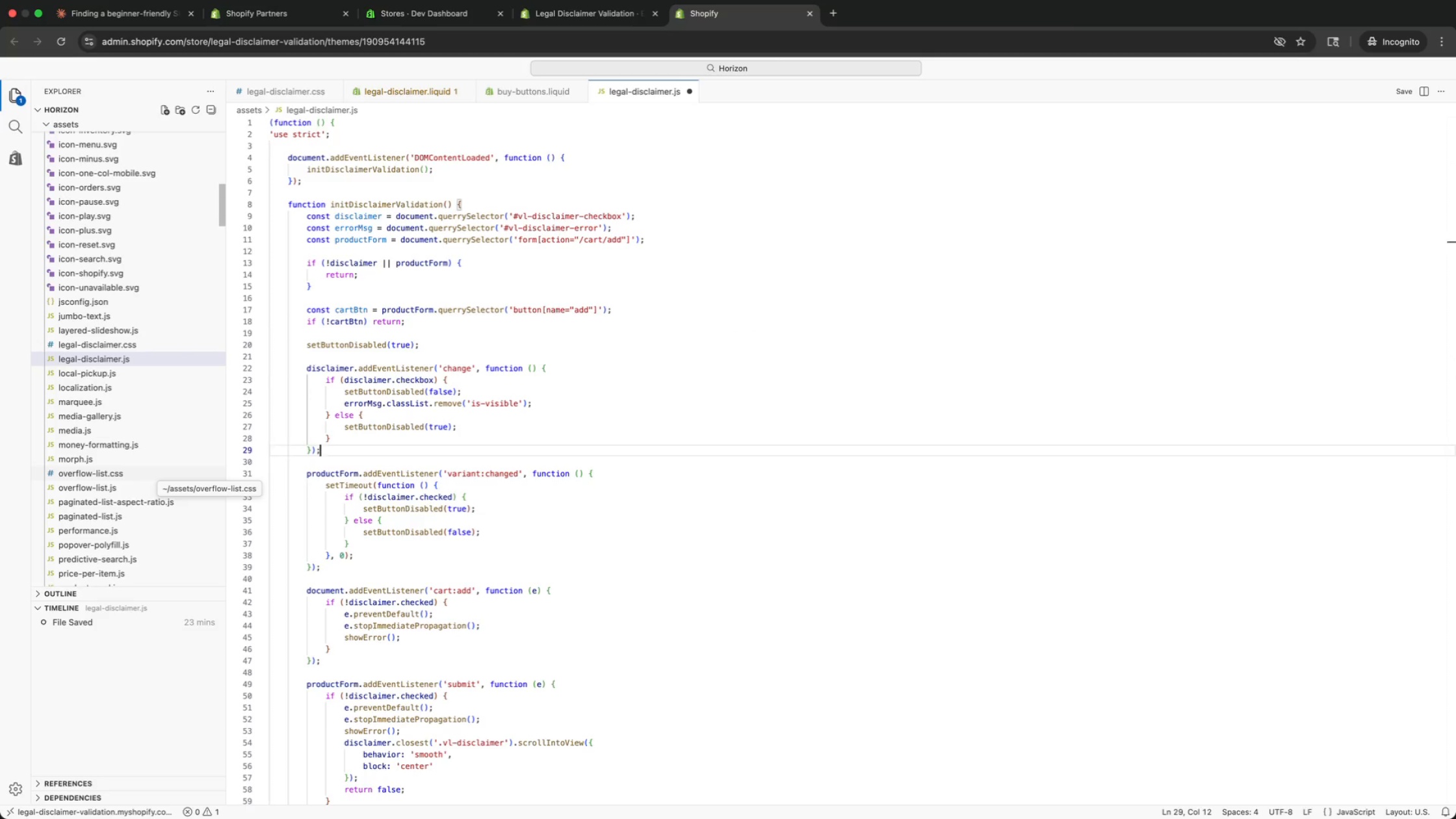 
key(ArrowDown)
 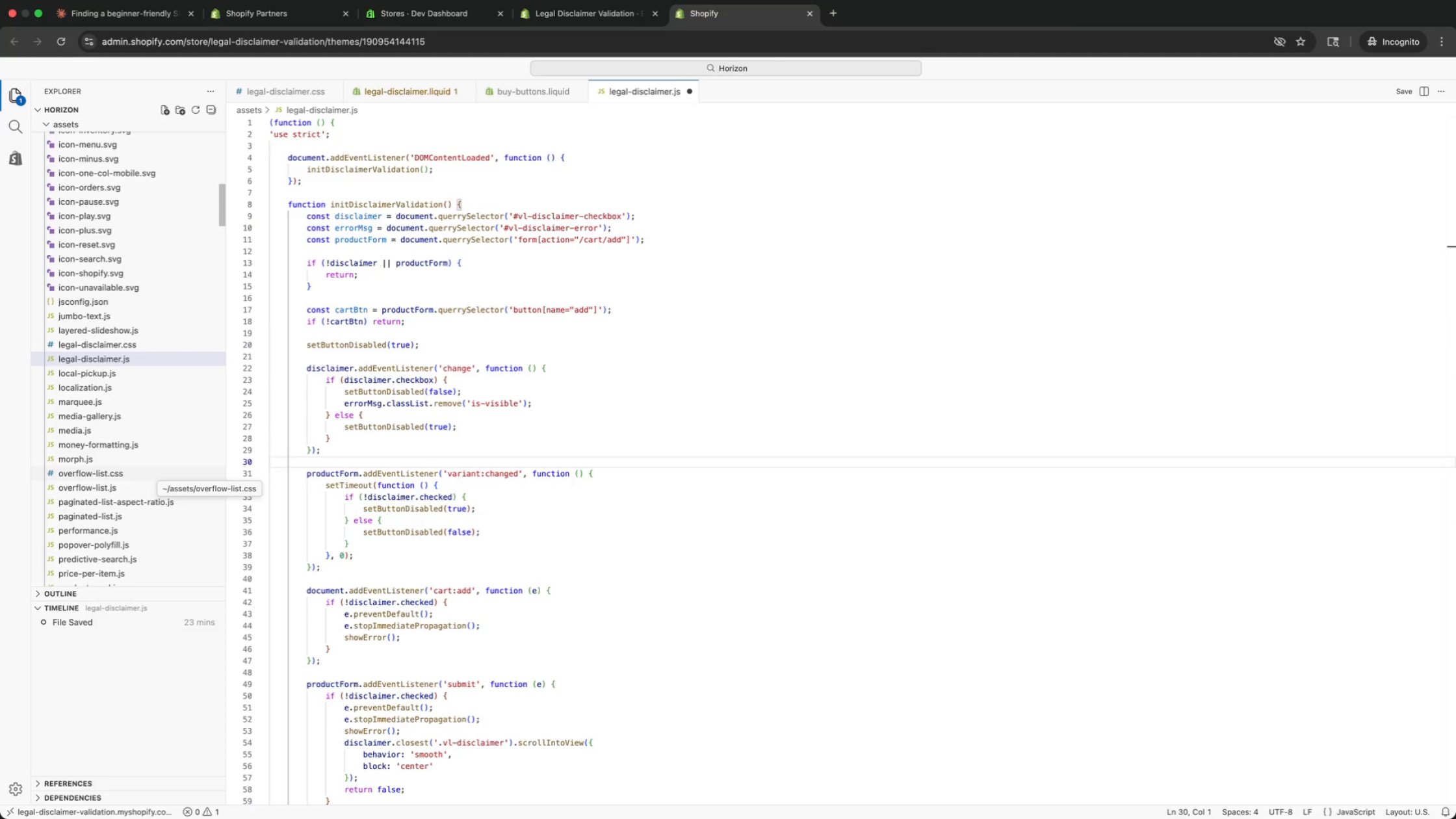 
key(ArrowDown)
 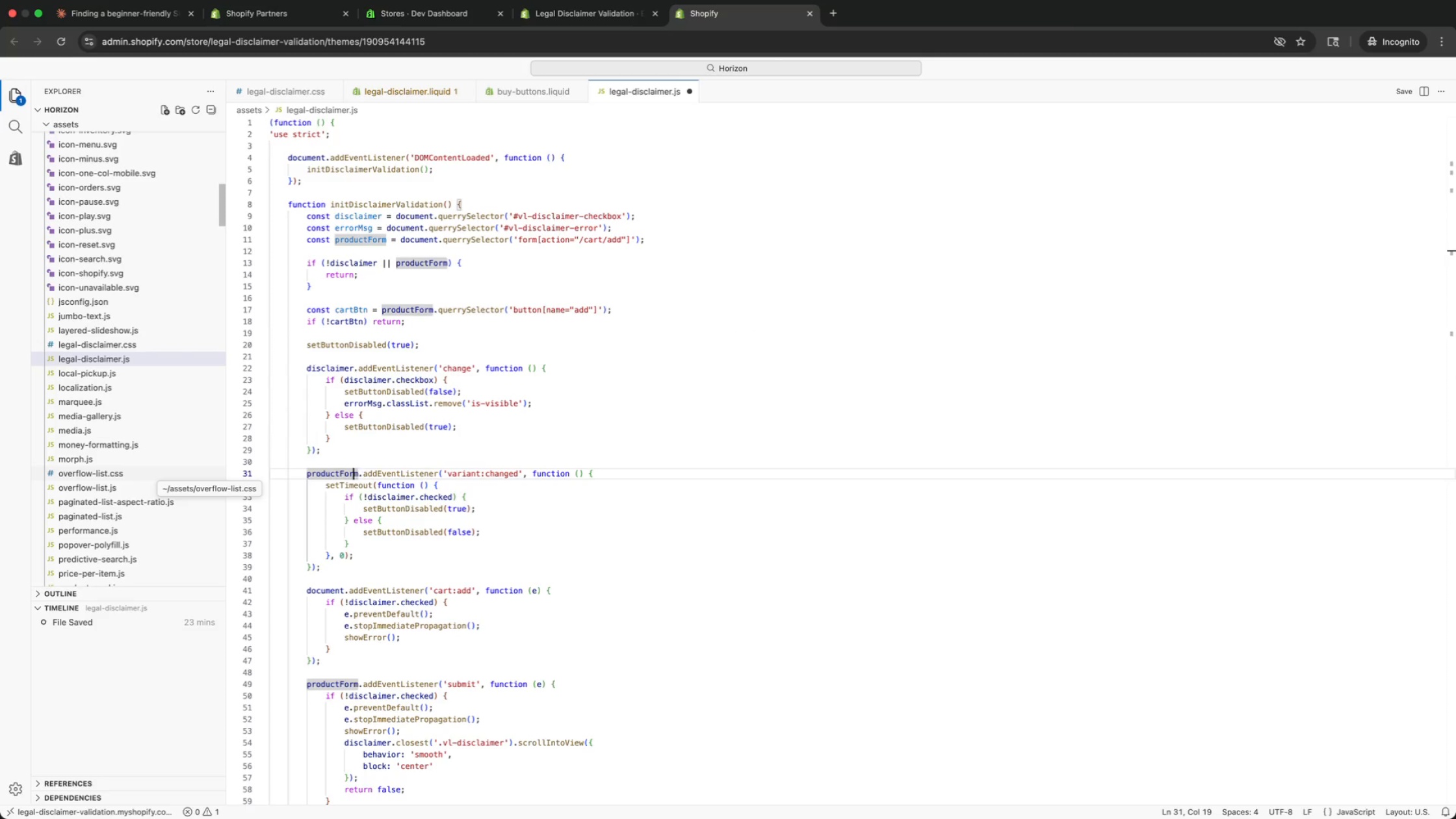 
key(ArrowDown)
 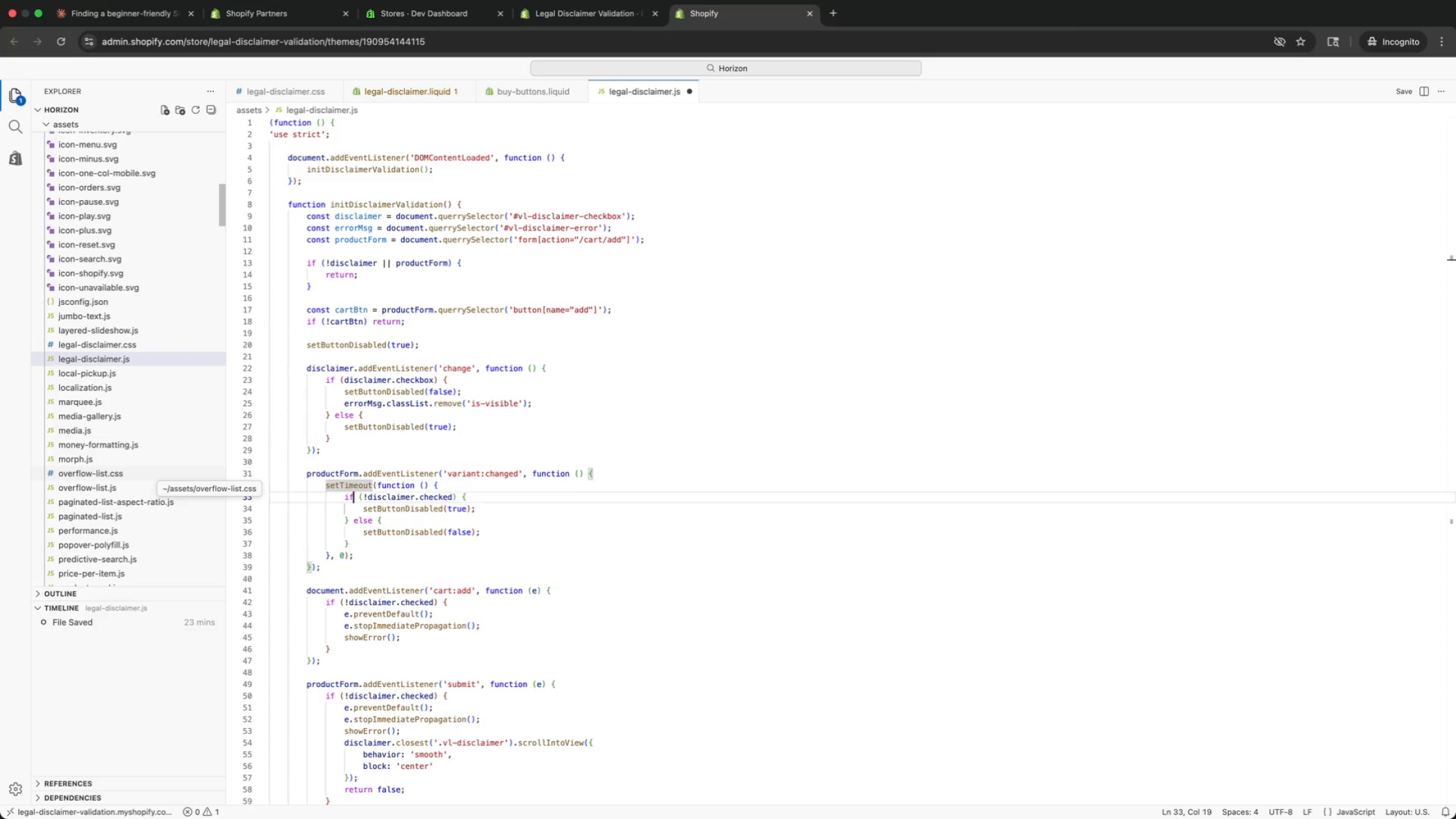 
key(ArrowDown)
 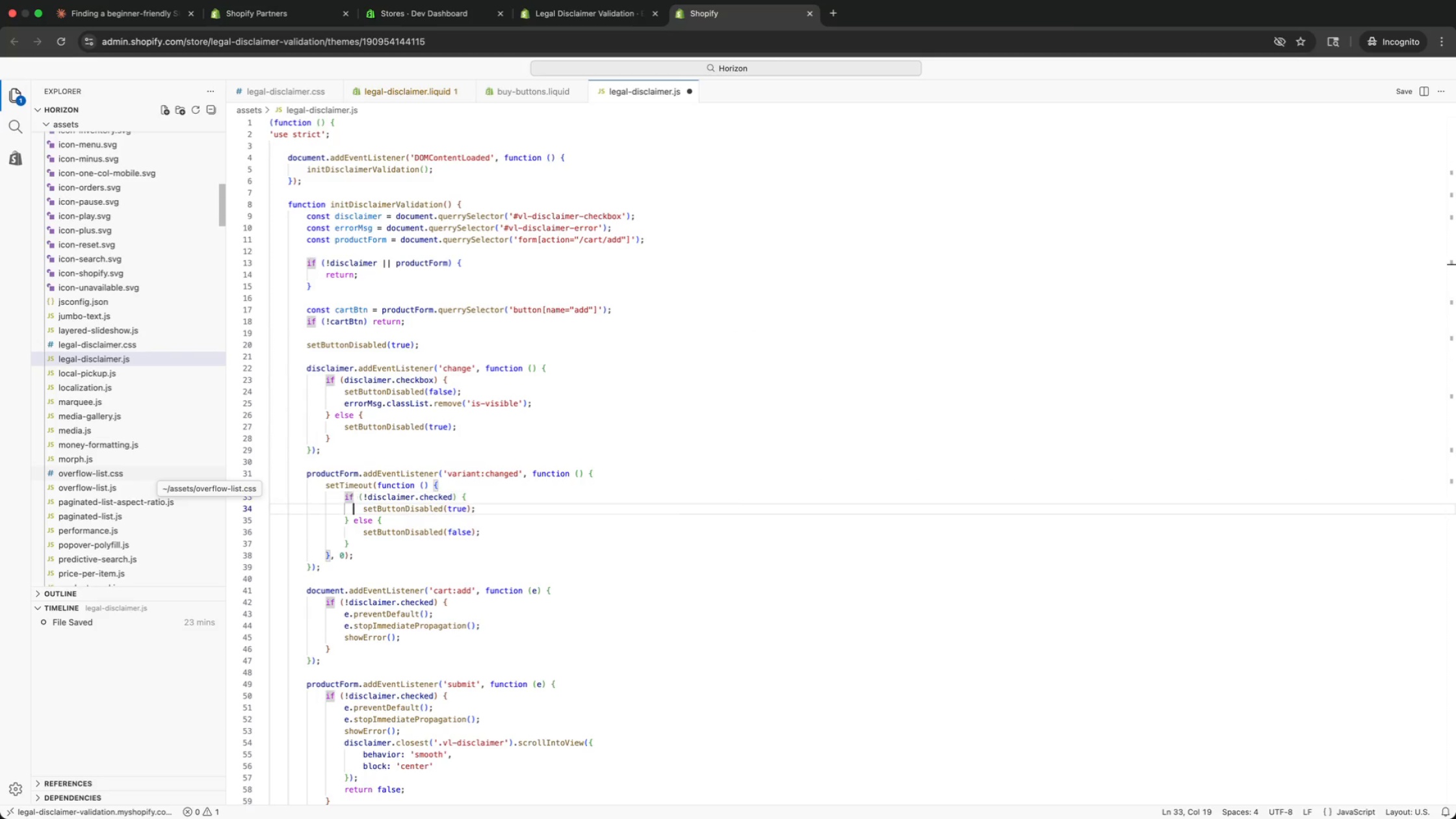 
key(ArrowDown)
 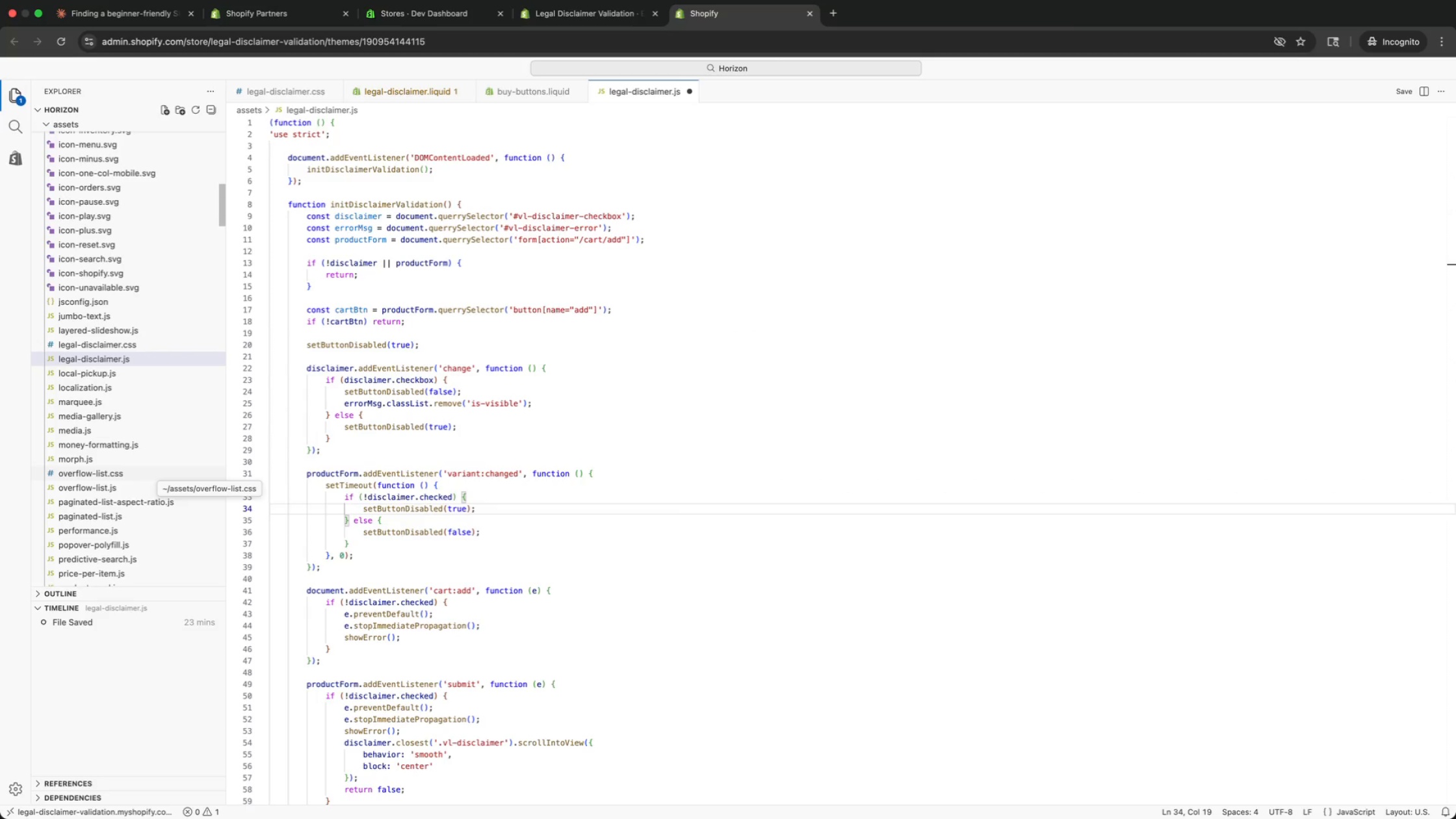 
key(ArrowDown)
 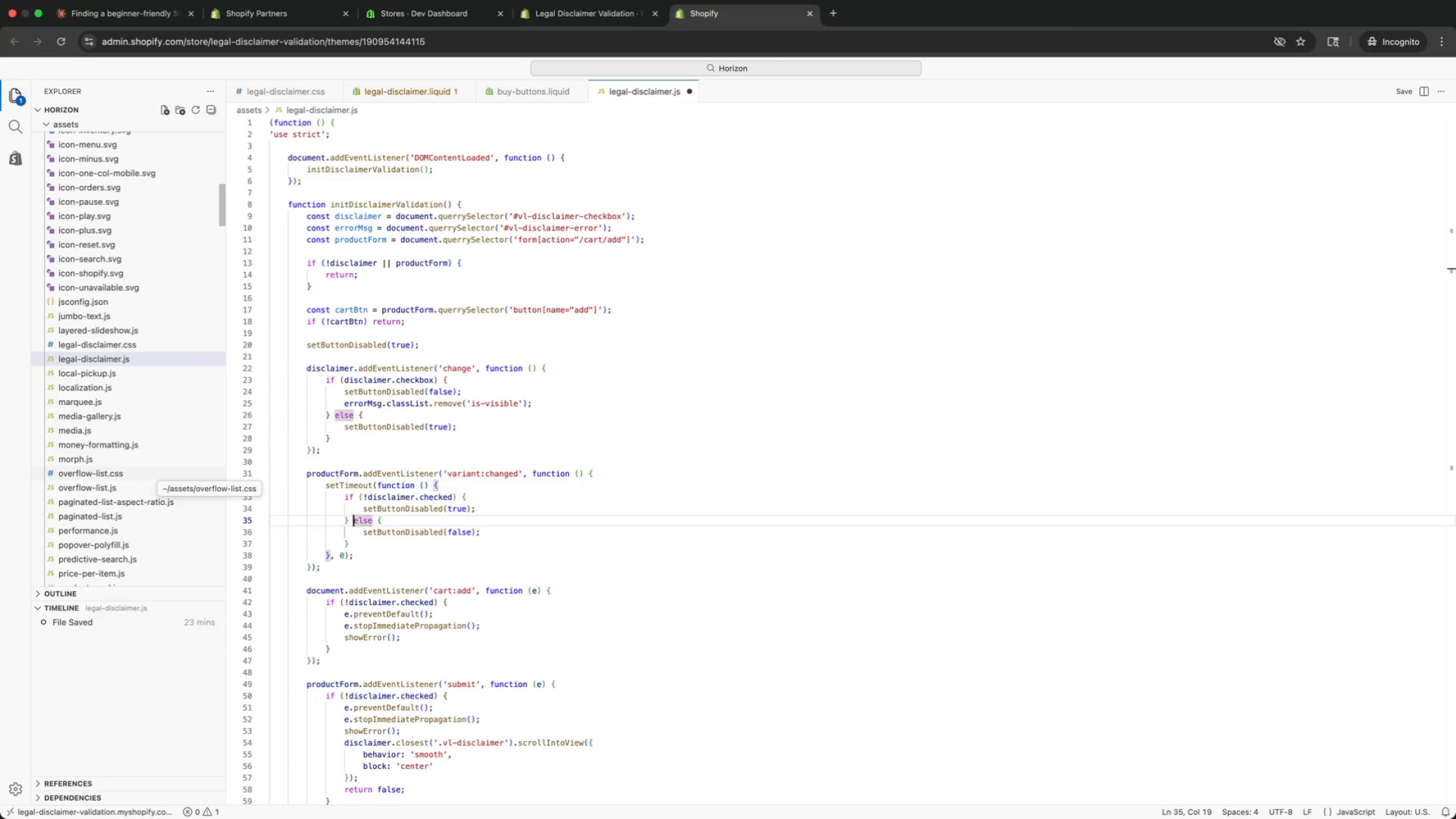 
key(ArrowDown)
 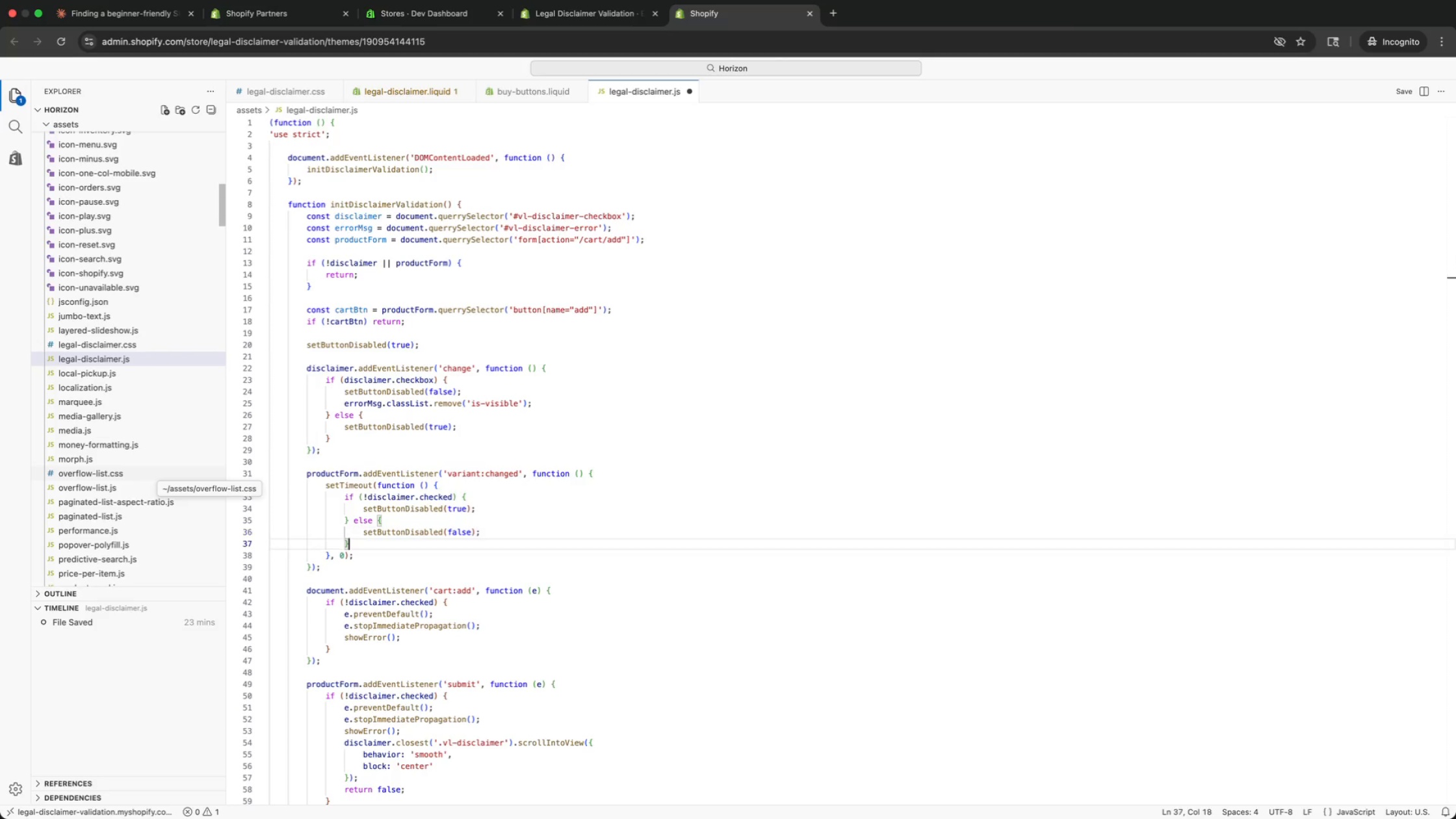 
key(ArrowDown)
 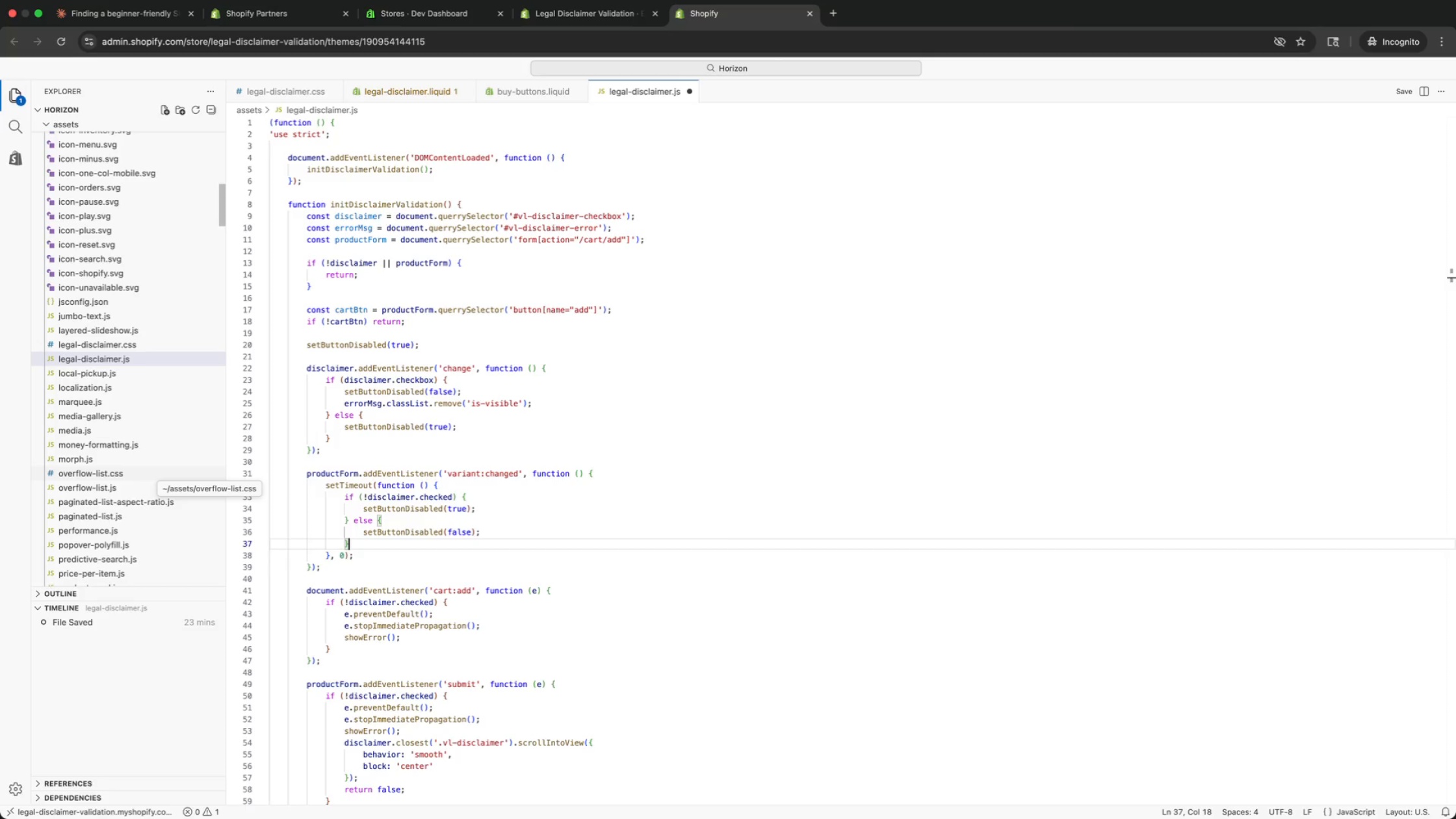 
key(ArrowDown)
 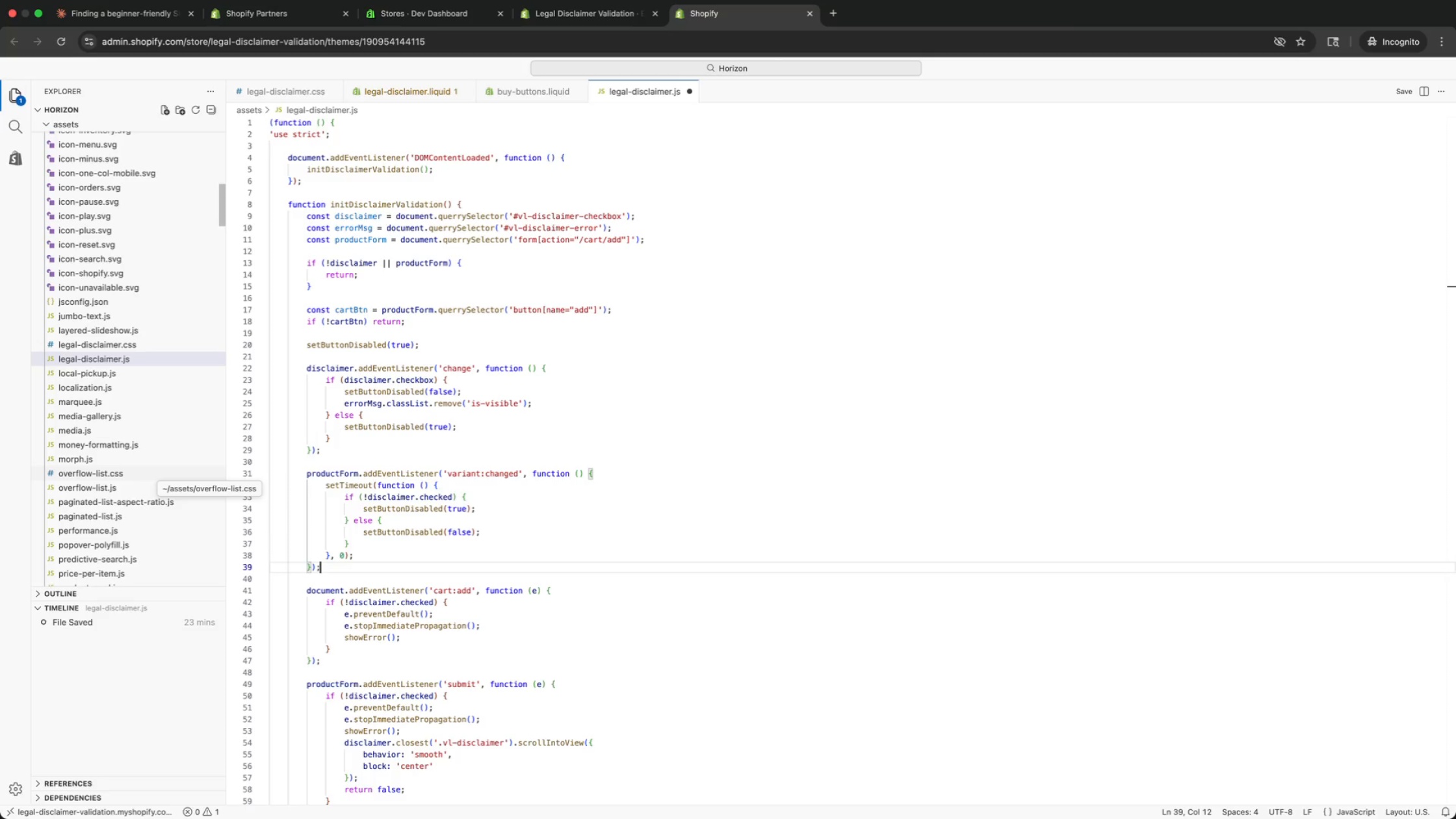 
key(ArrowDown)
 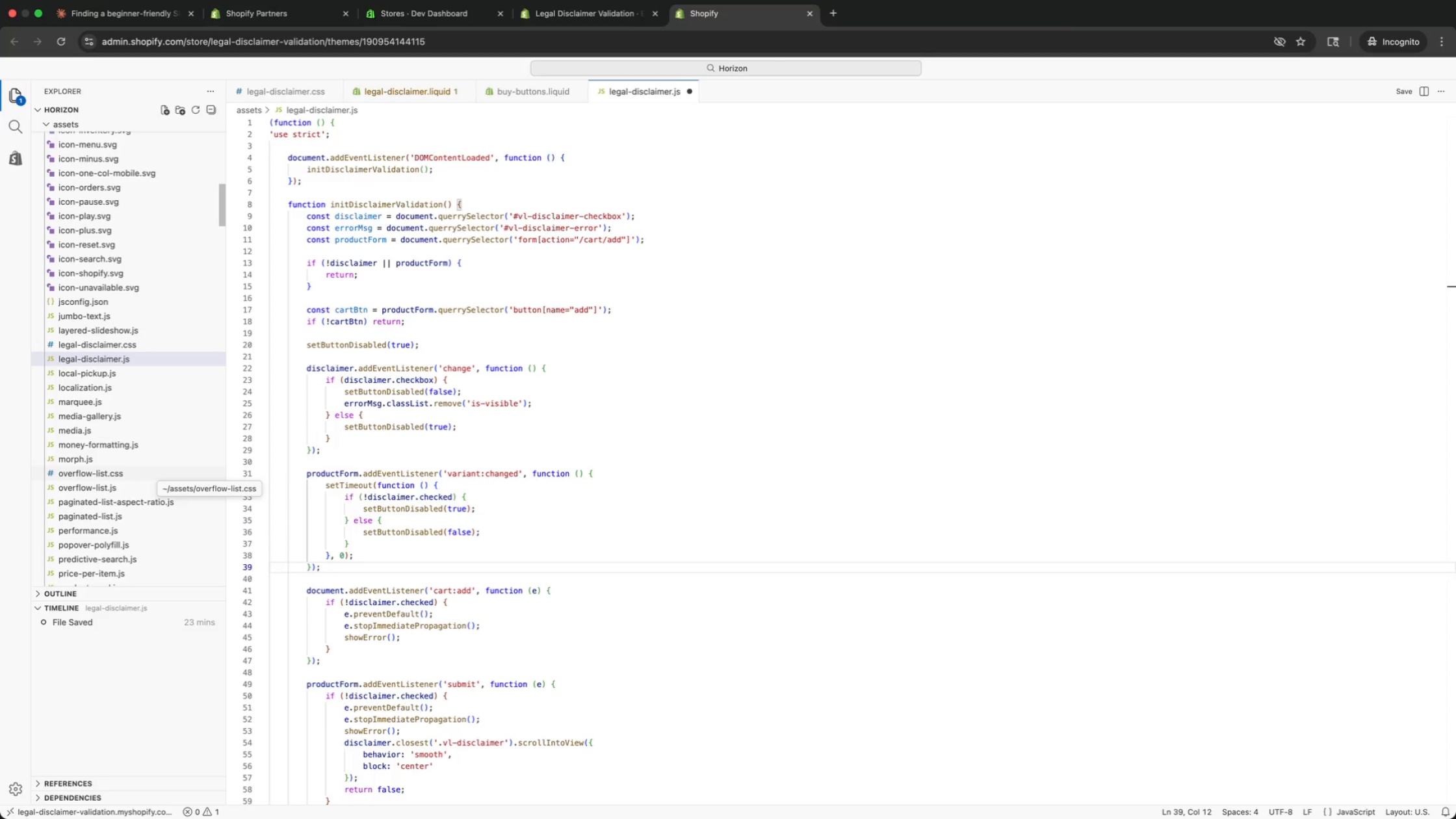 
key(ArrowUp)
 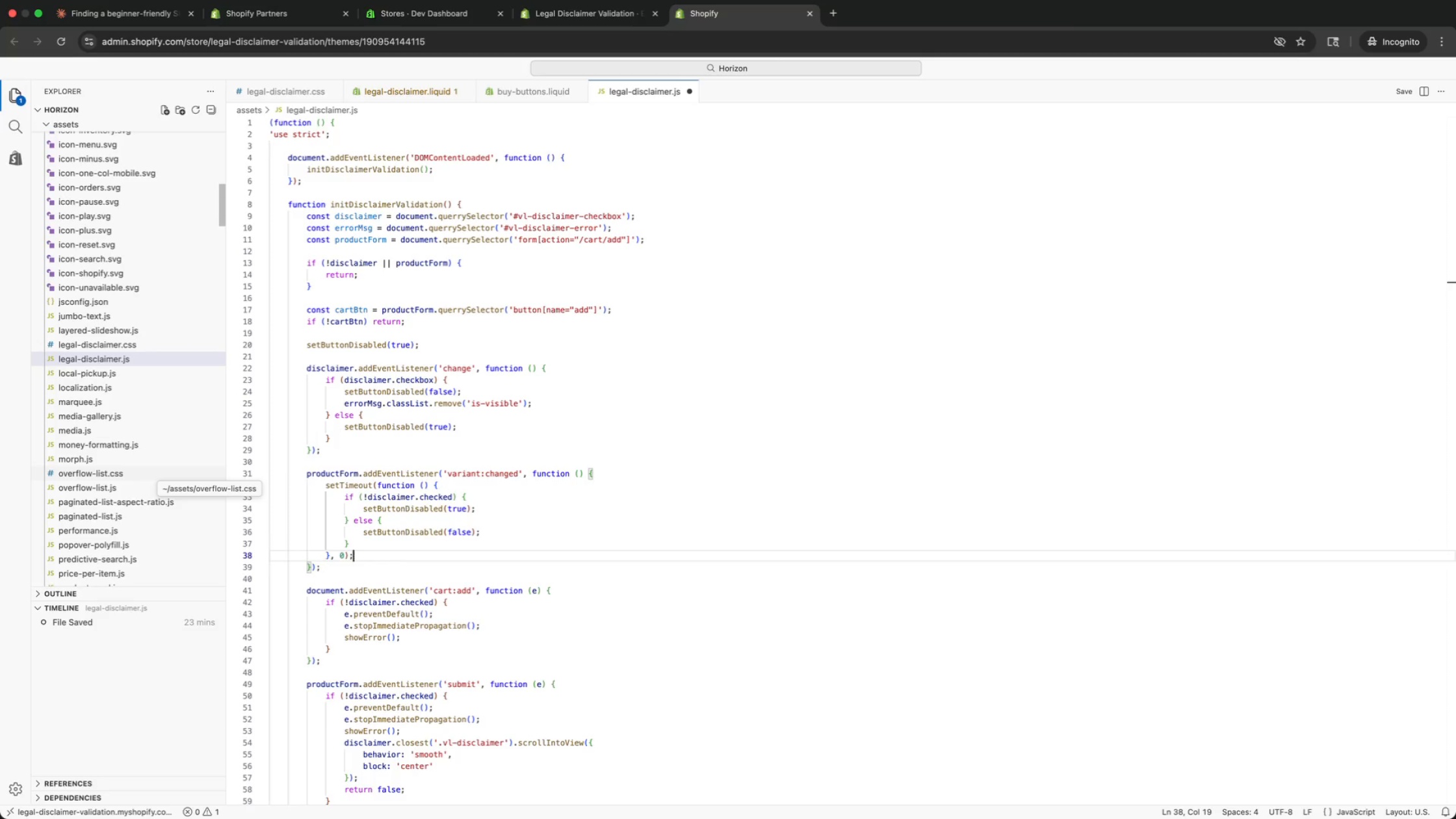 
key(ArrowDown)
 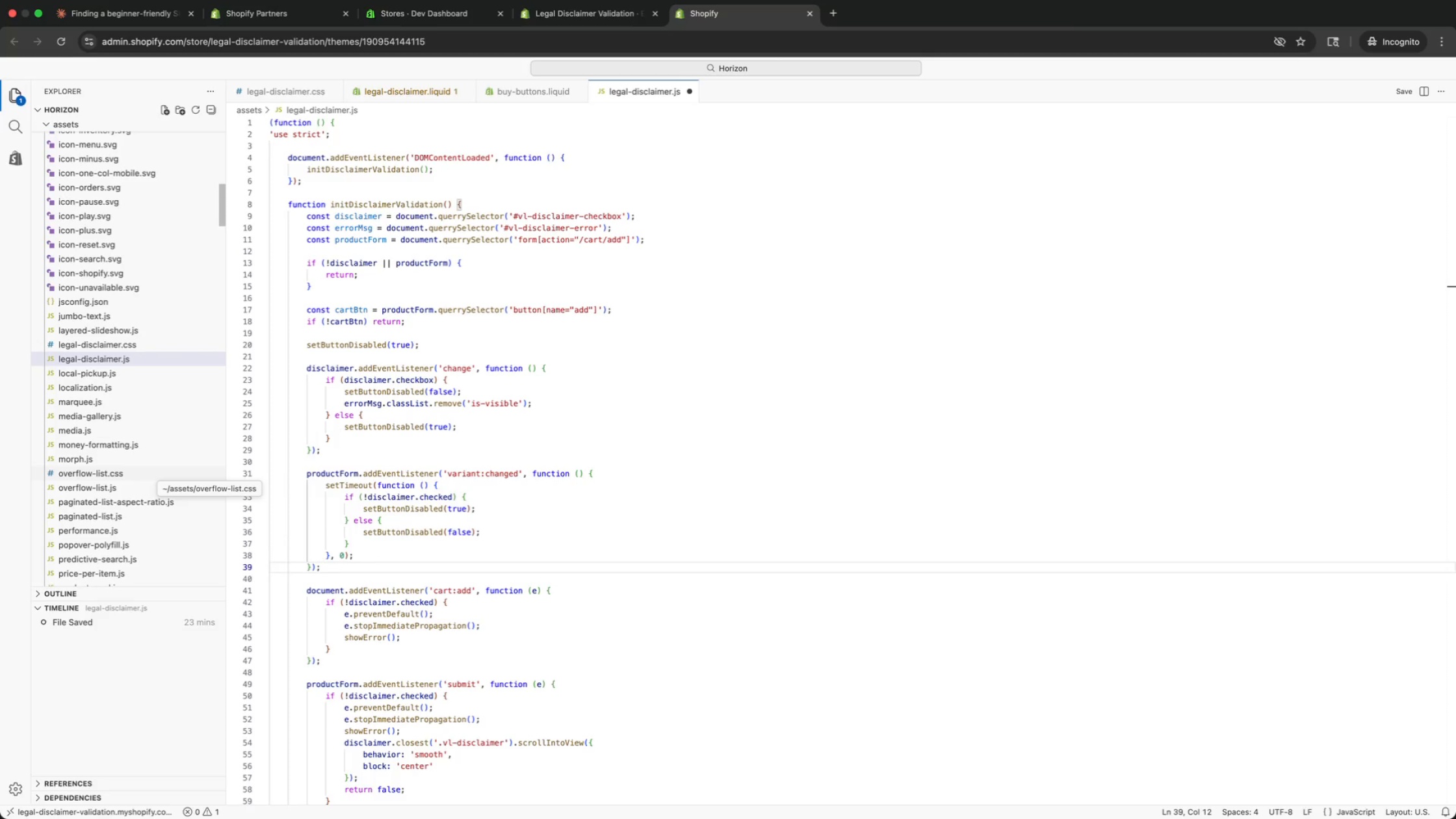 
key(ArrowDown)
 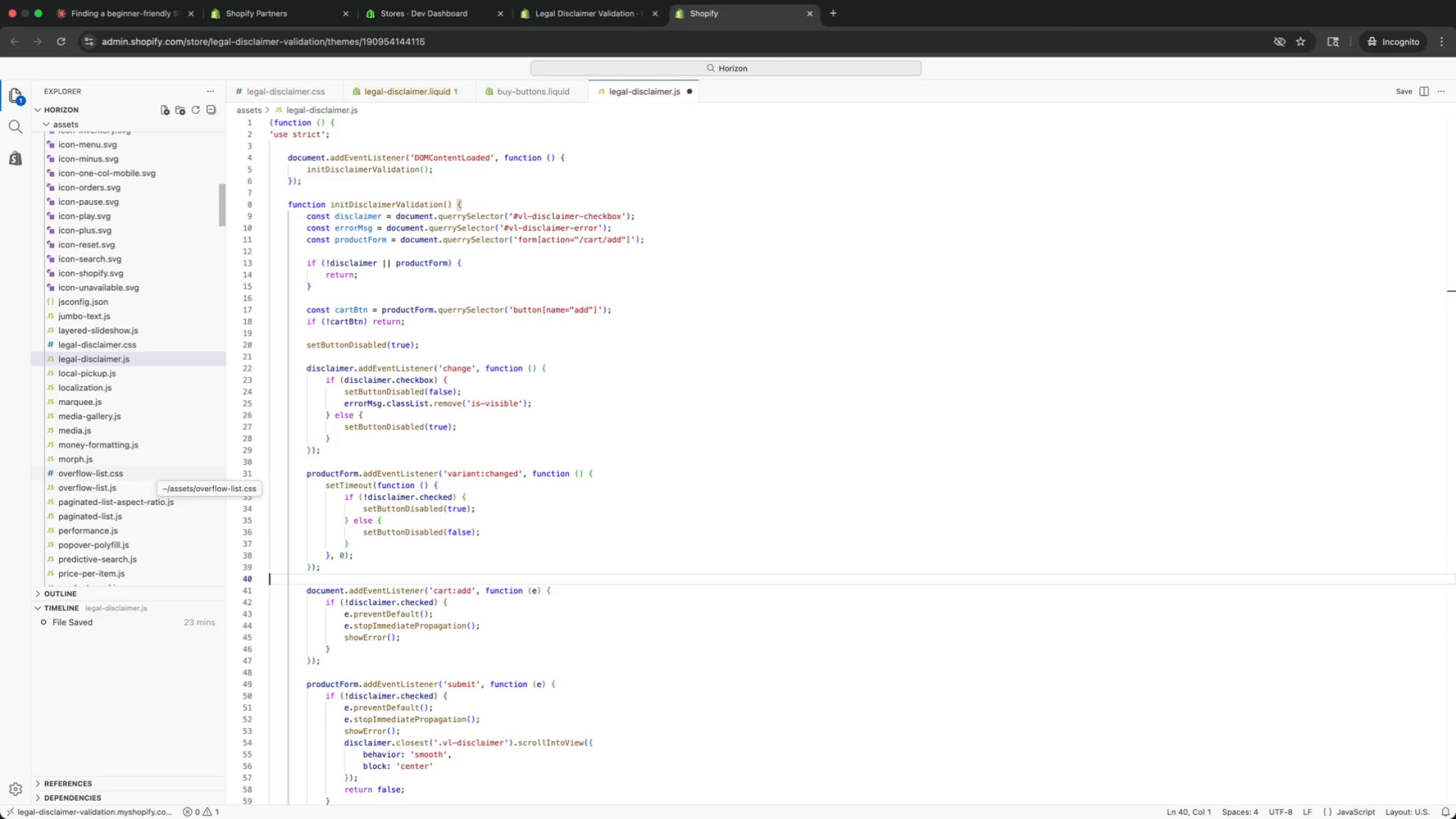 
key(ArrowDown)
 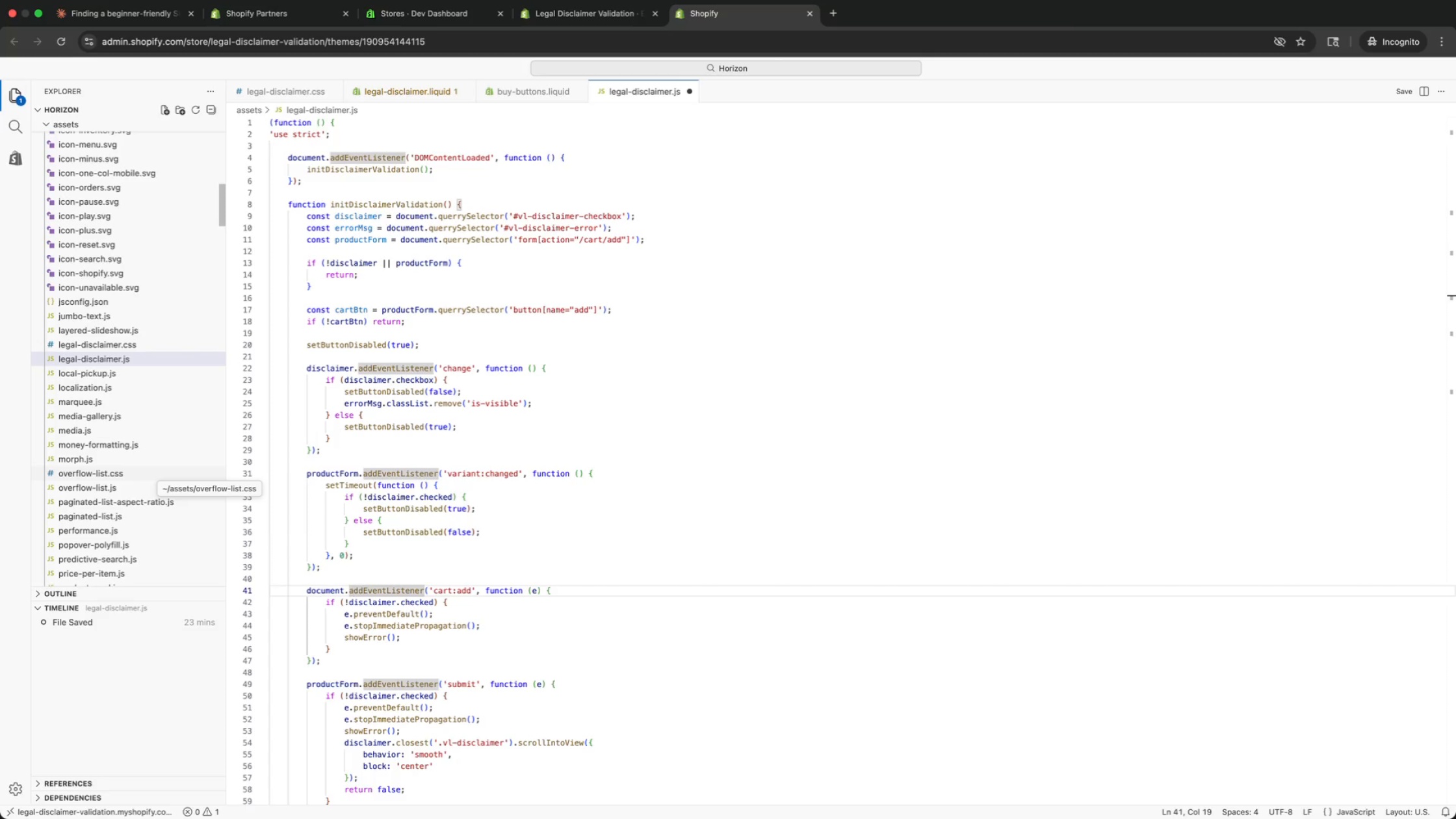 
key(ArrowDown)
 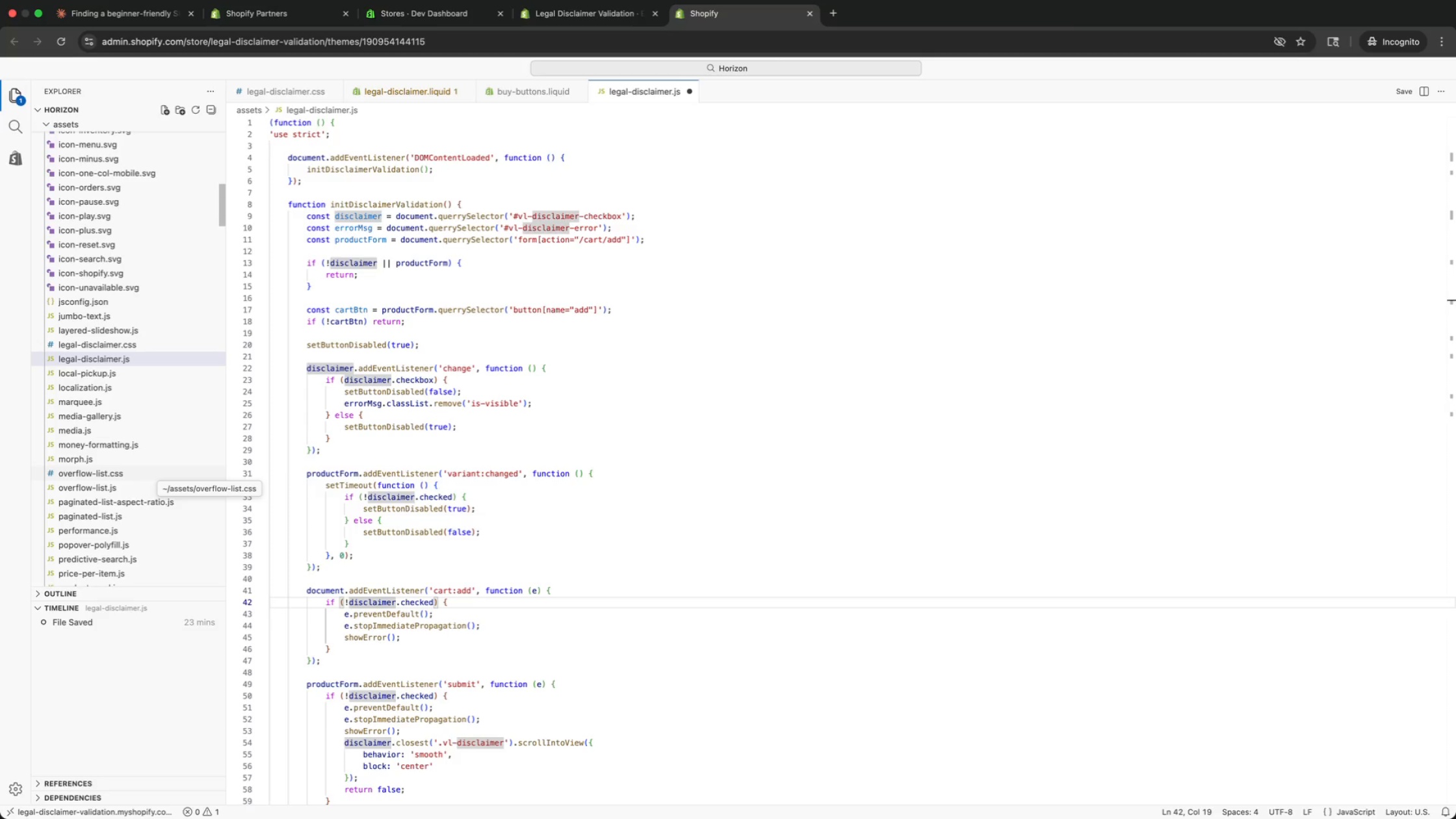 
key(ArrowUp)
 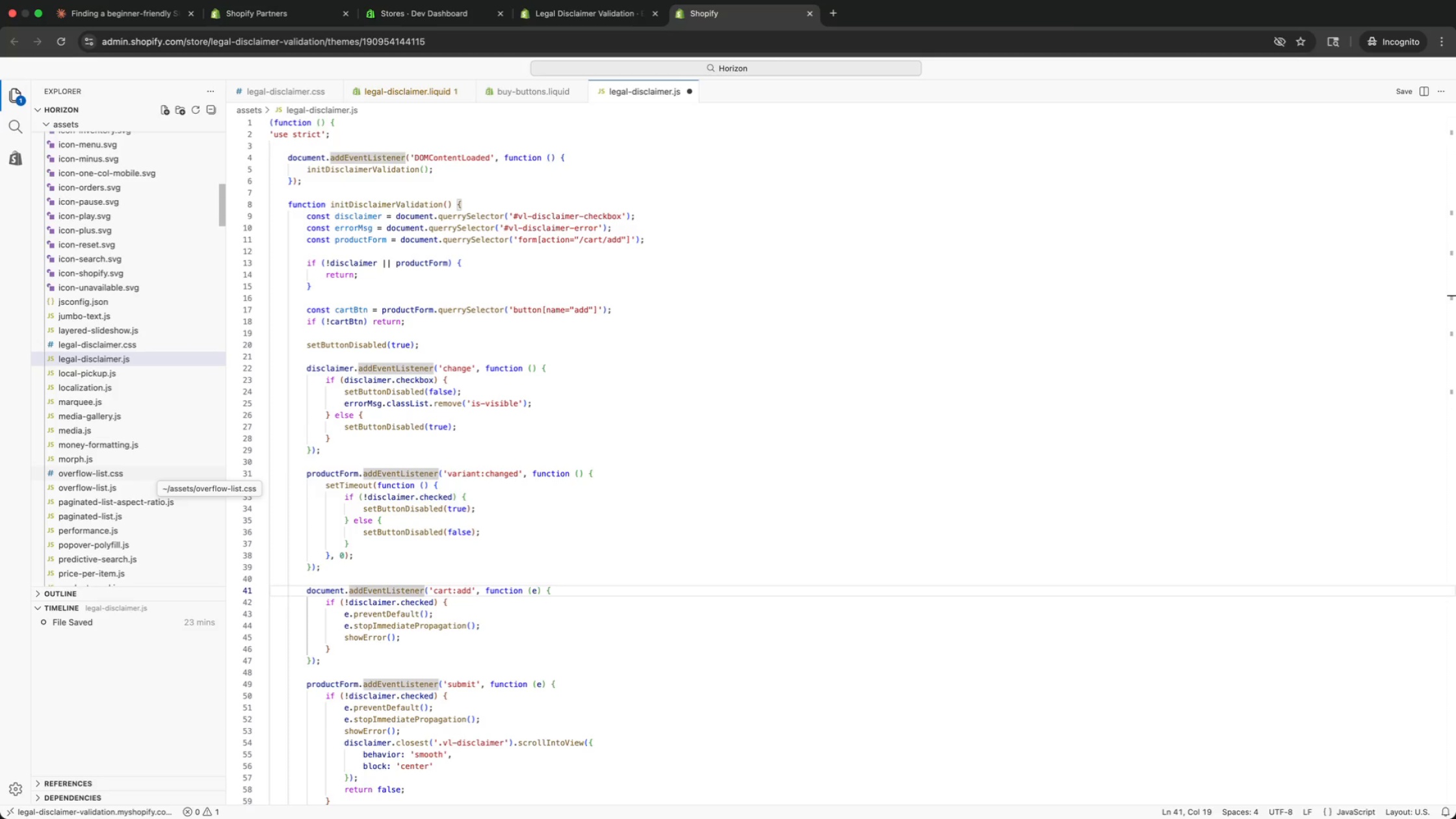 
key(ArrowUp)
 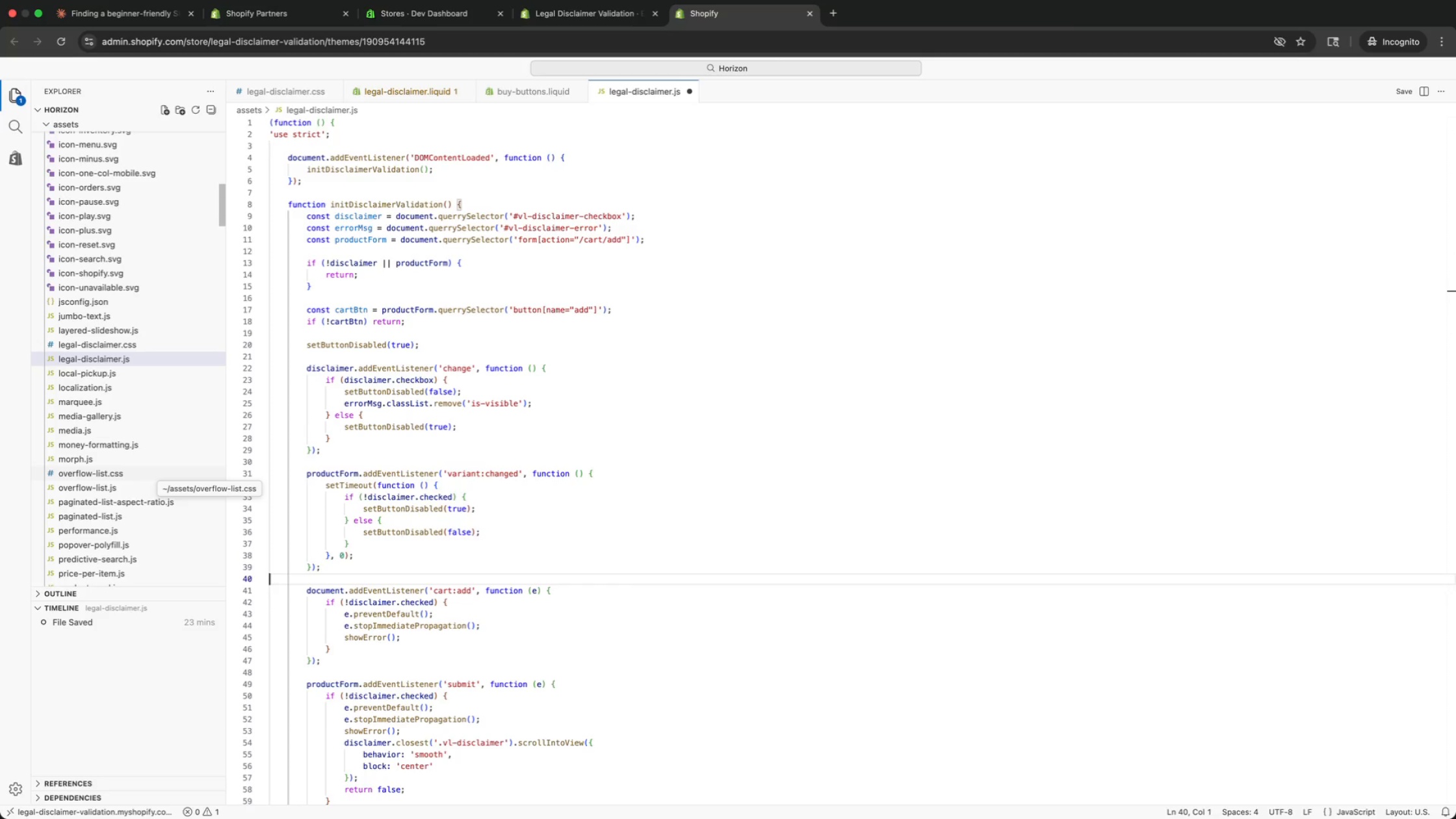 
key(ArrowUp)
 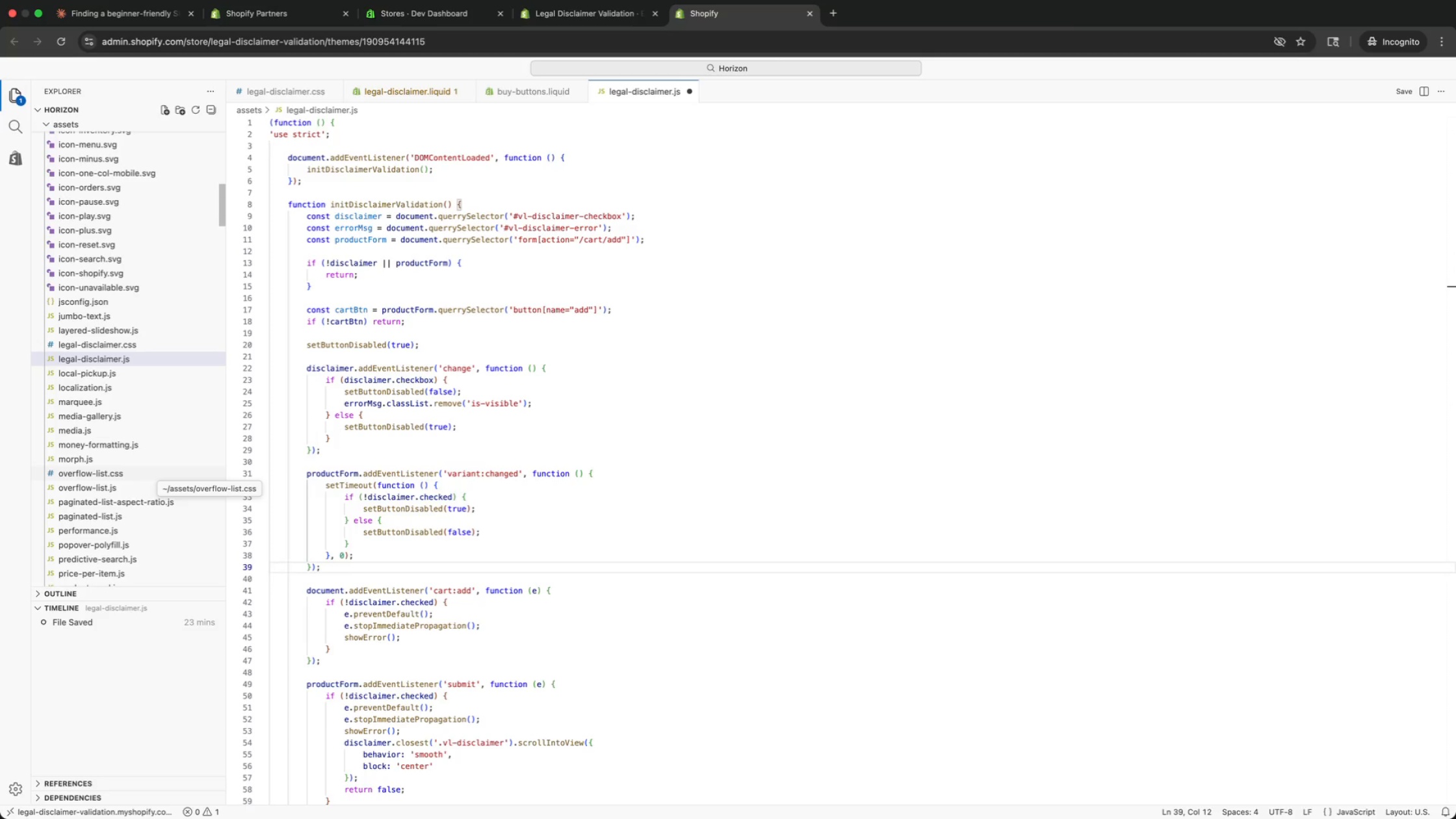 
key(ArrowDown)
 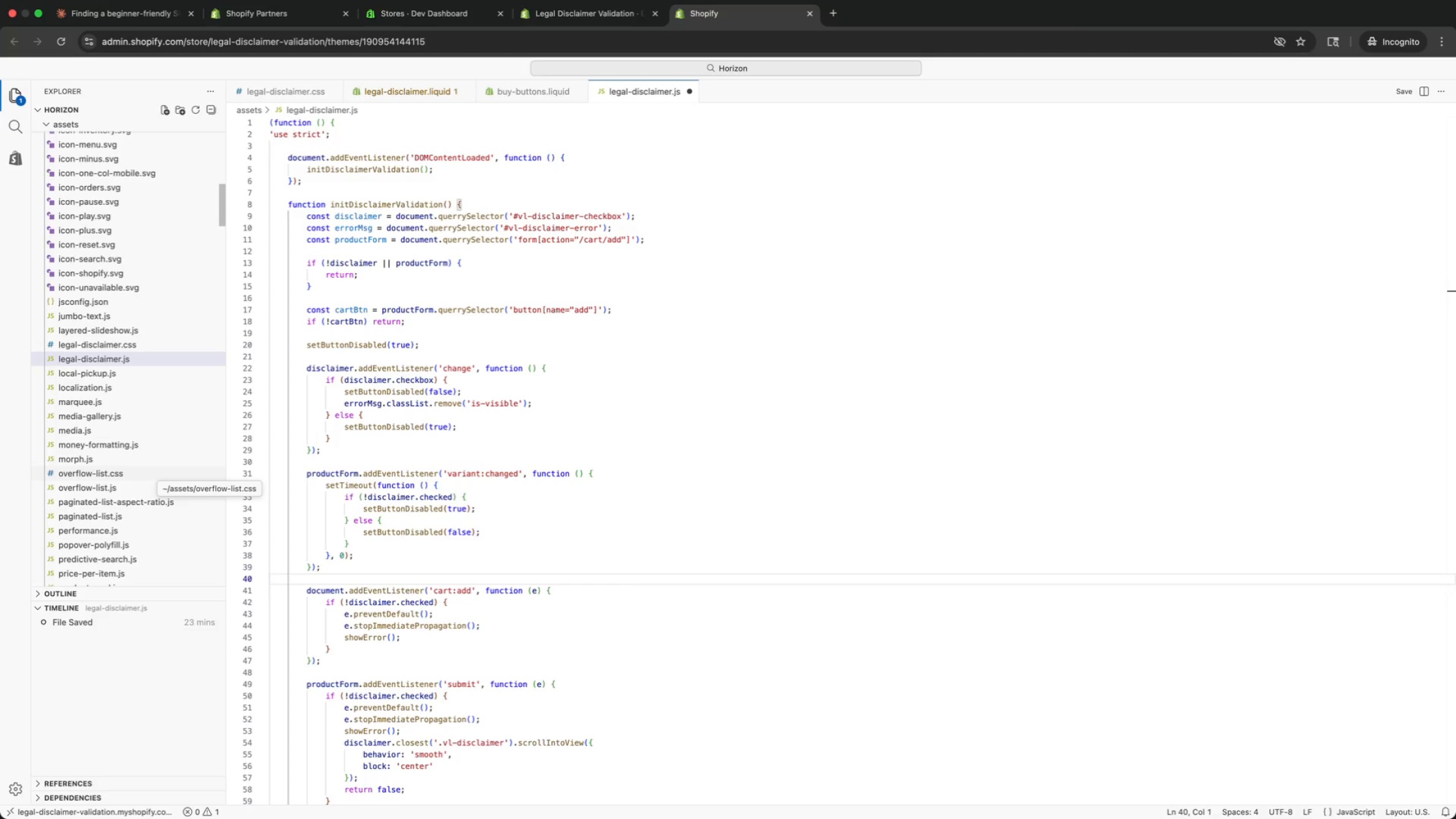 
key(ArrowDown)
 